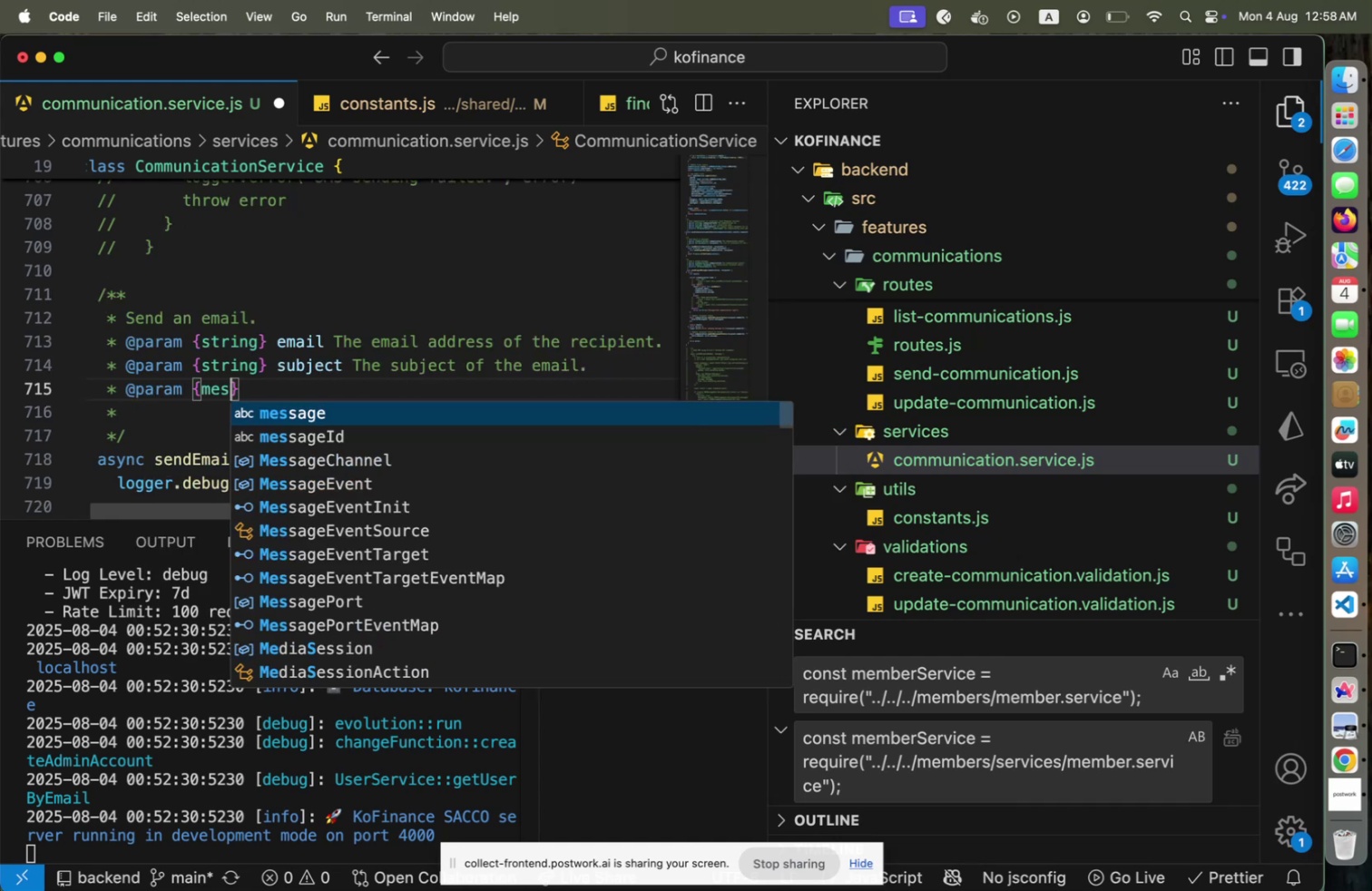 
key(ArrowRight)
 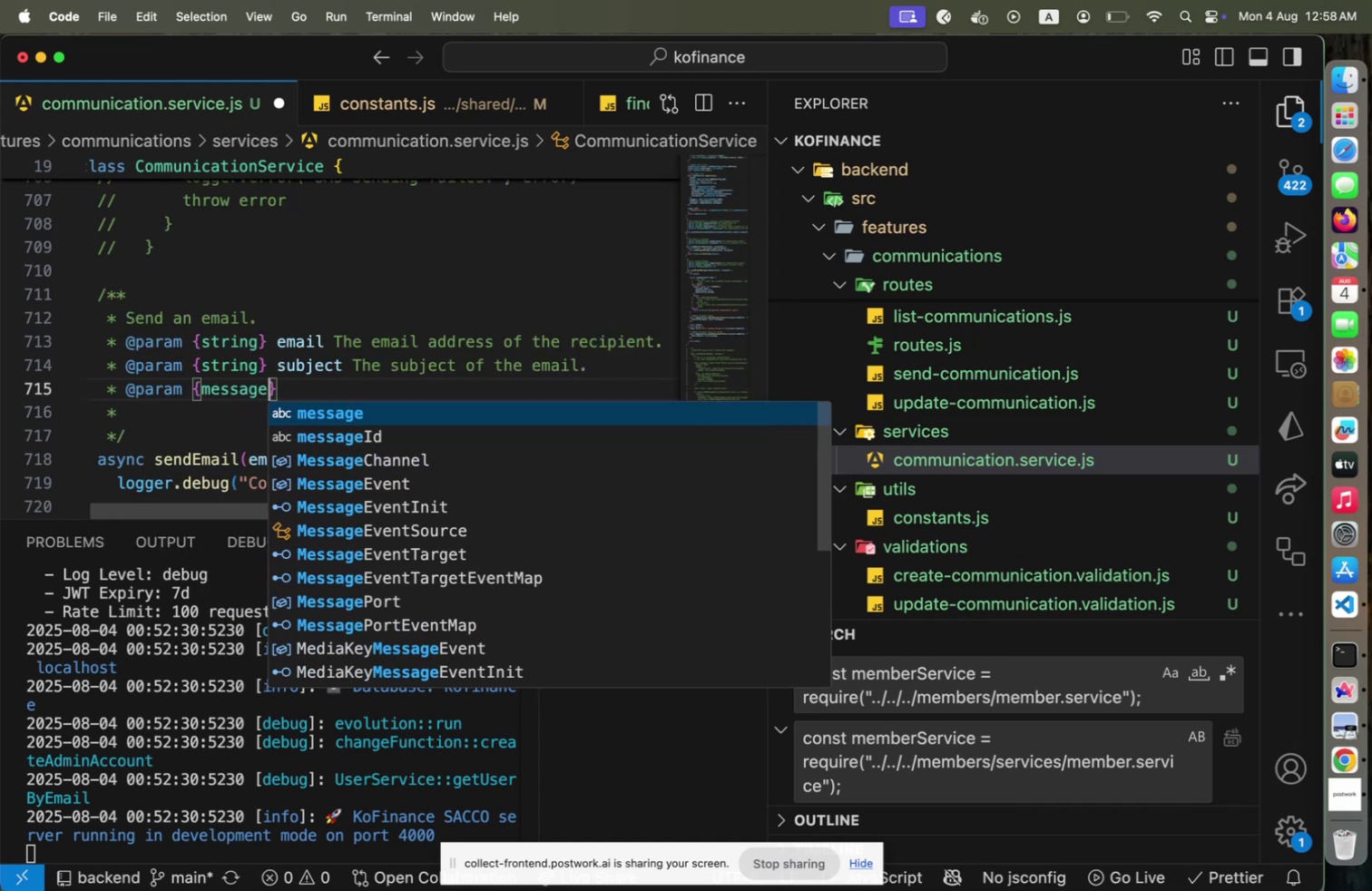 
type( T)
key(Backspace)
type(message The body of the am)
key(Backspace)
key(Backspace)
type(email/)
 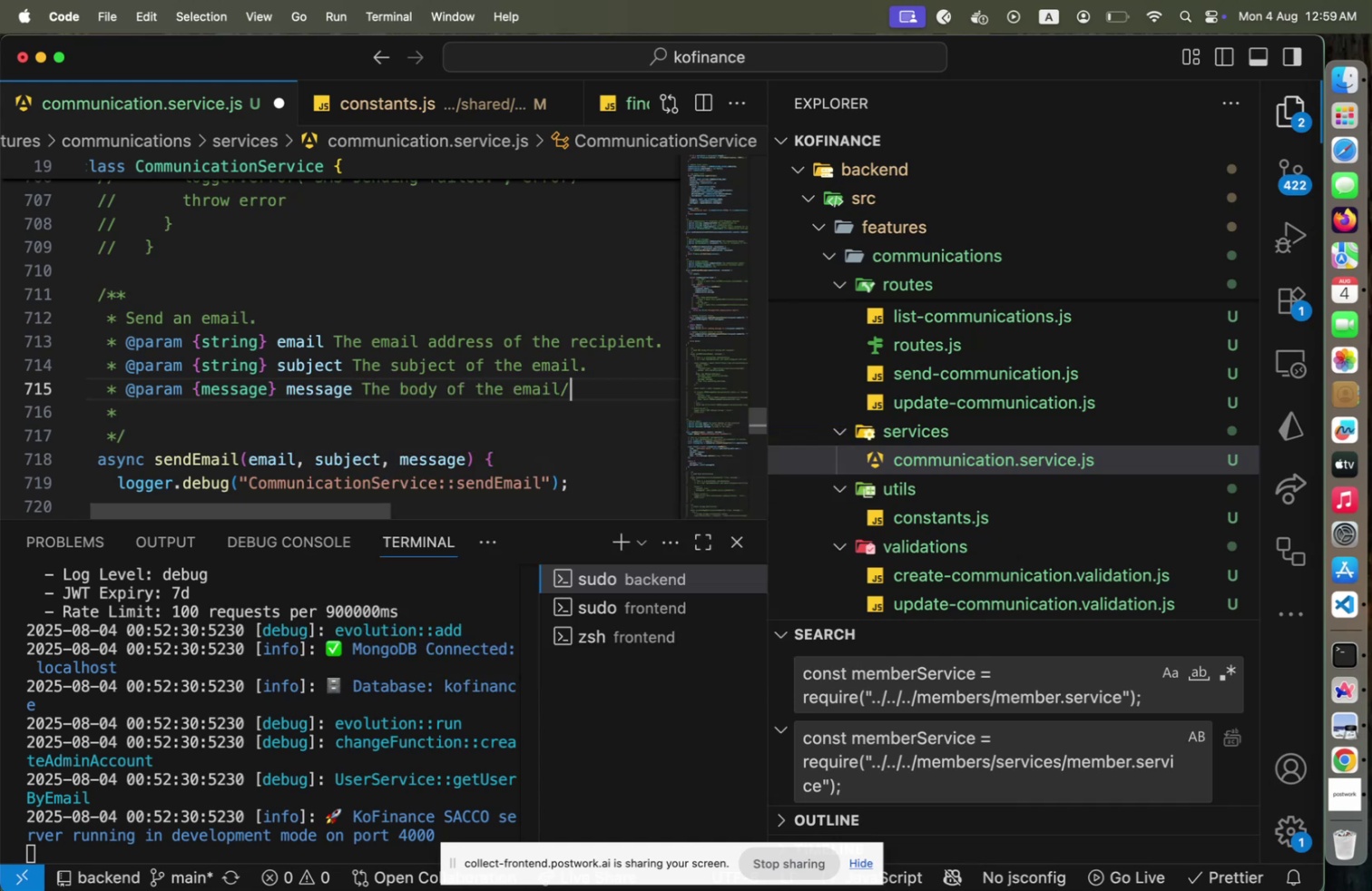 
key(ArrowDown)
 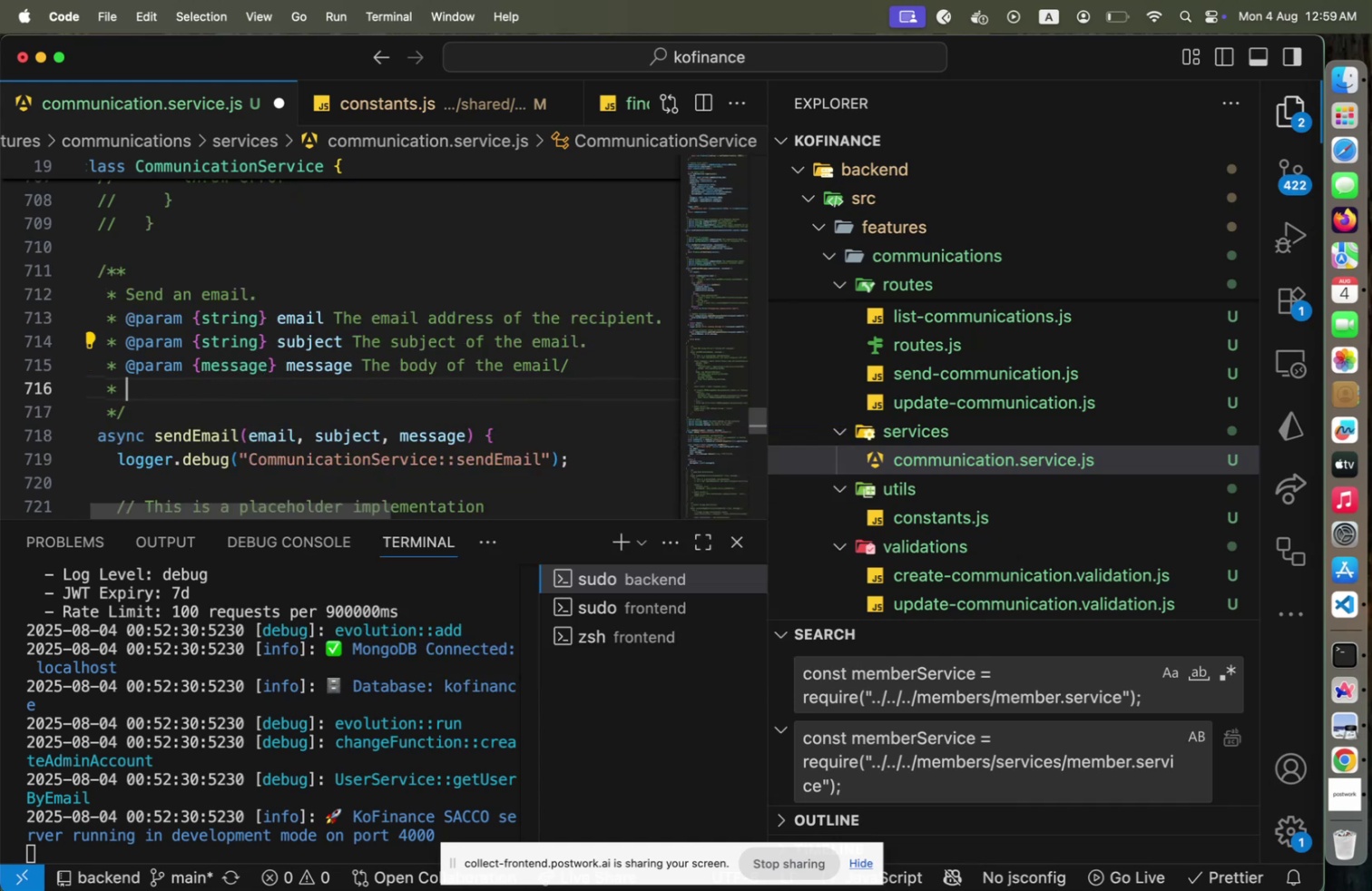 
hold_key(key=ShiftLeft, duration=0.41)
 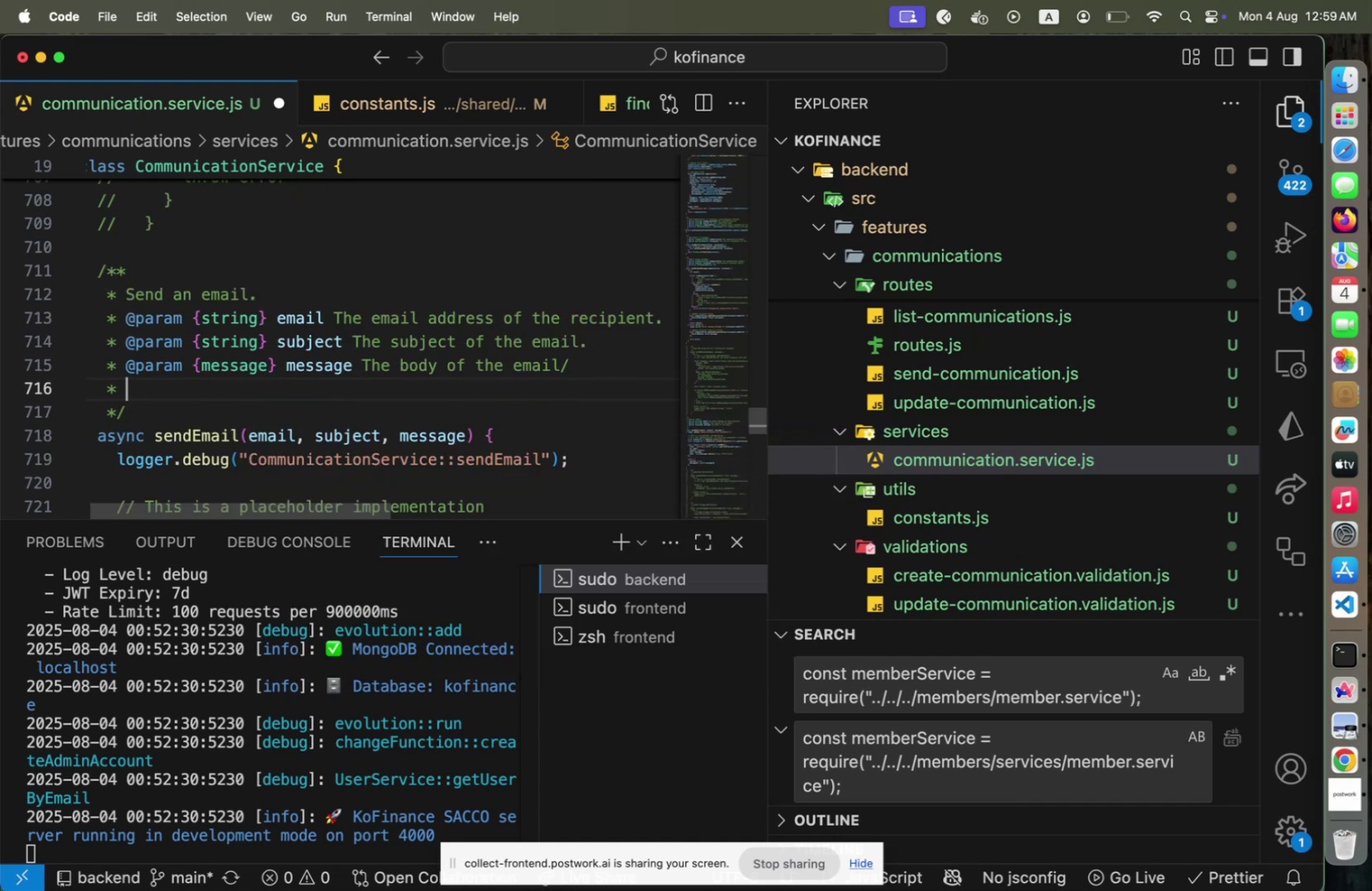 
hold_key(key=ArrowDown, duration=1.07)
 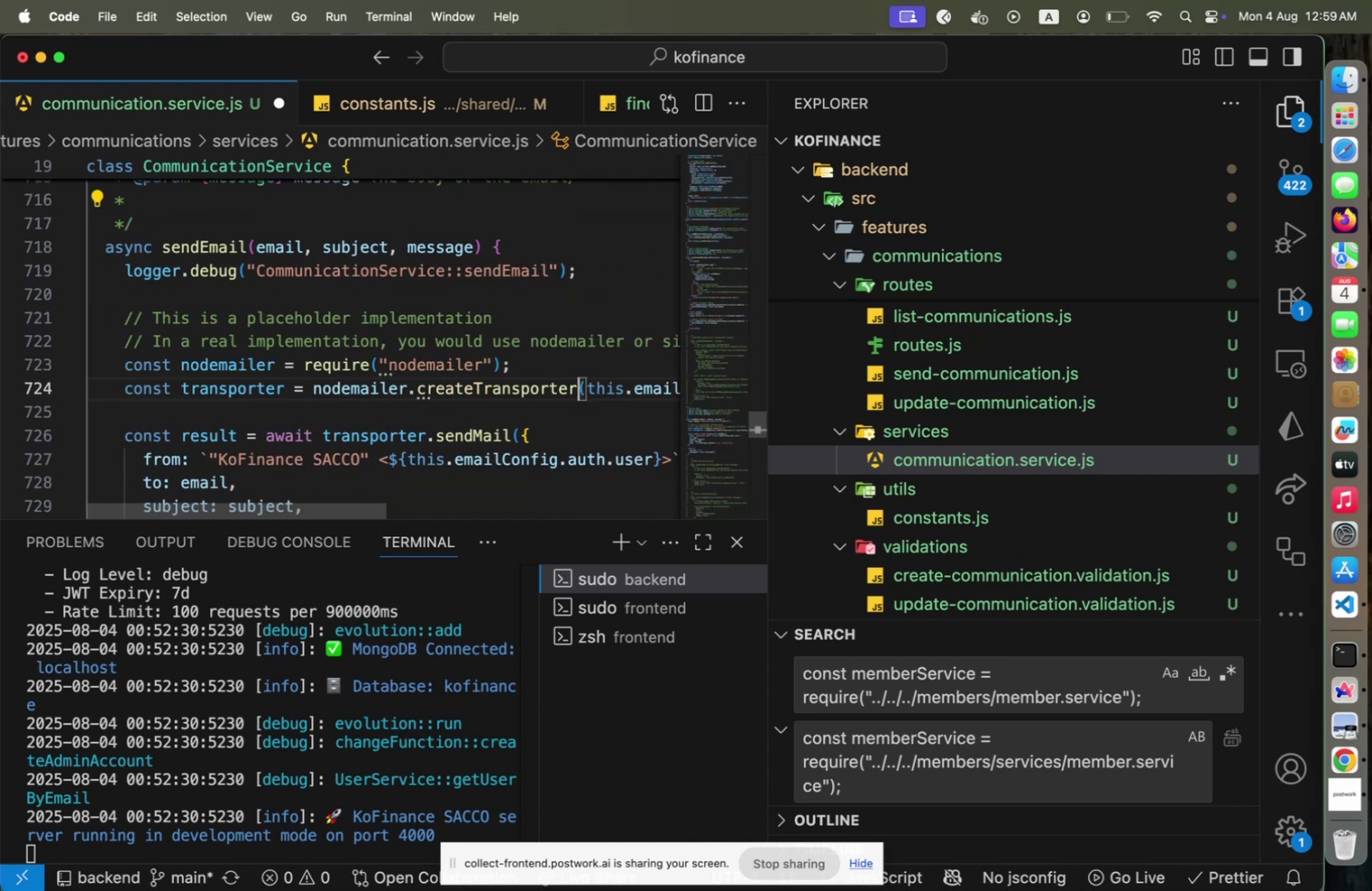 
key(ArrowUp)
 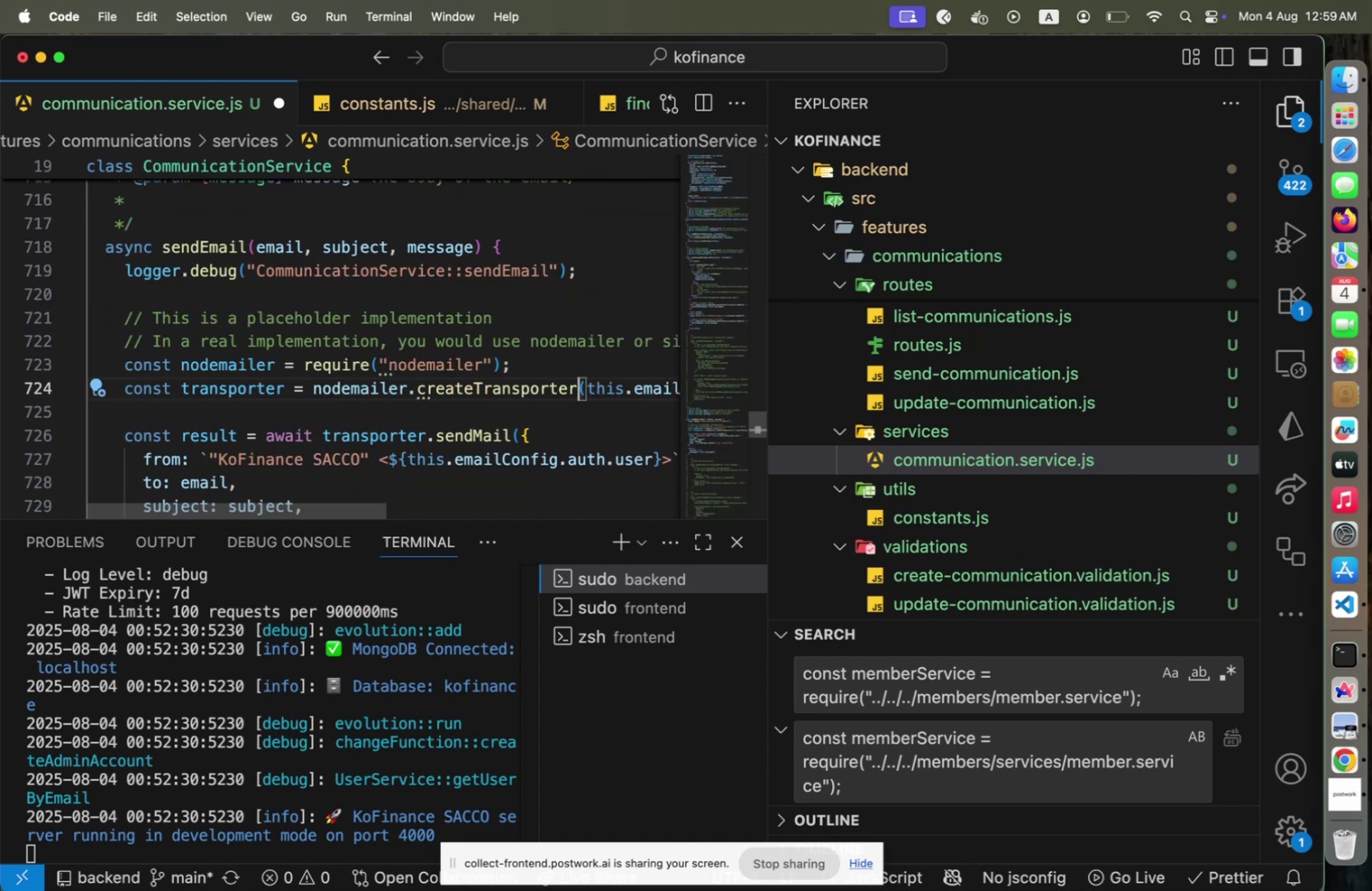 
key(ArrowUp)
 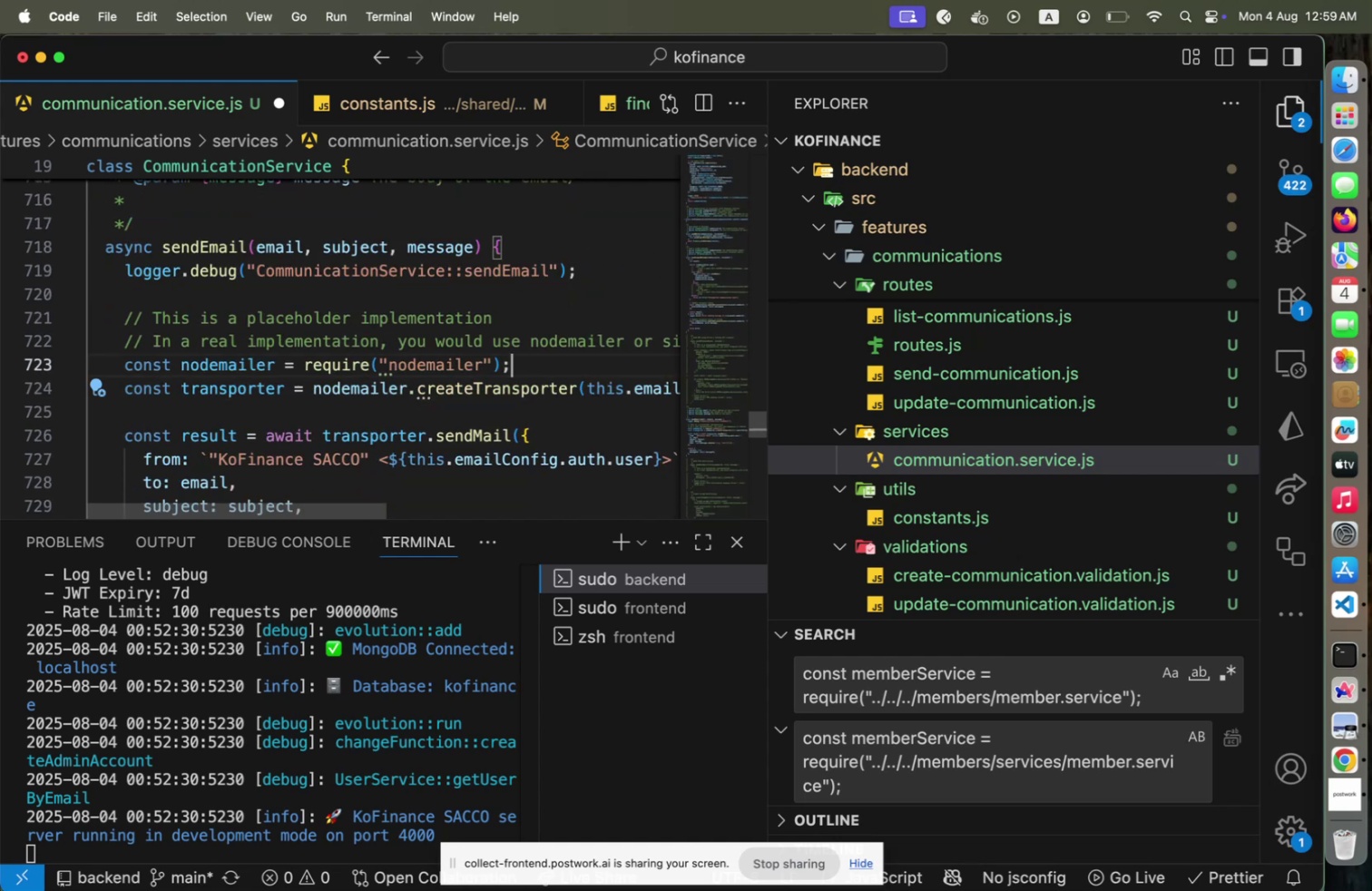 
hold_key(key=ArrowDown, duration=0.8)
 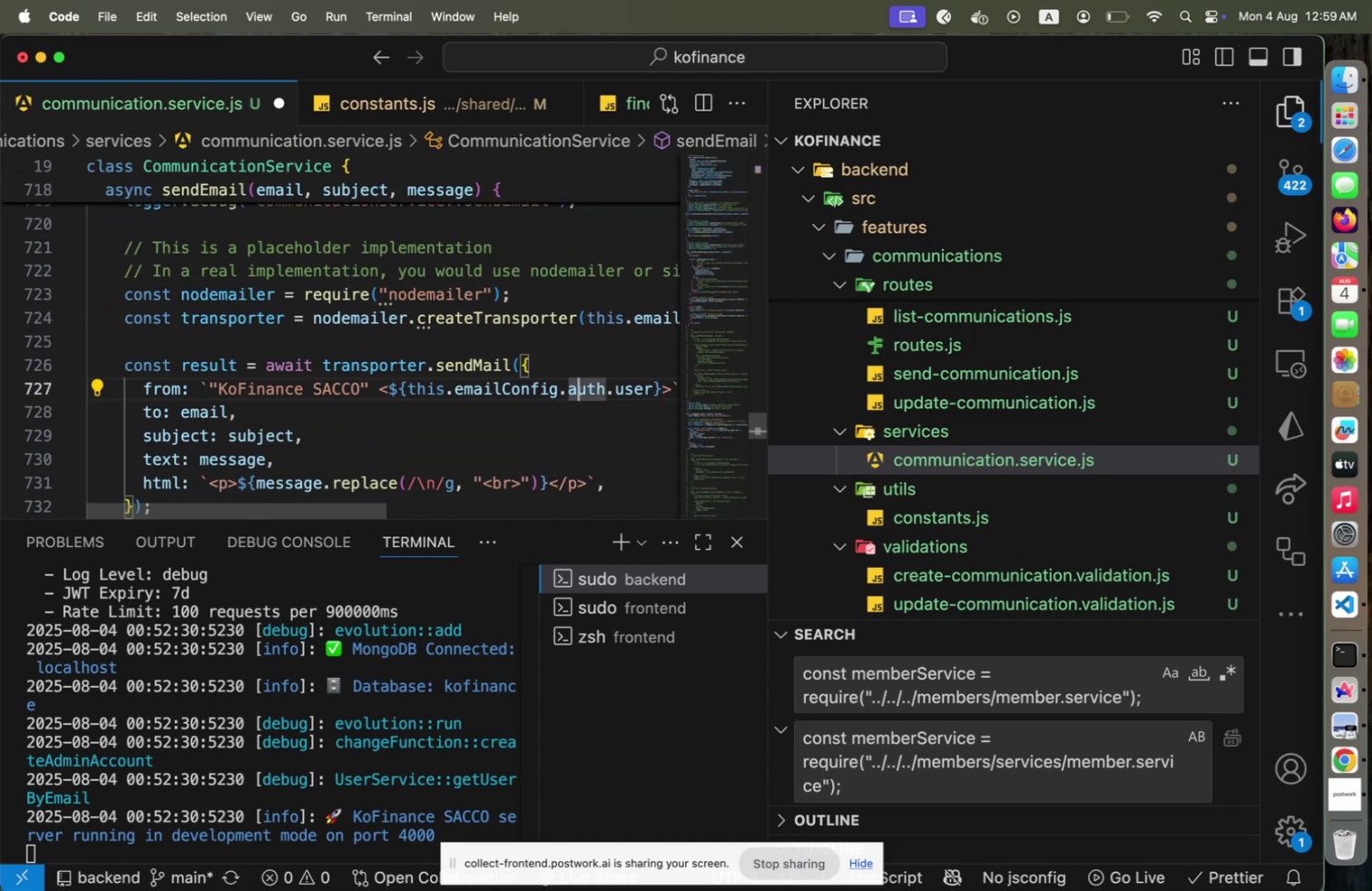 
key(Home)
 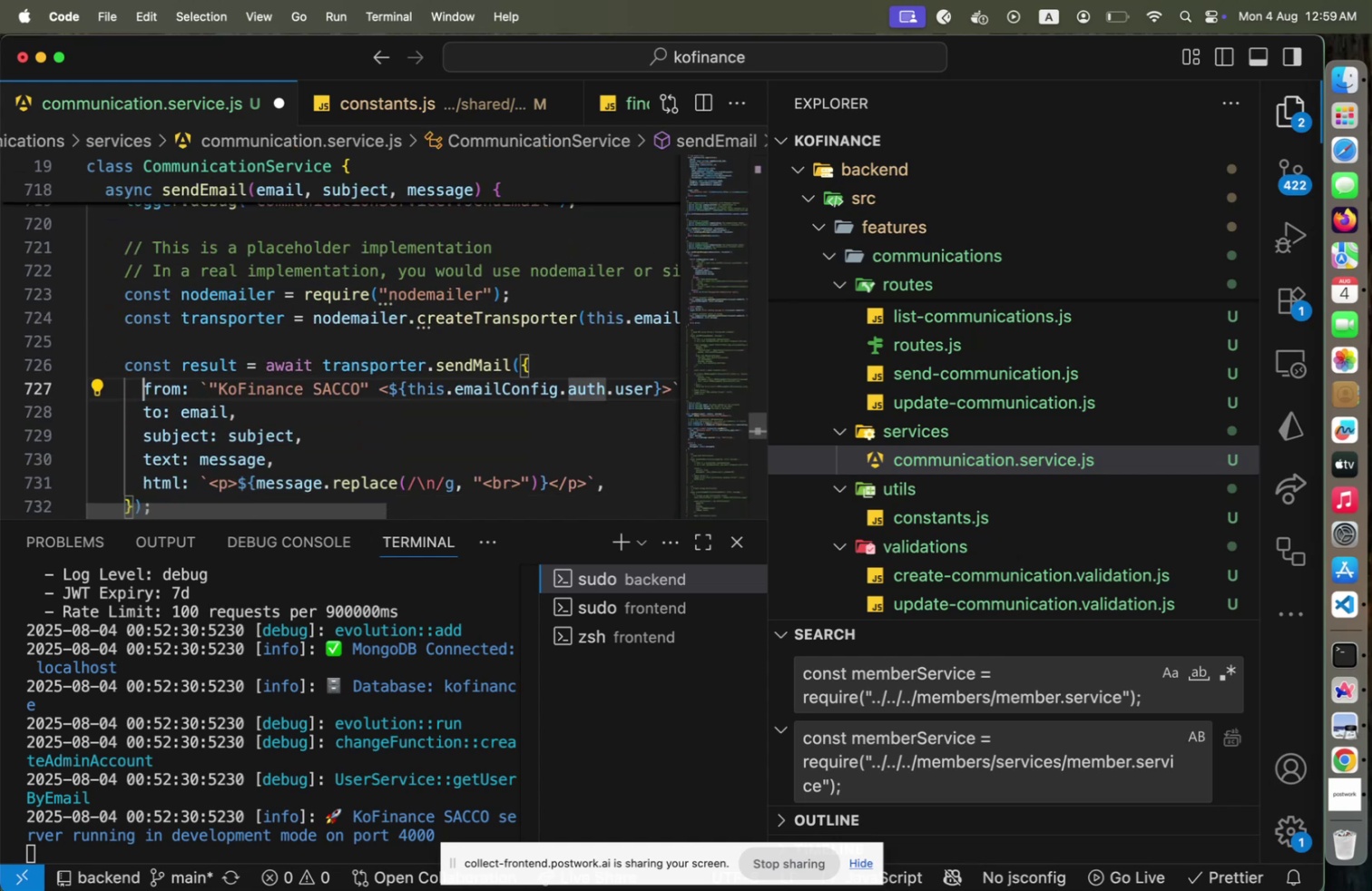 
key(ArrowUp)
 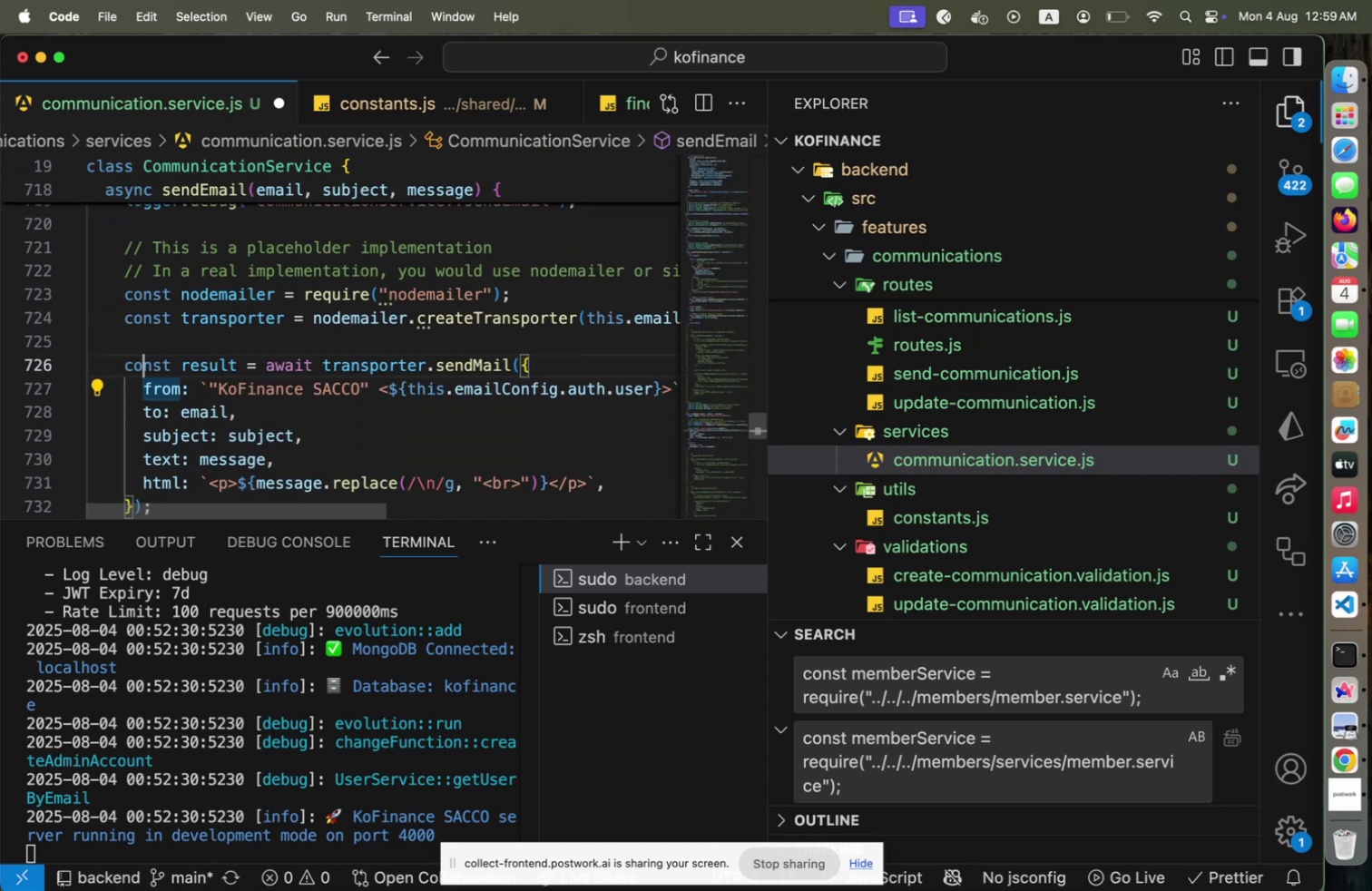 
key(ArrowDown)
 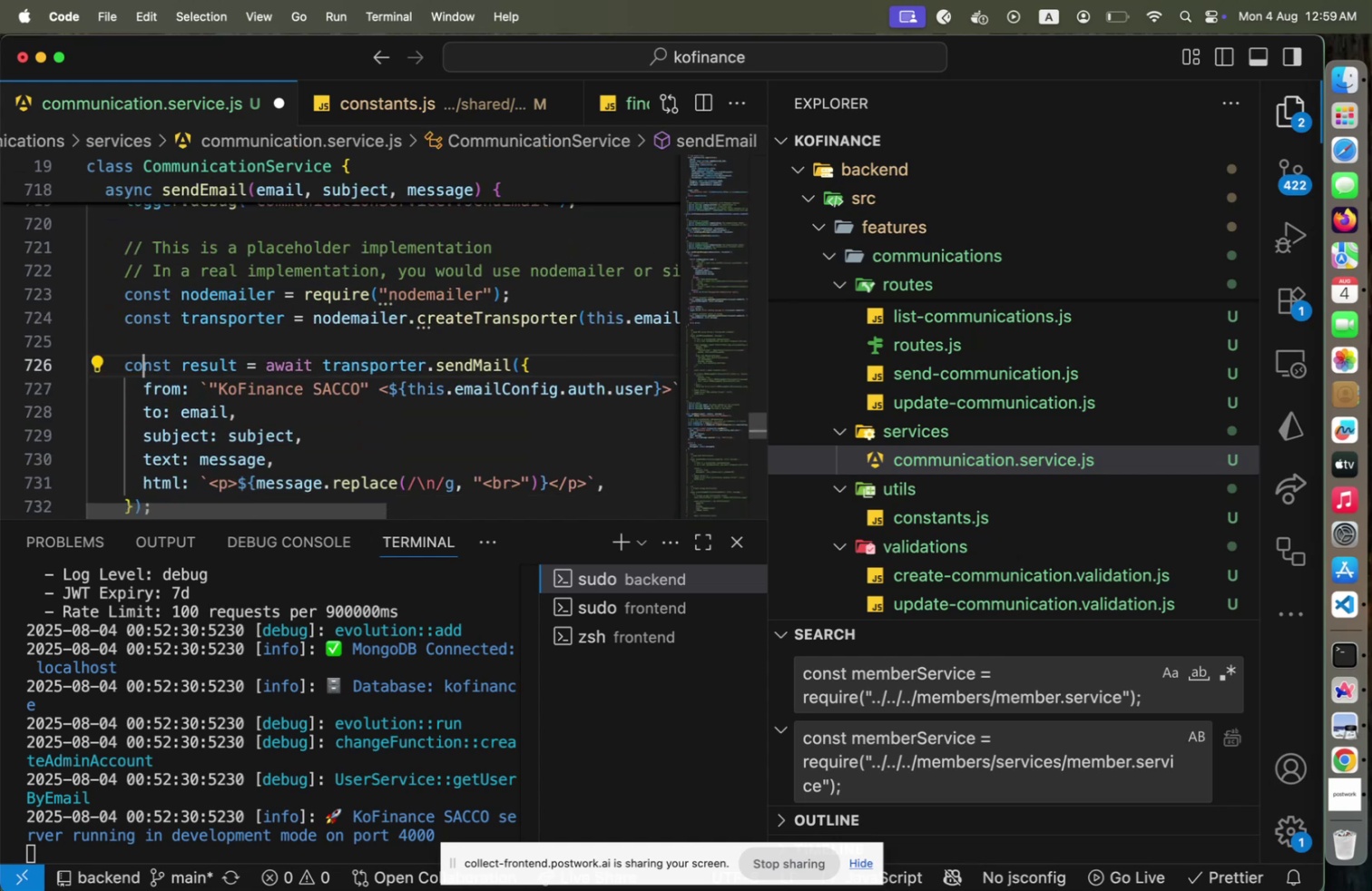 
key(ArrowDown)
 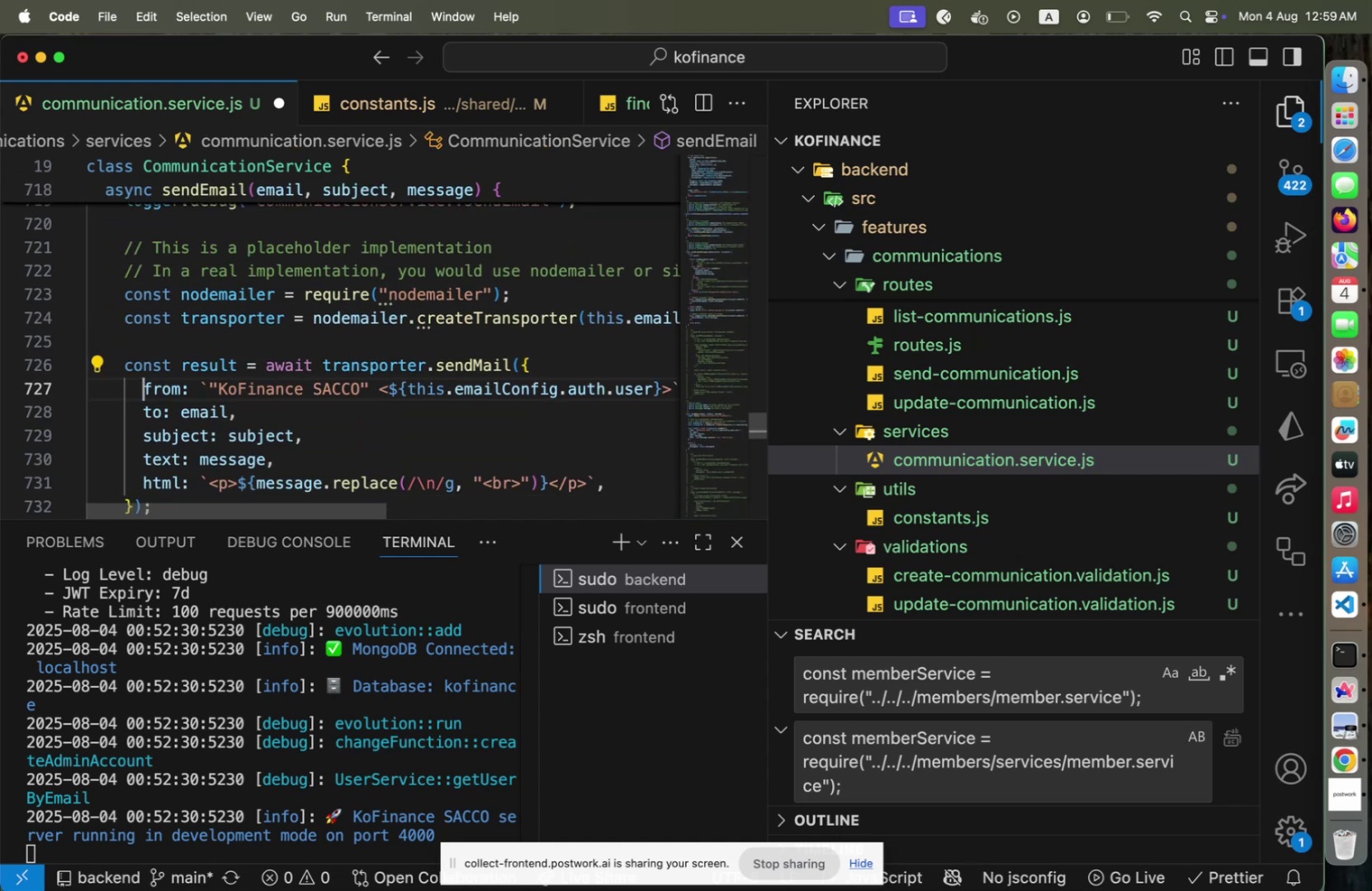 
key(ArrowDown)
 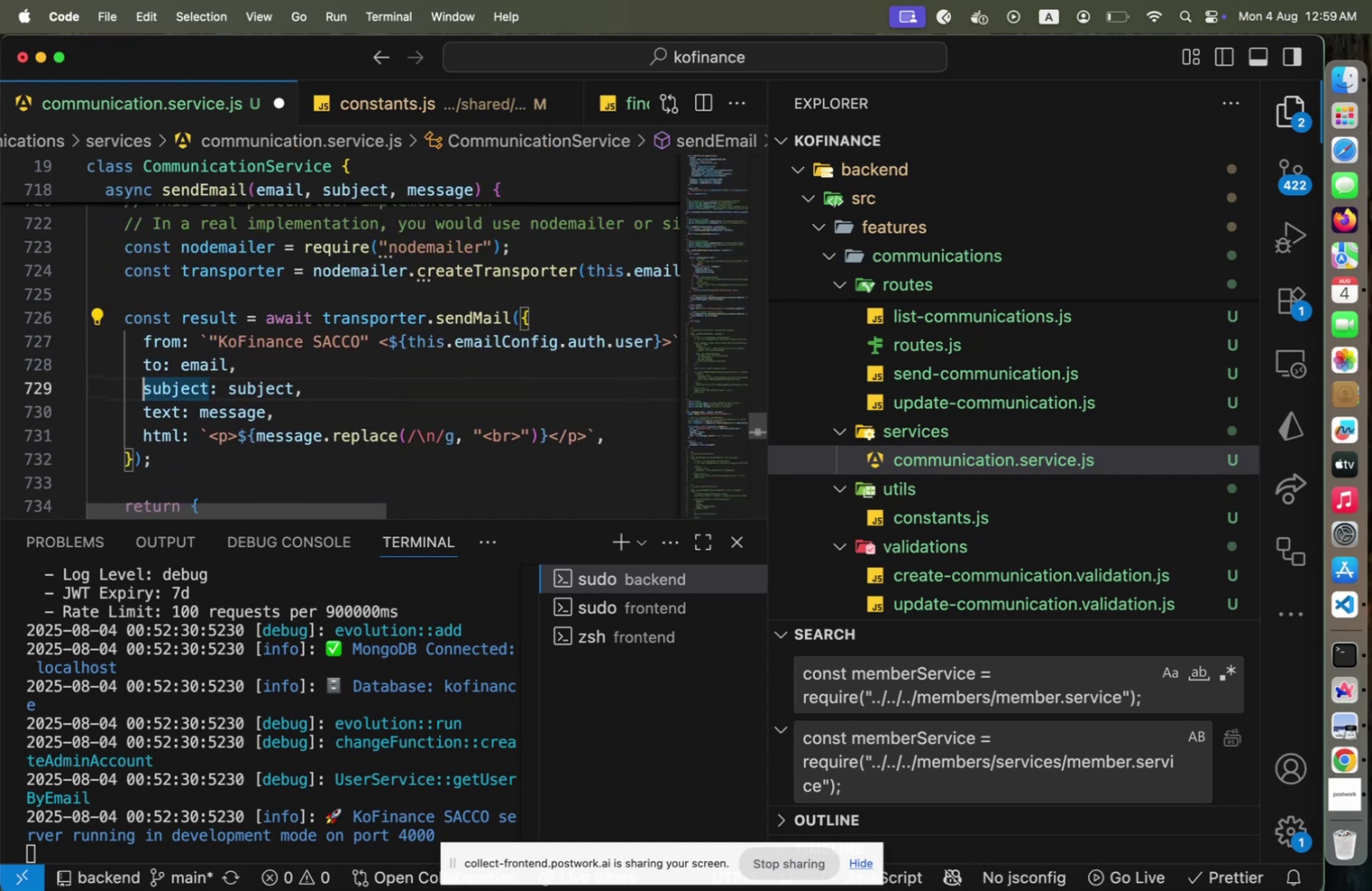 
key(ArrowRight)
 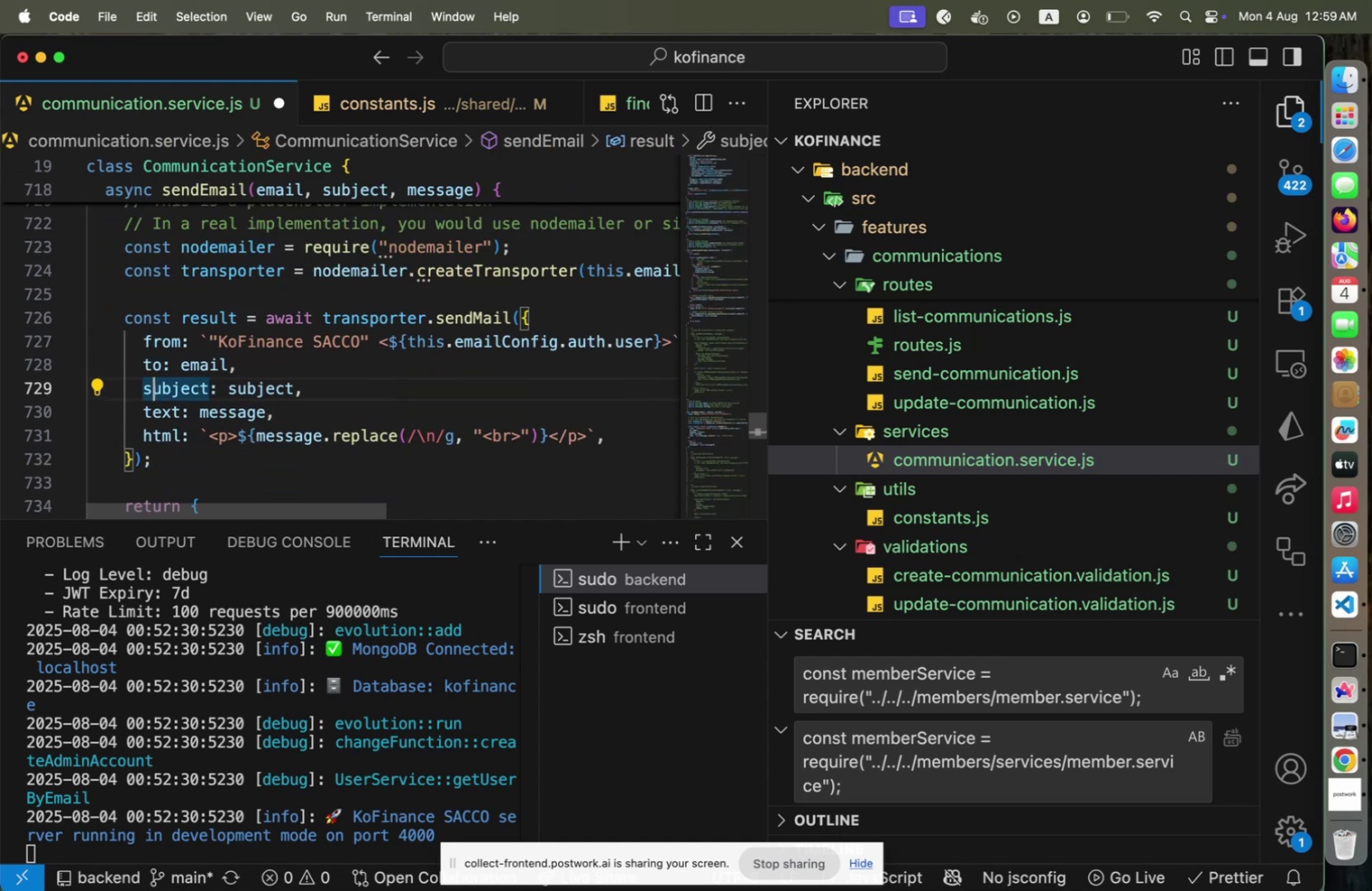 
key(ArrowDown)
 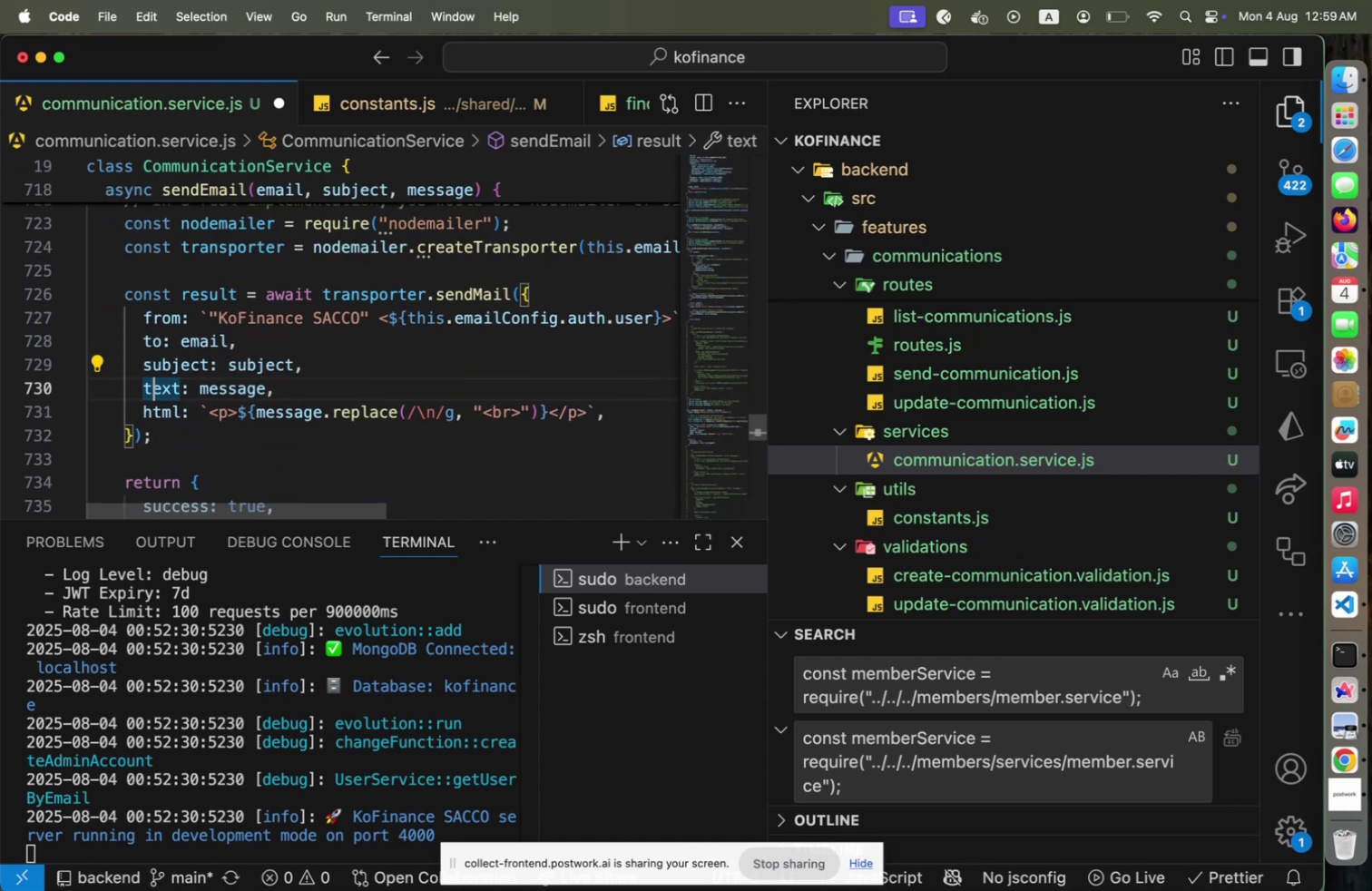 
hold_key(key=ArrowDown, duration=0.78)
 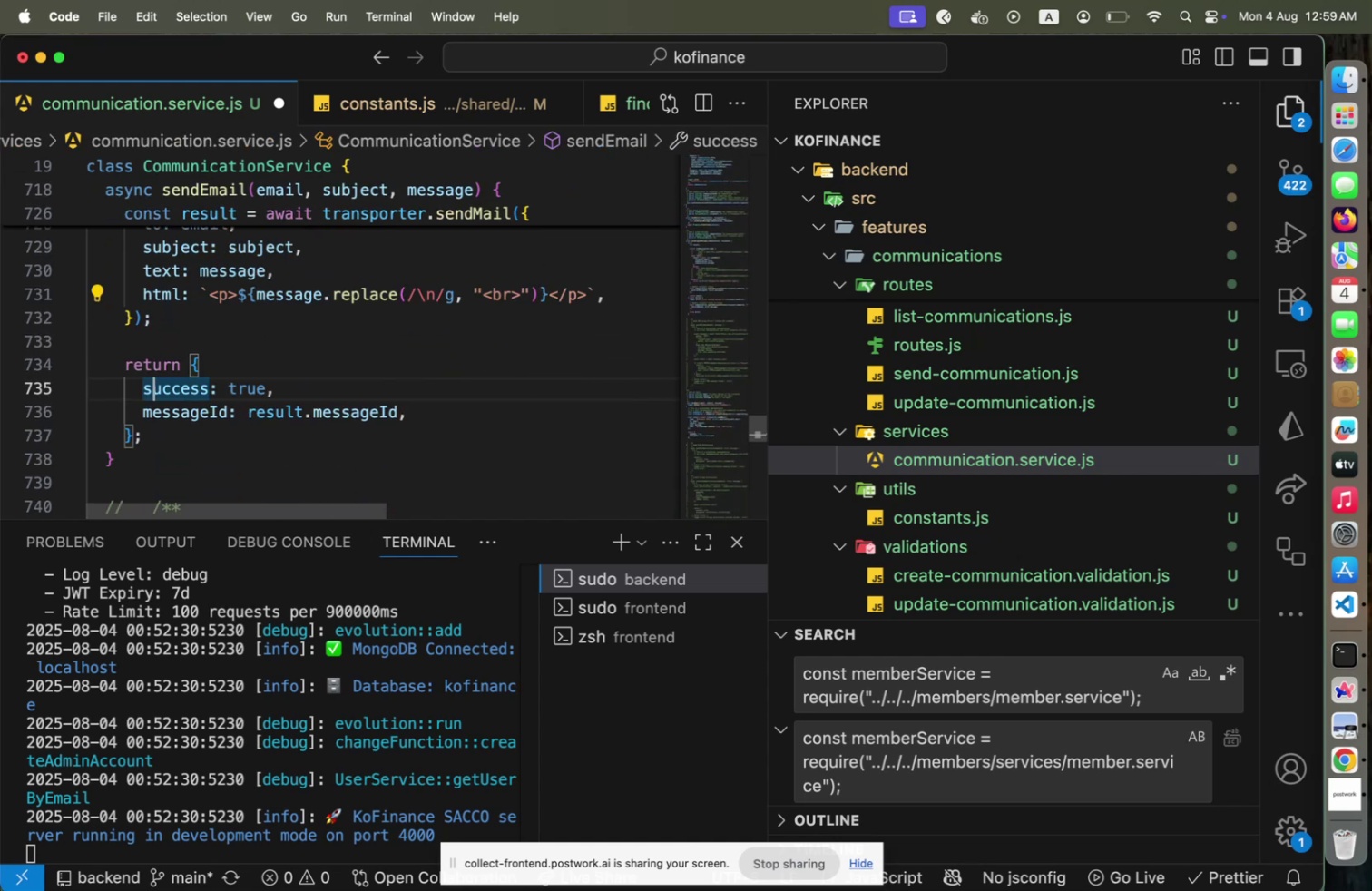 
hold_key(key=ArrowUp, duration=1.14)
 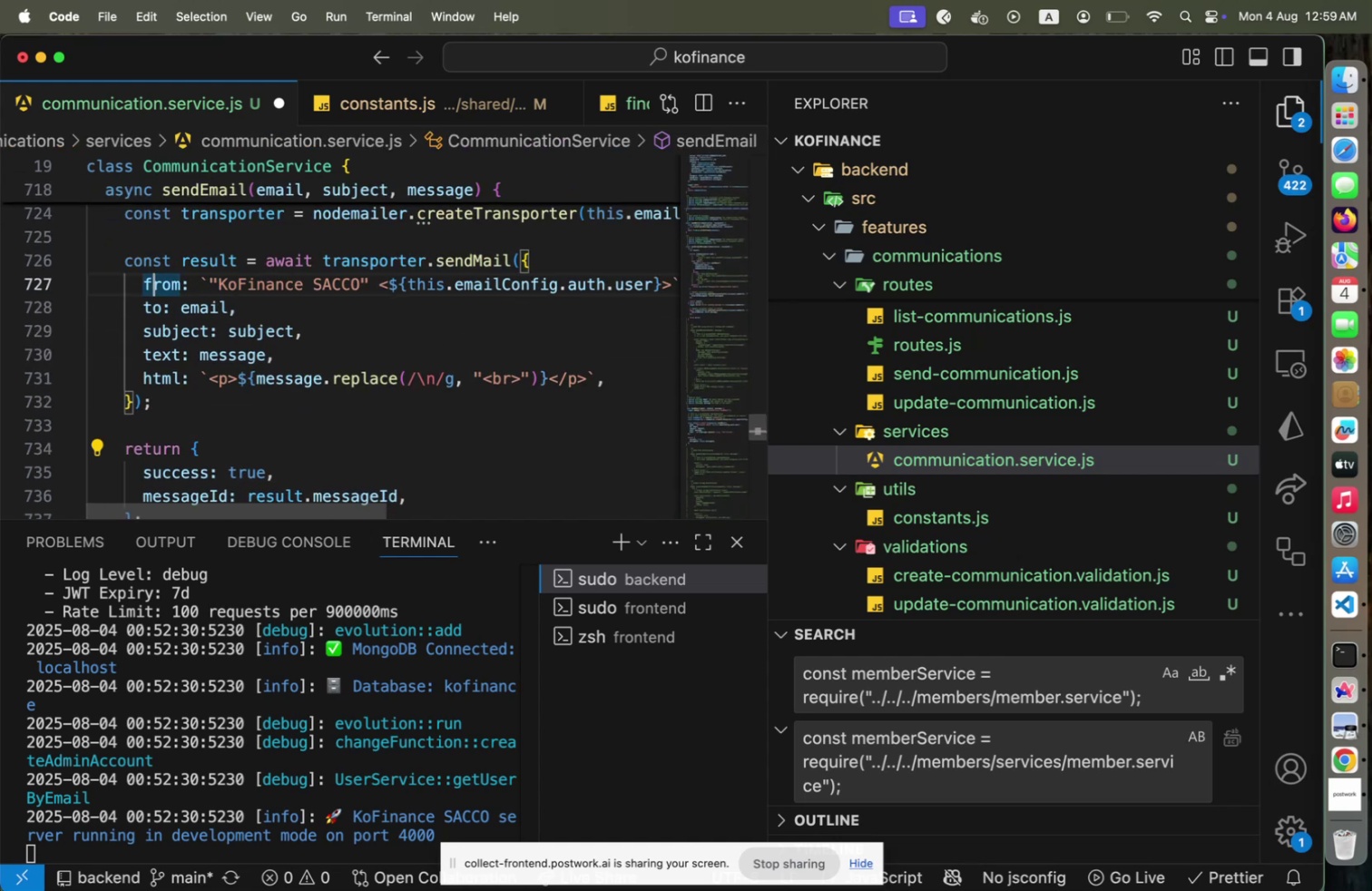 
hold_key(key=ArrowUp, duration=1.08)
 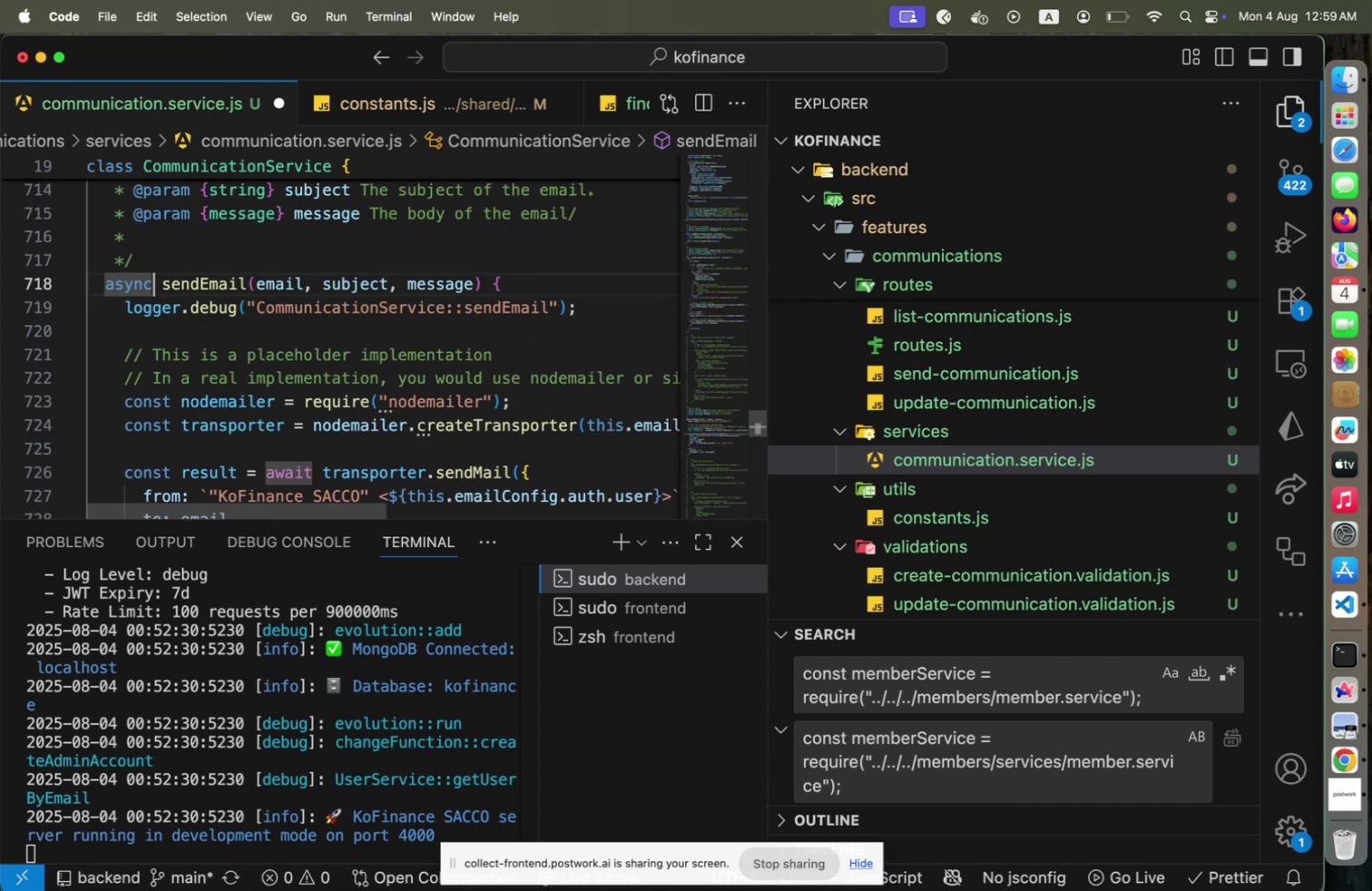 
key(ArrowUp)
 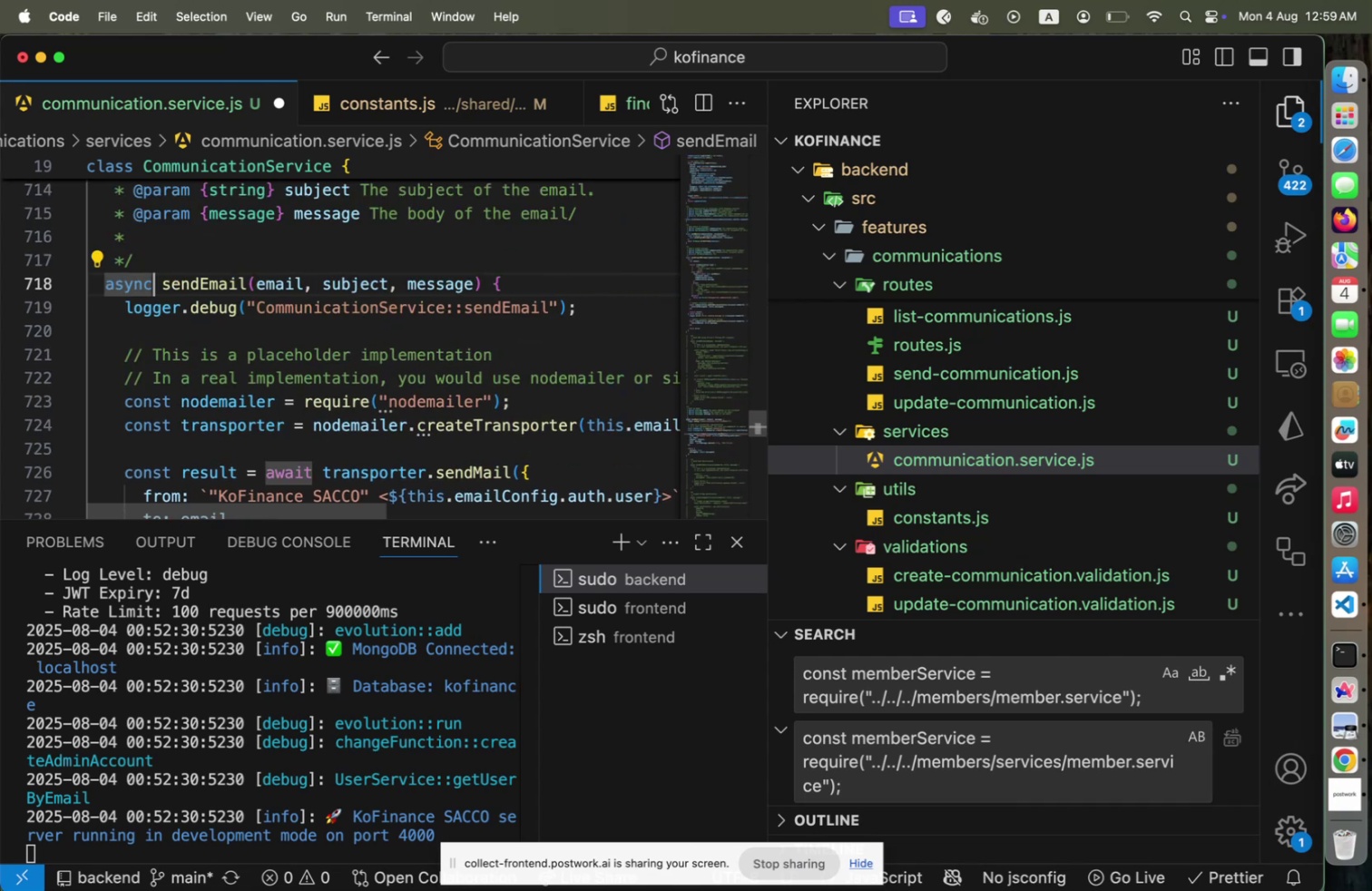 
key(ArrowUp)
 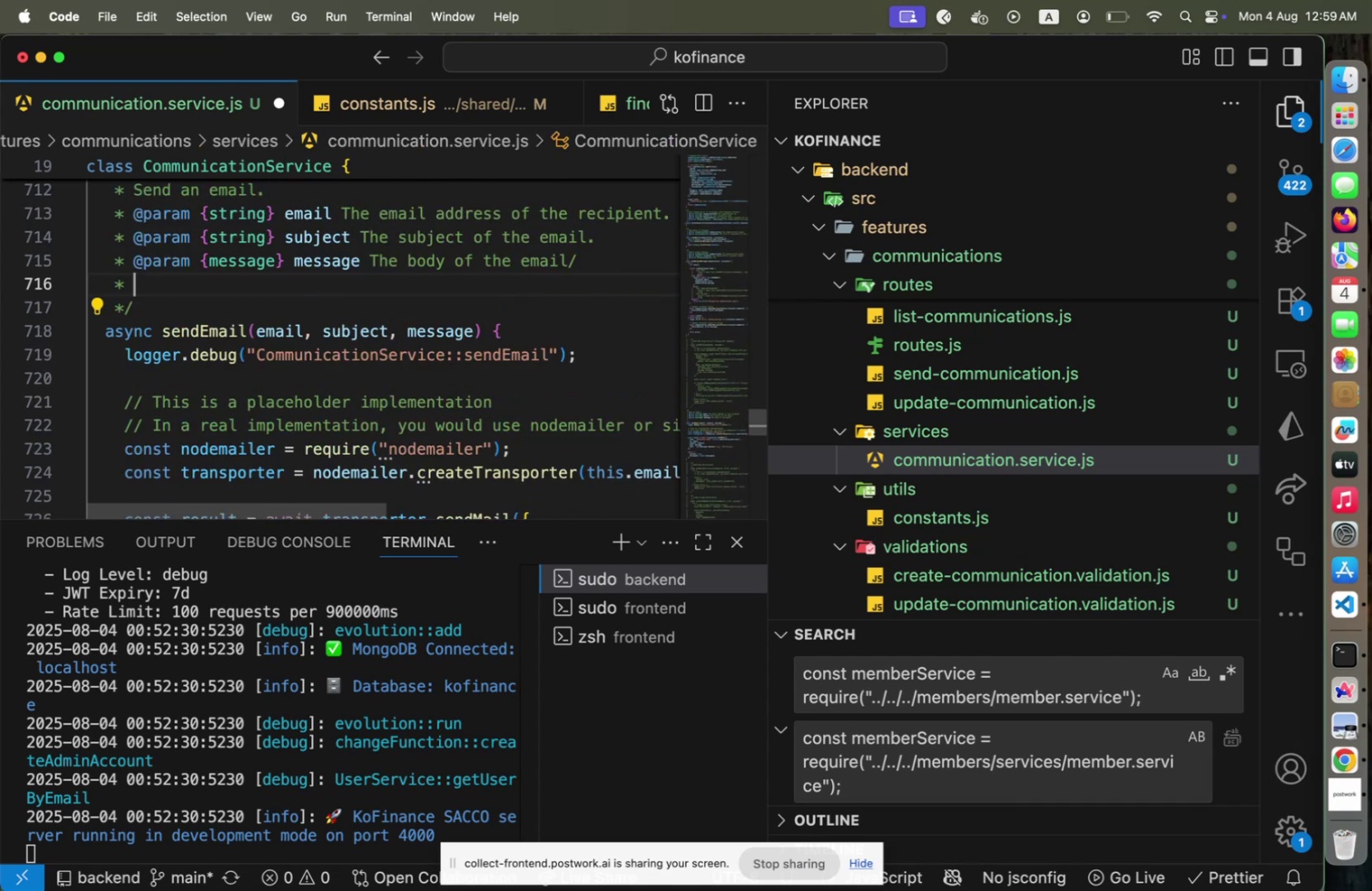 
type(@retue)
key(Backspace)
type(rns {Promise<>)
 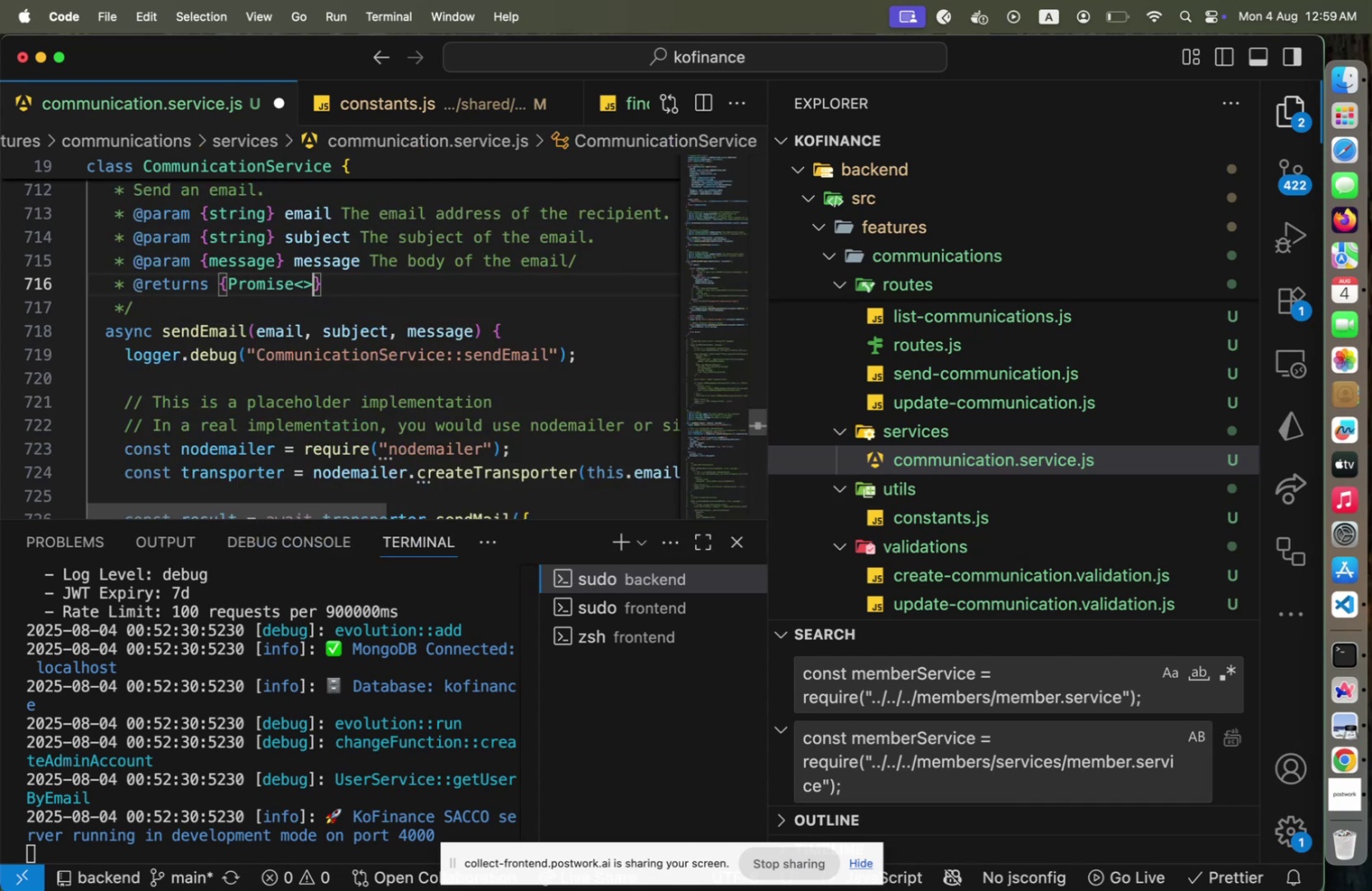 
key(ArrowLeft)
 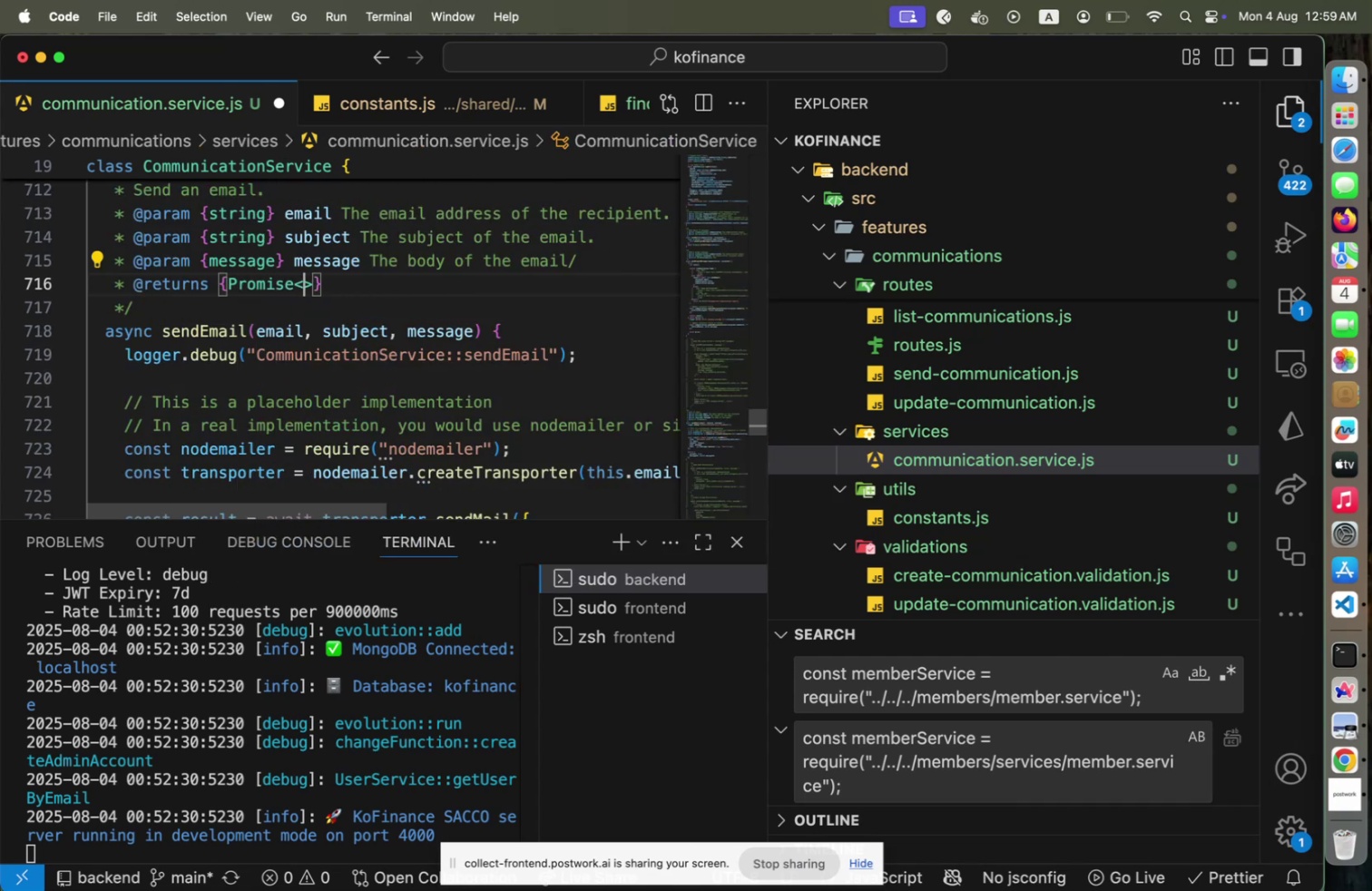 
type(Ob)
key(Backspace)
key(Backspace)
type(object)
 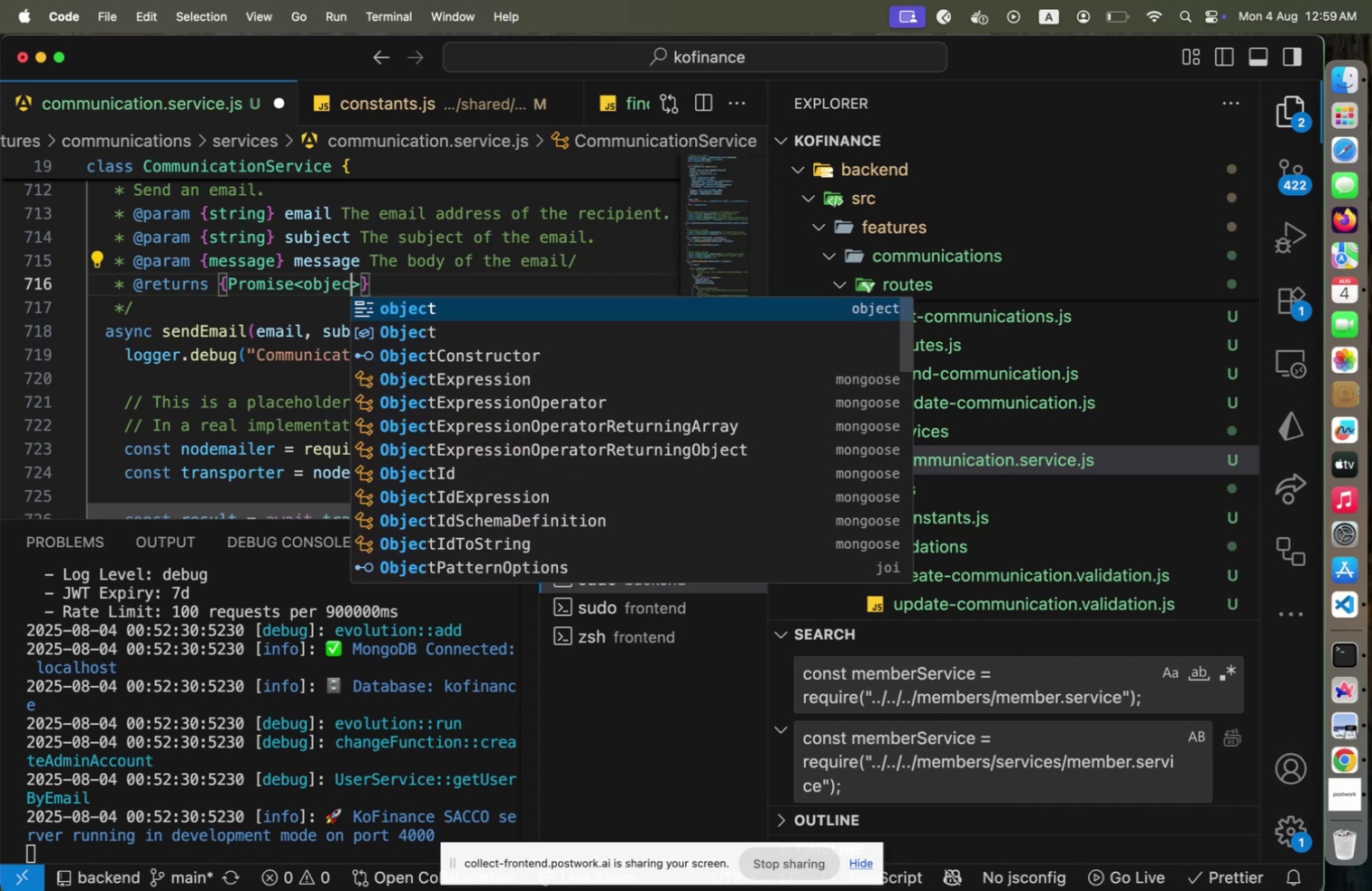 
key(ArrowRight)
 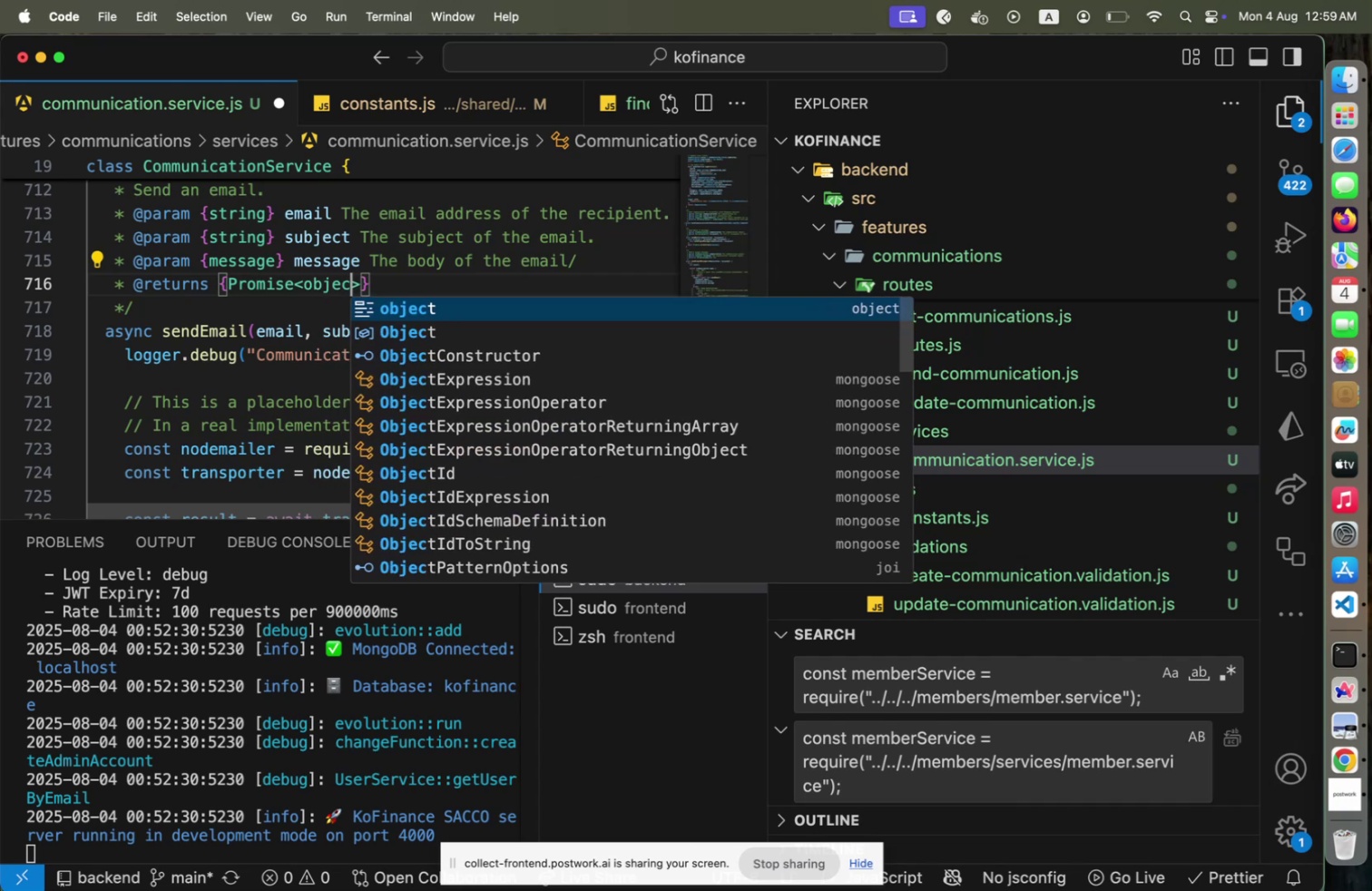 
key(ArrowRight)
 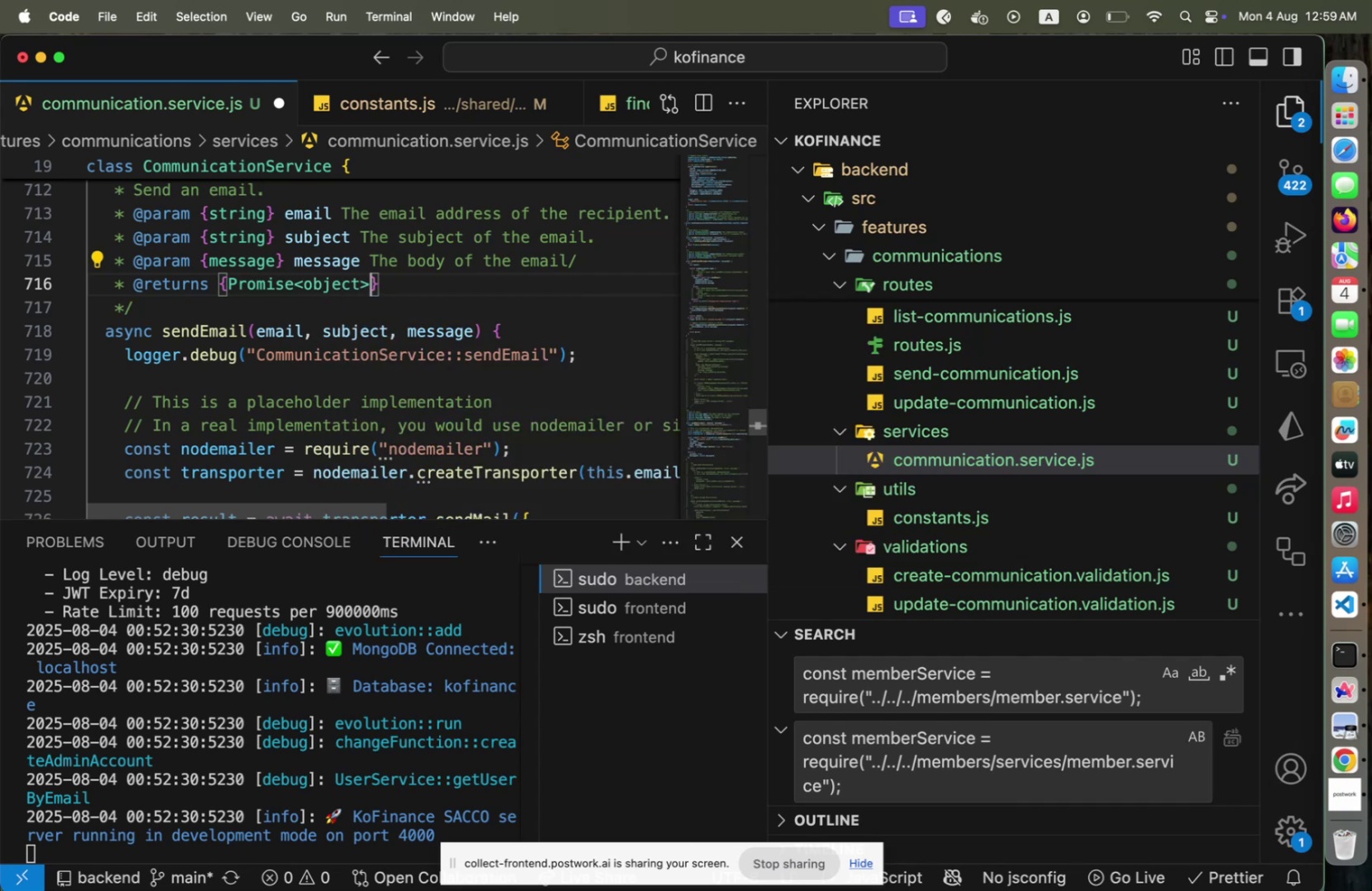 
type( Whet)
key(Backspace)
type(at)
key(Backspace)
key(Backspace)
type(ther mess)
key(Backspace)
key(Backspace)
key(Backspace)
key(Backspace)
type(e)
key(Backspace)
type(email was sent successfully.[Home])
 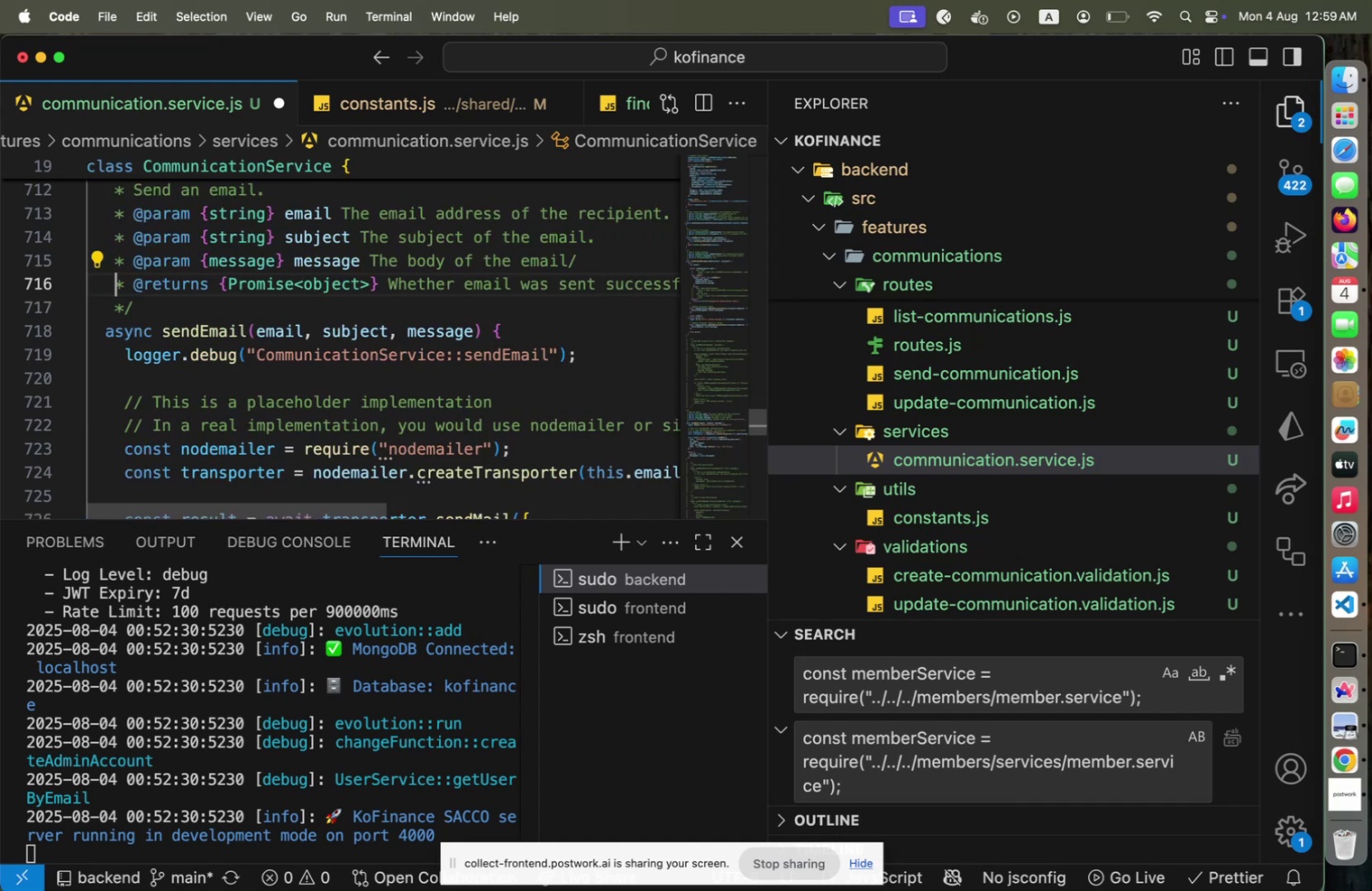 
 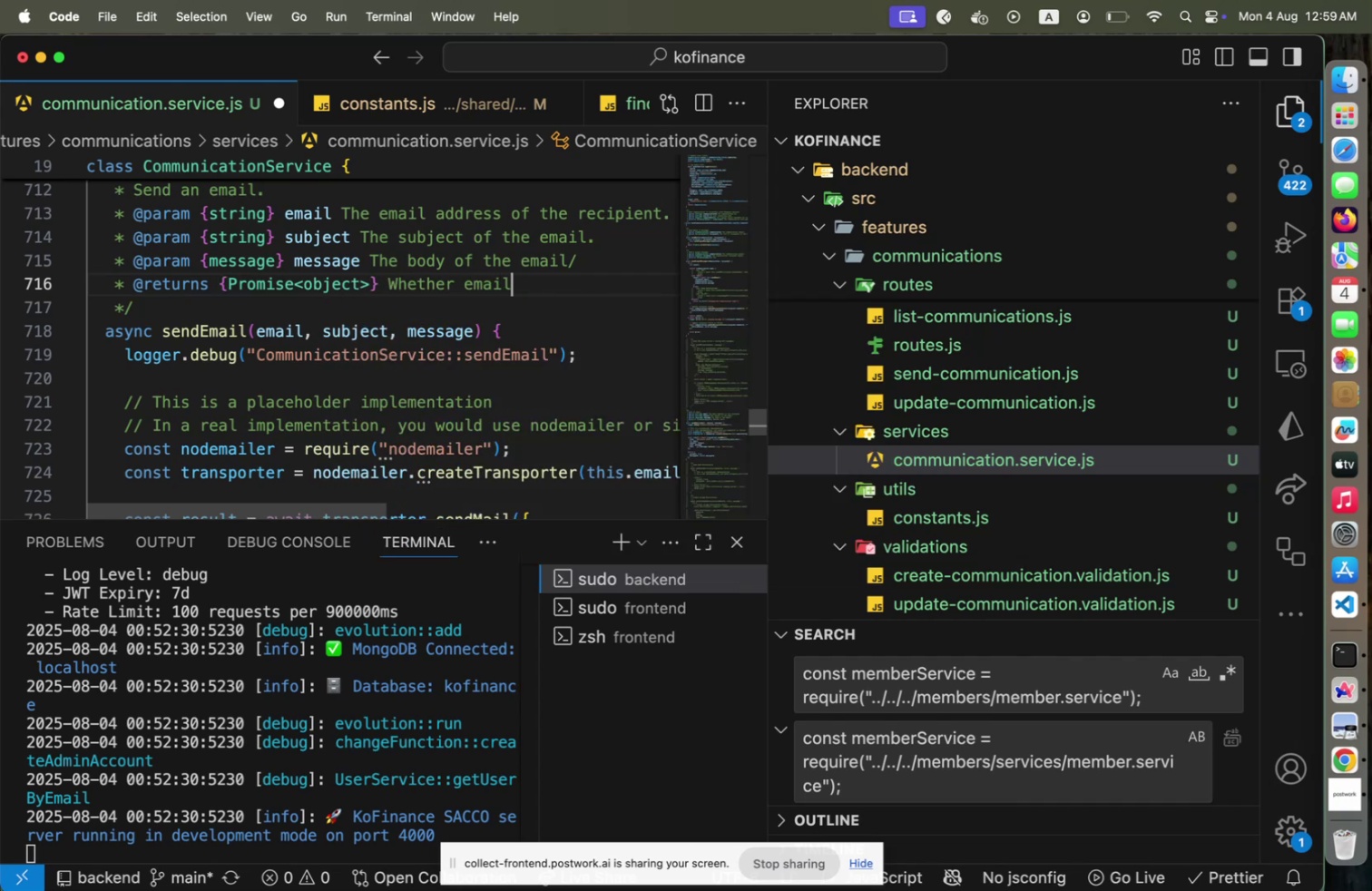 
hold_key(key=ArrowDown, duration=0.33)
 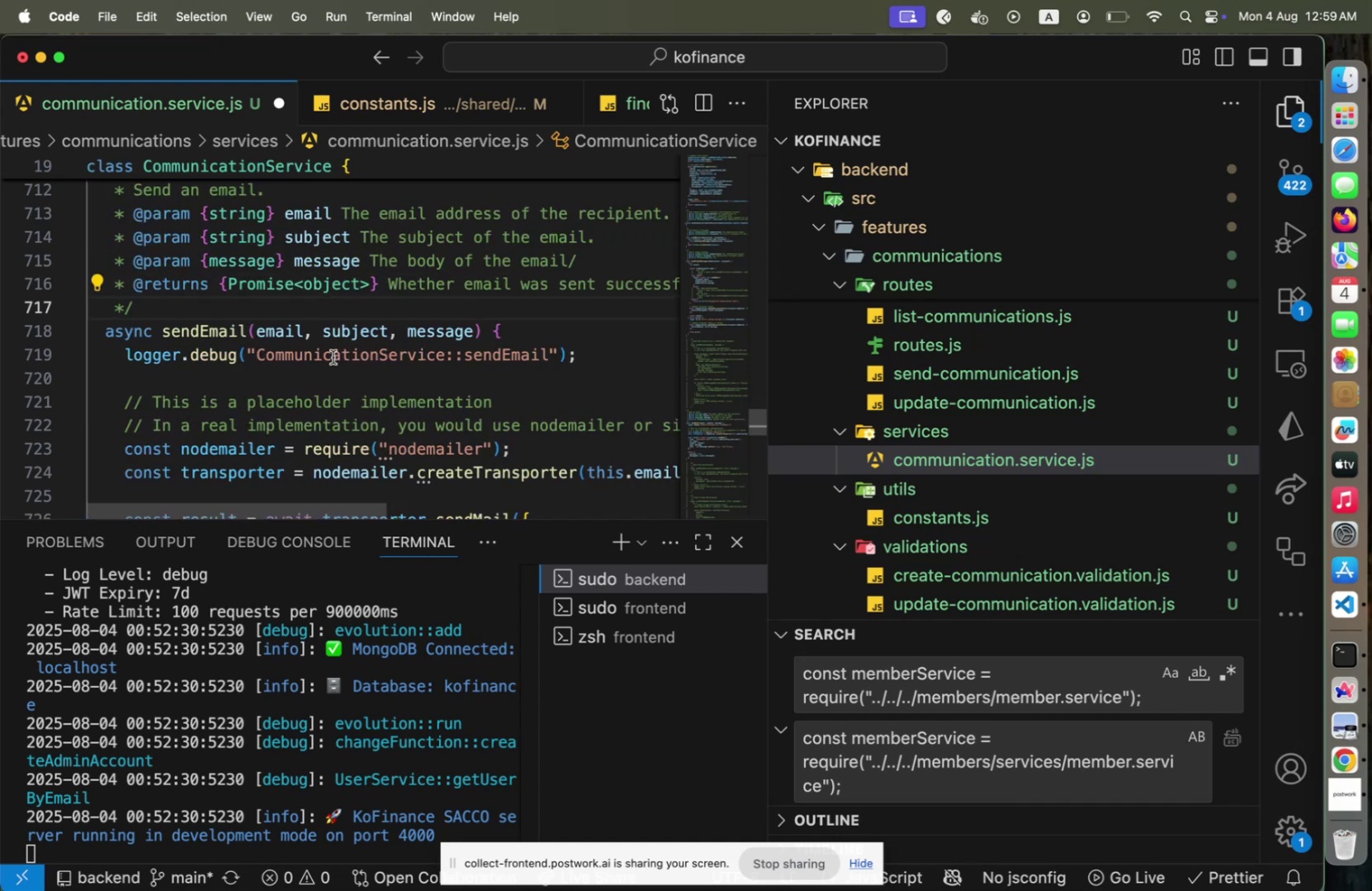 
scroll: coordinate [223, 348], scroll_direction: none, amount: 0.0
 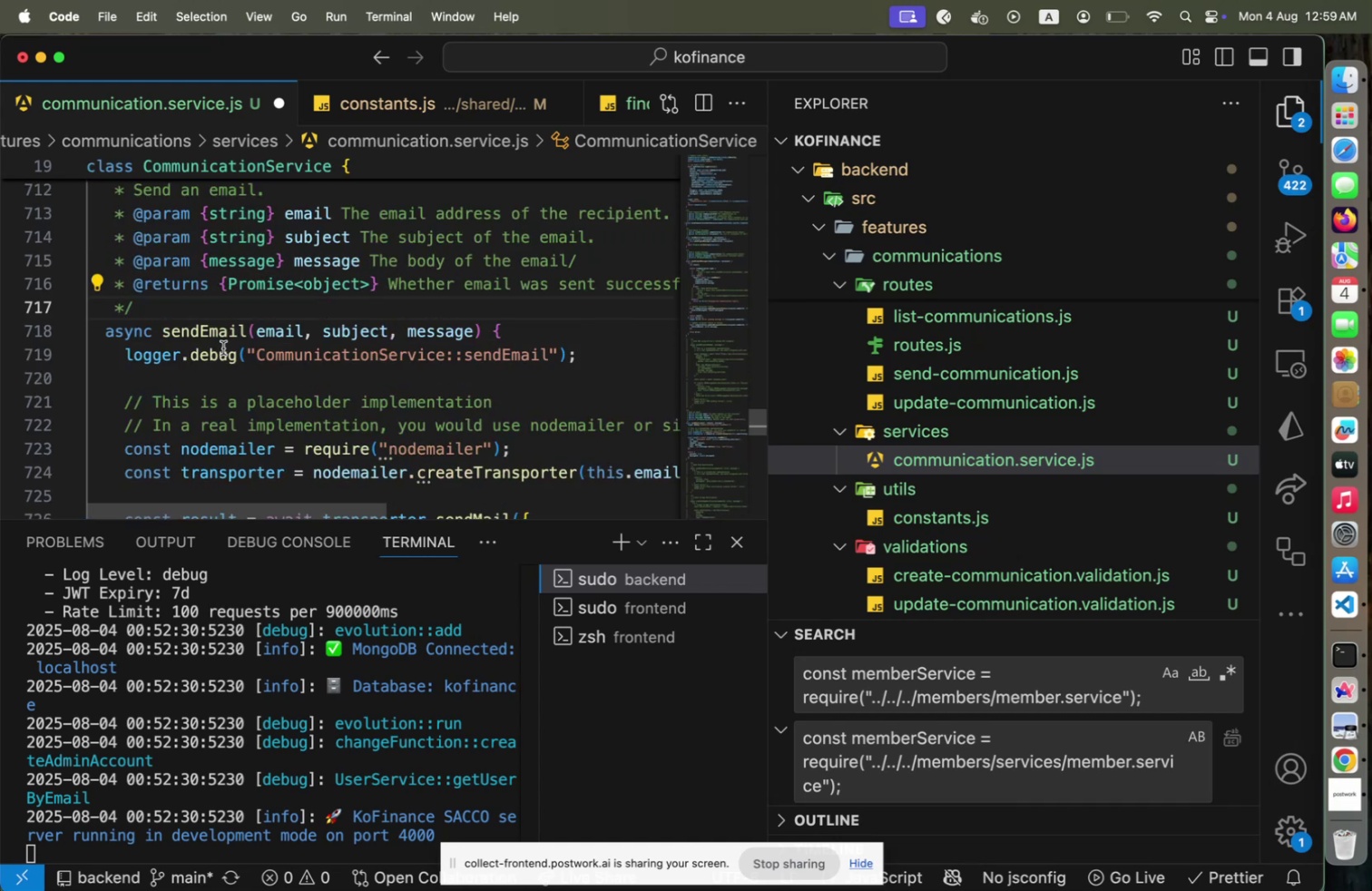 
scroll: coordinate [223, 347], scroll_direction: down, amount: 2.0
 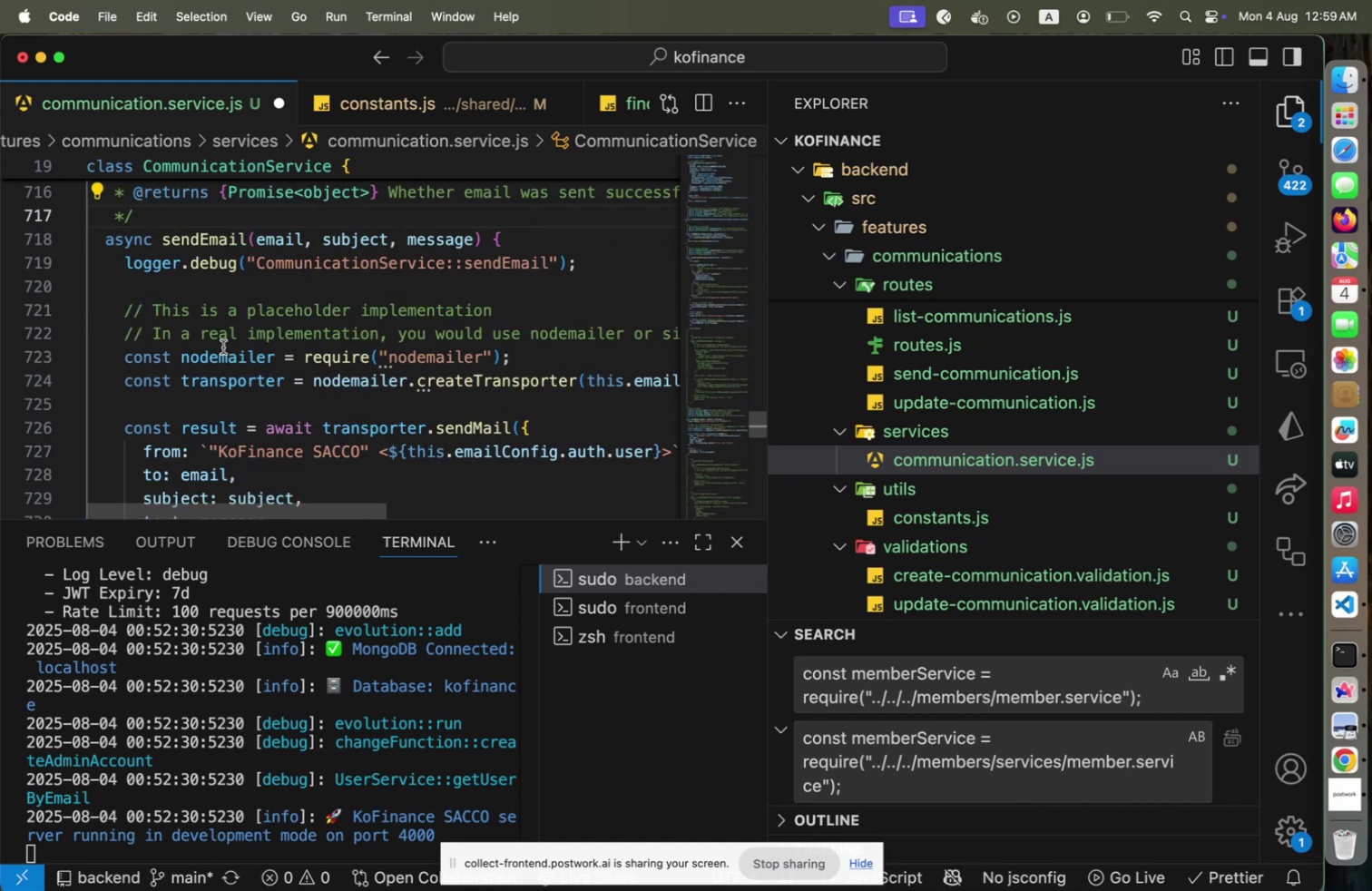 
scroll: coordinate [223, 347], scroll_direction: up, amount: 22.0
 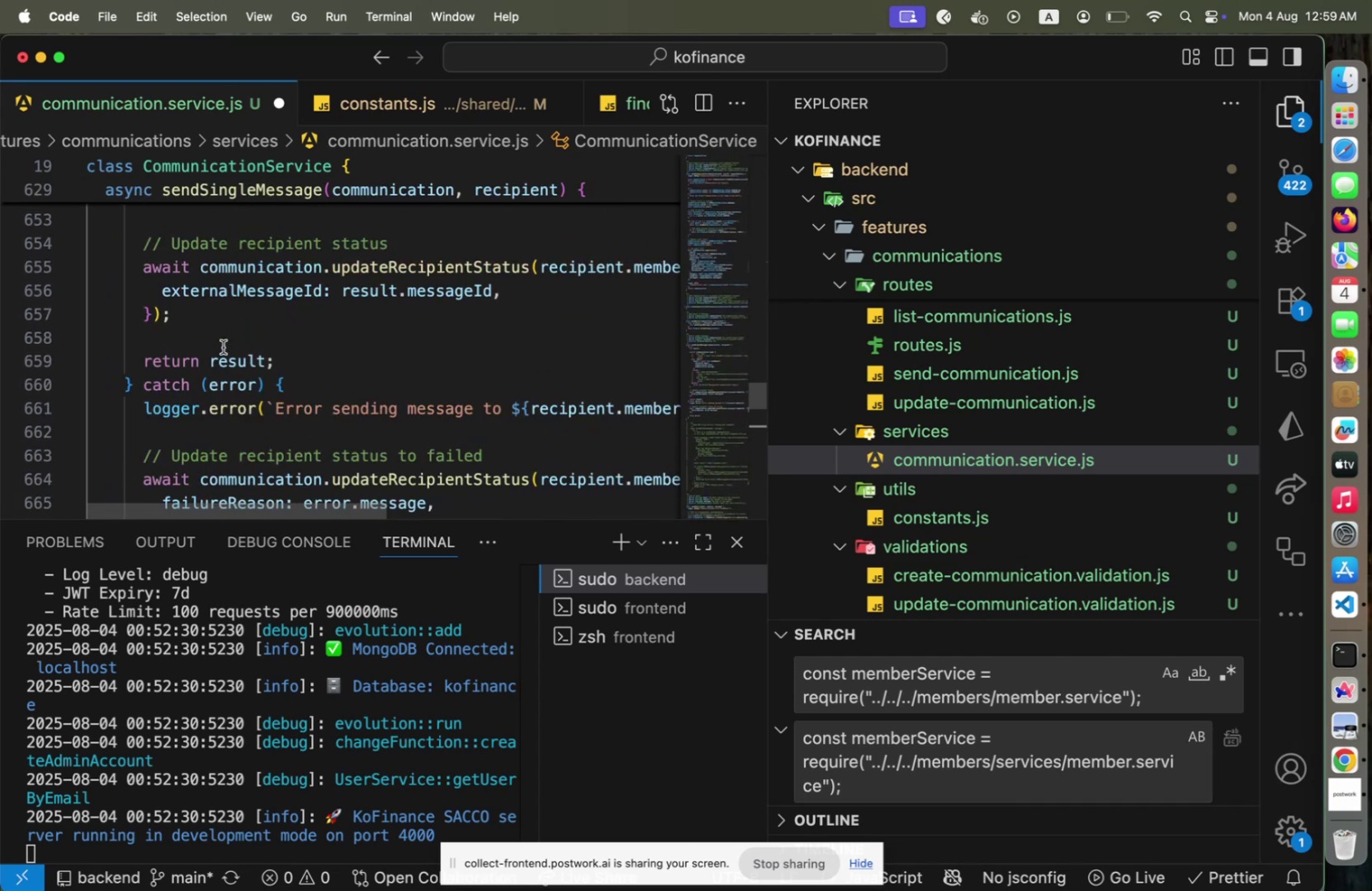 
key(Alt+Shift+F)
 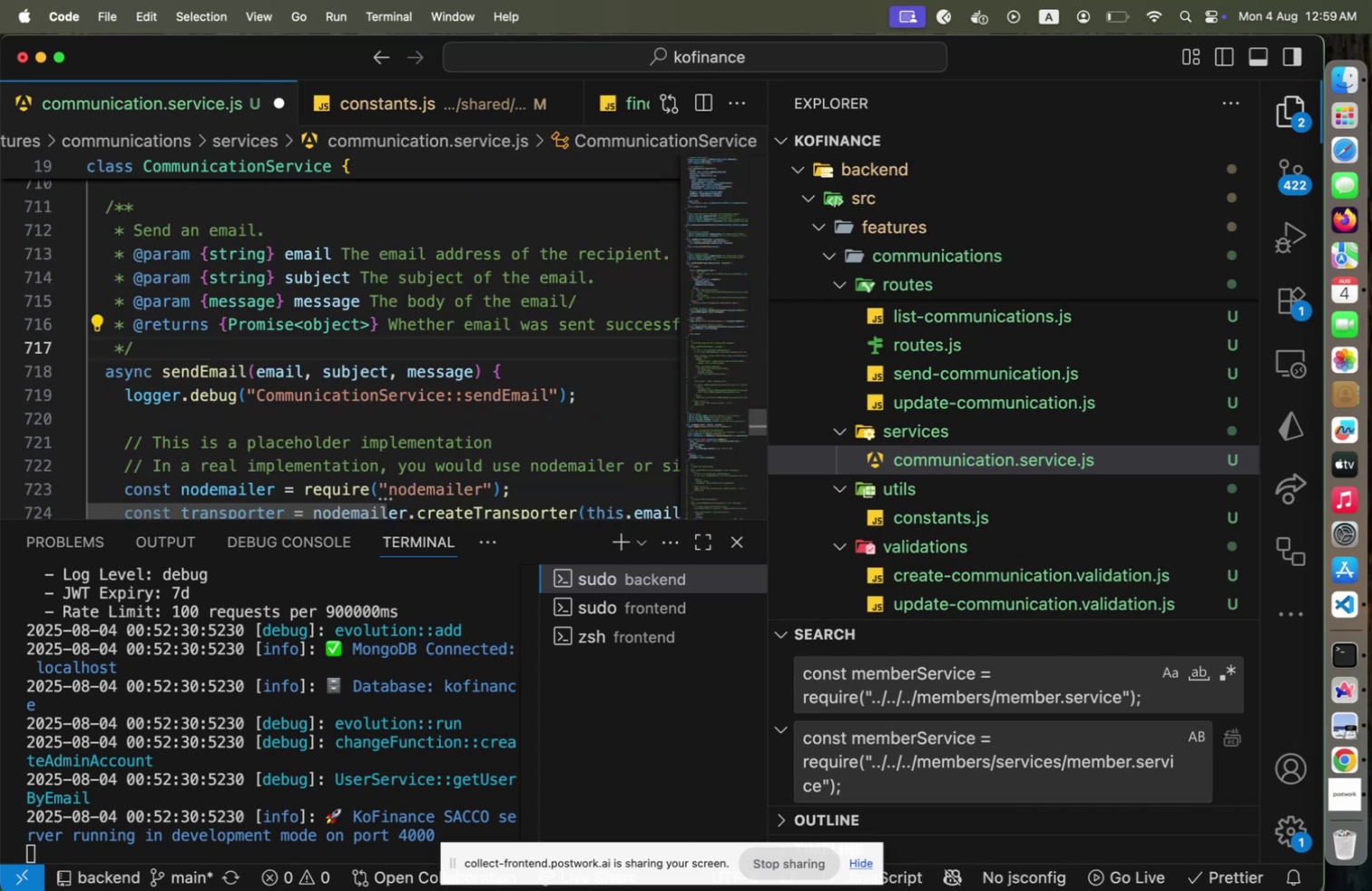 
scroll: coordinate [360, 436], scroll_direction: up, amount: 34.0
 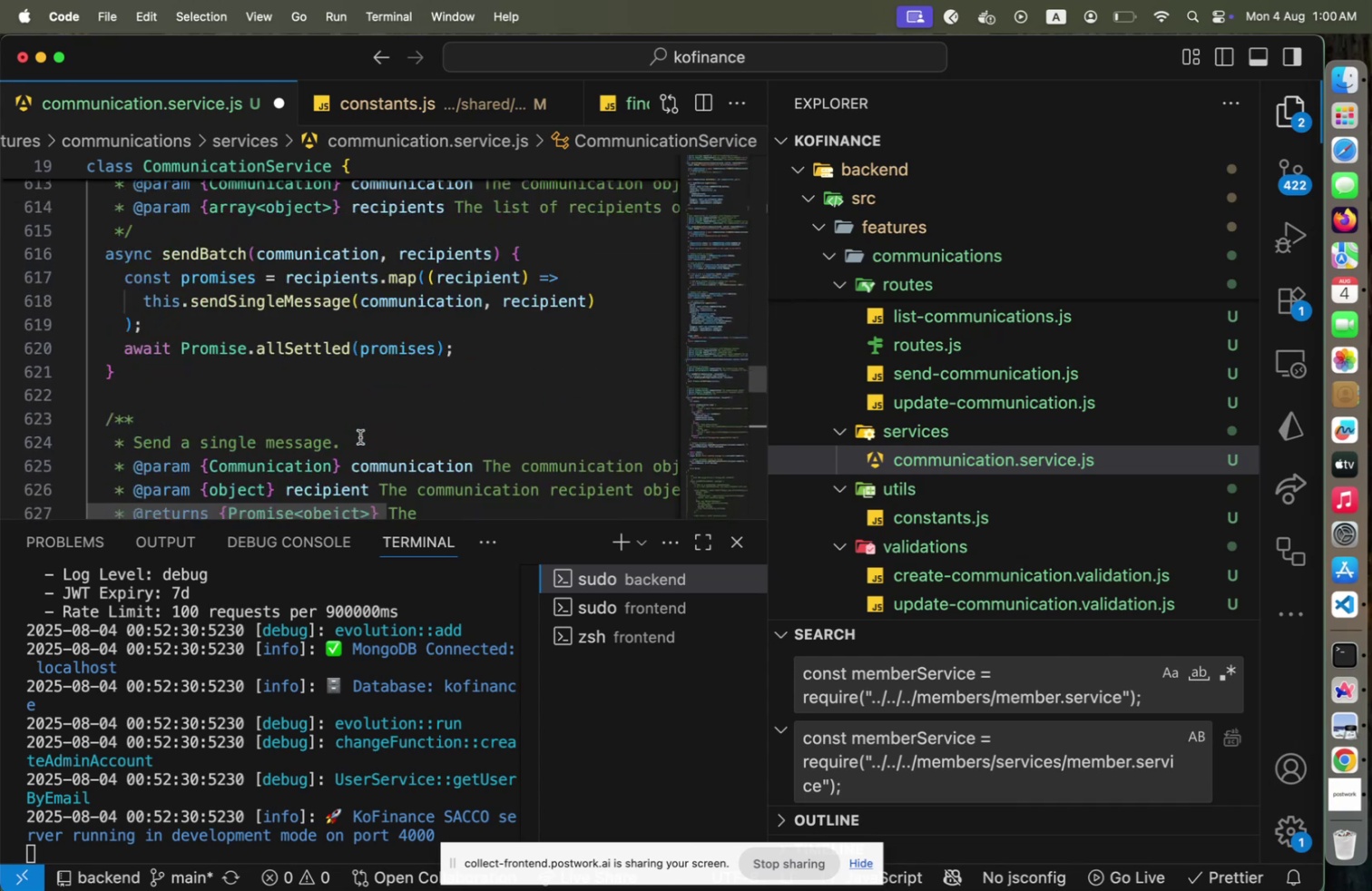 
key(Meta+CommandLeft)
 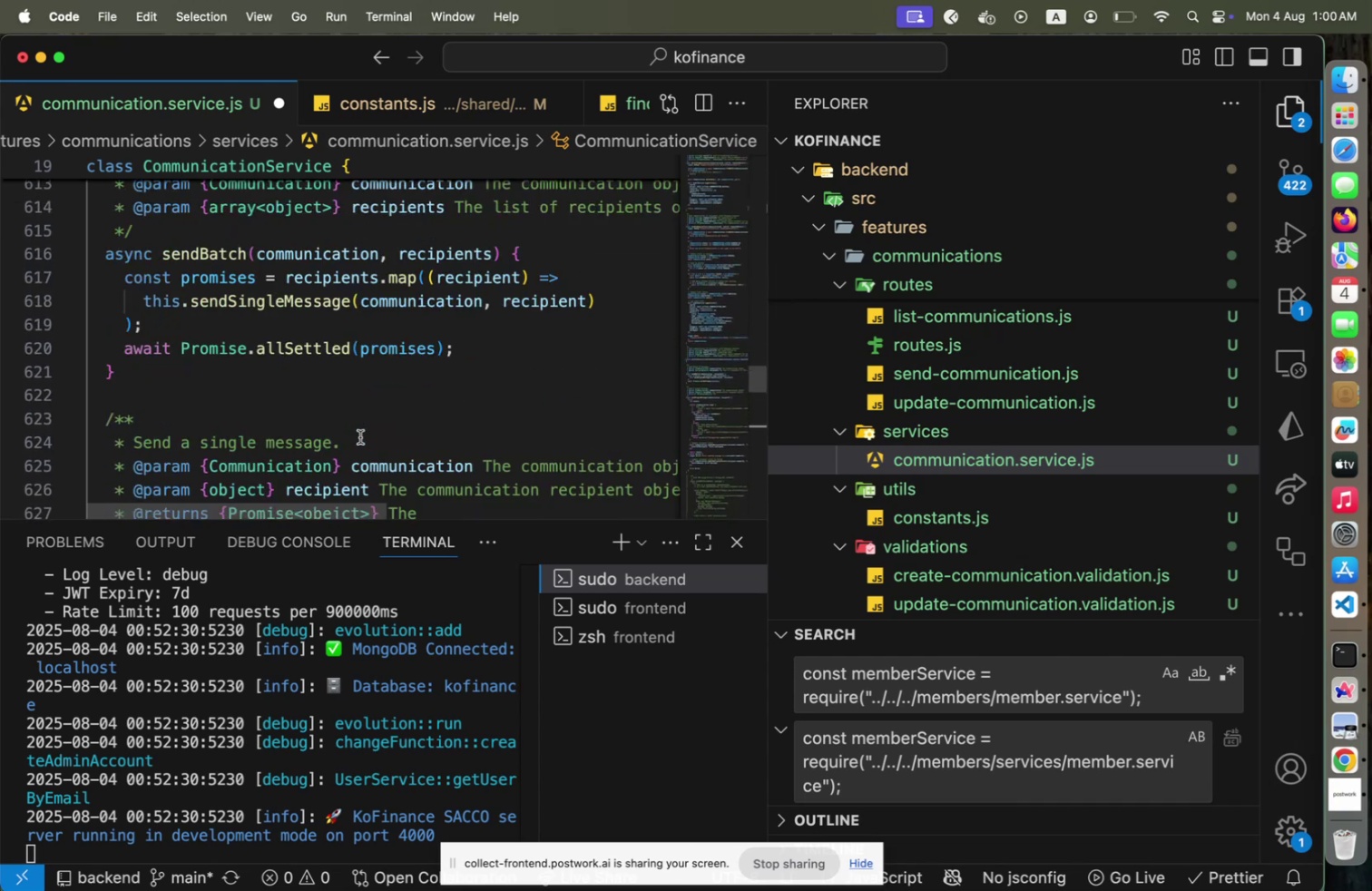 
key(Meta+S)
 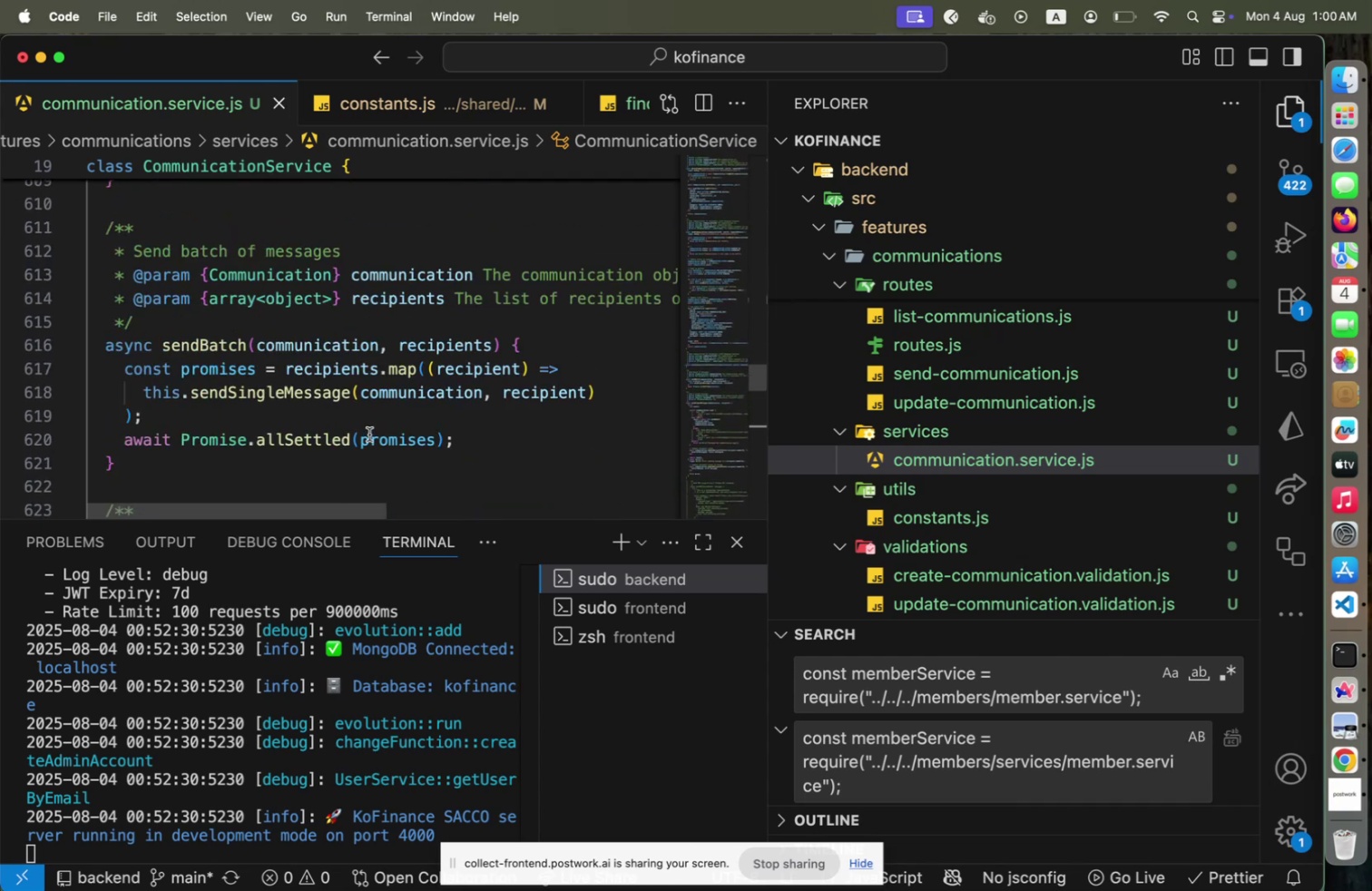 
scroll: coordinate [397, 428], scroll_direction: up, amount: 2.0
 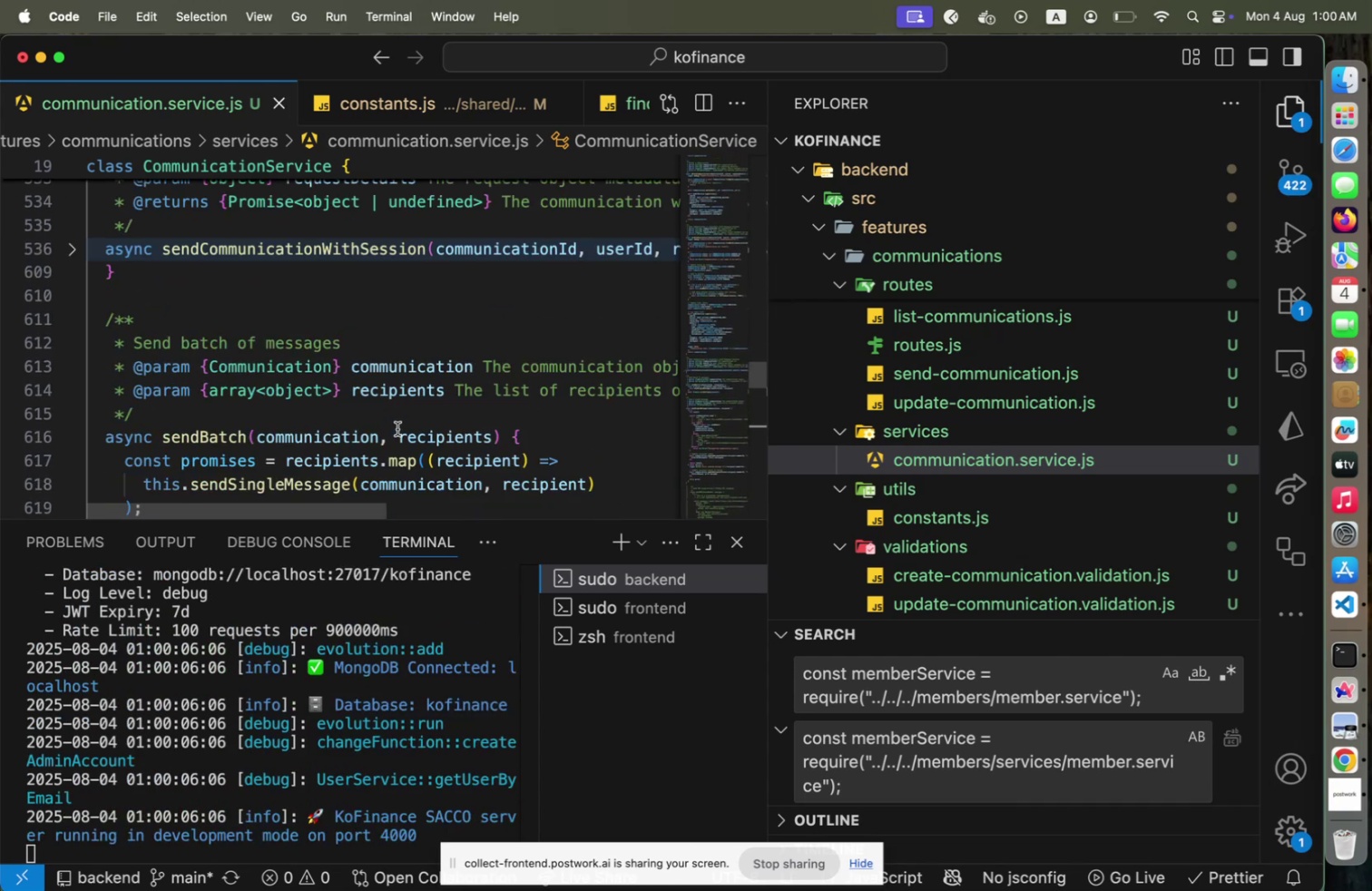 
key(Meta+CommandLeft)
 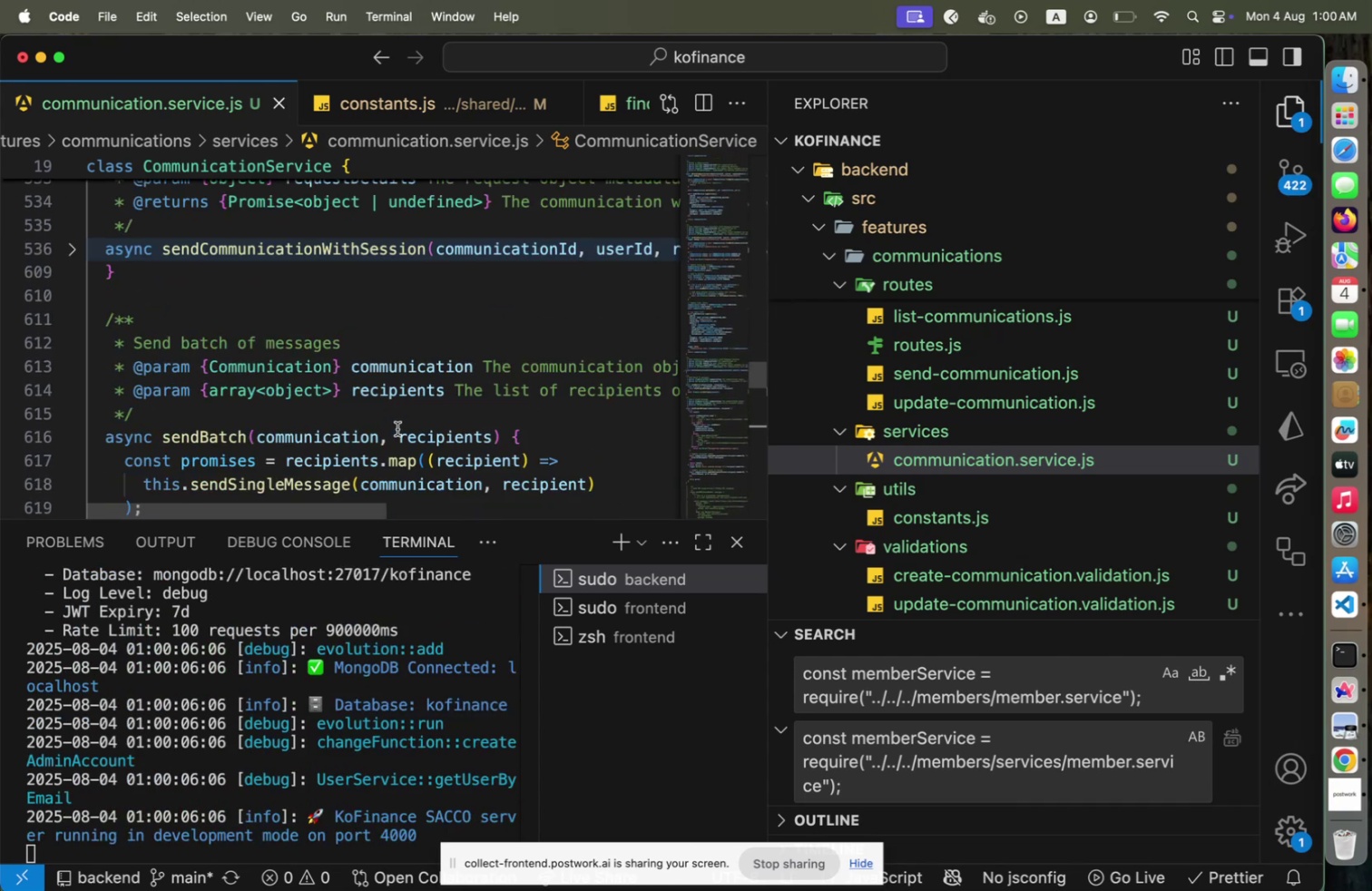 
key(Meta+Tab)
 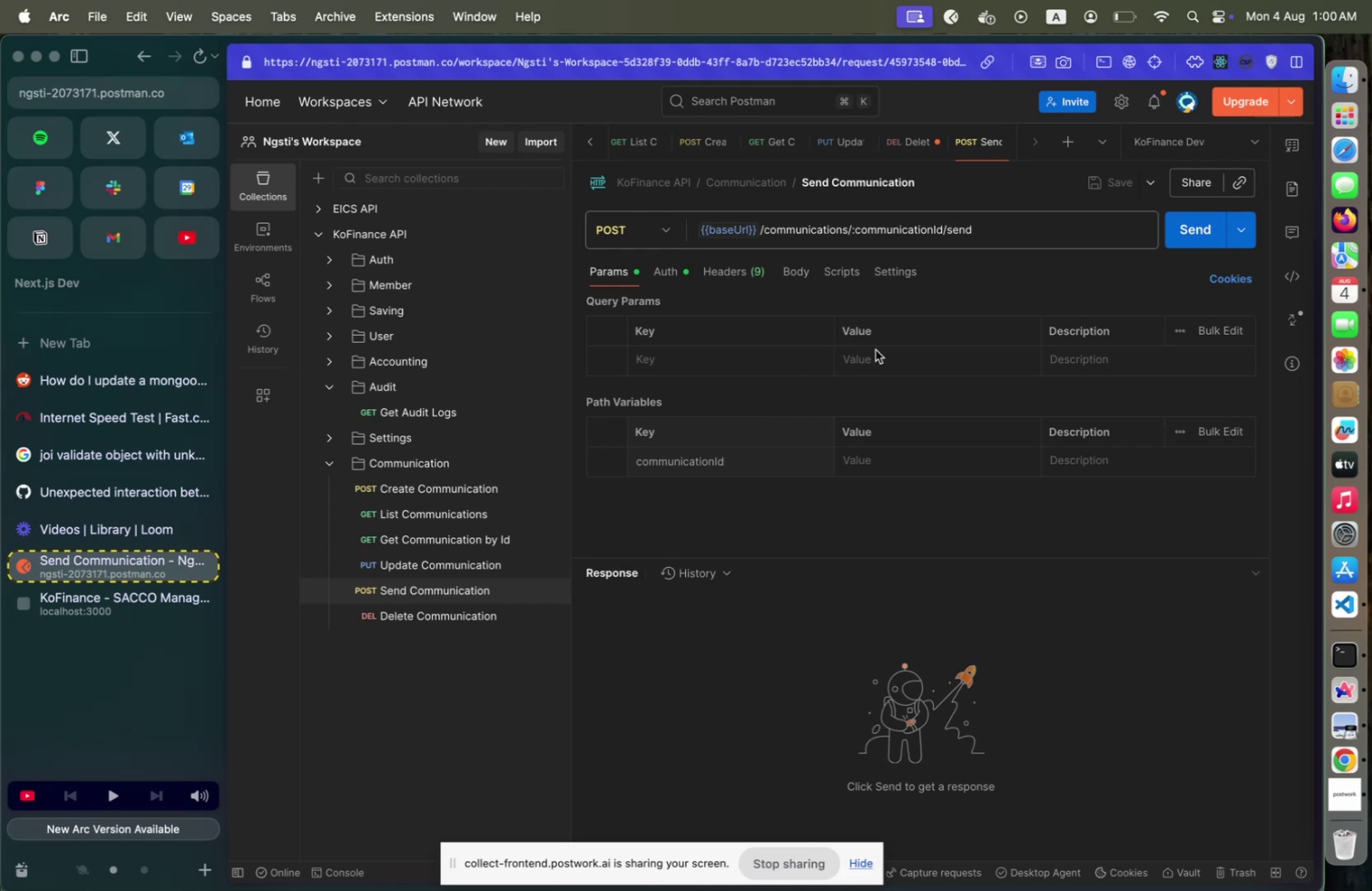 
left_click([461, 521])
 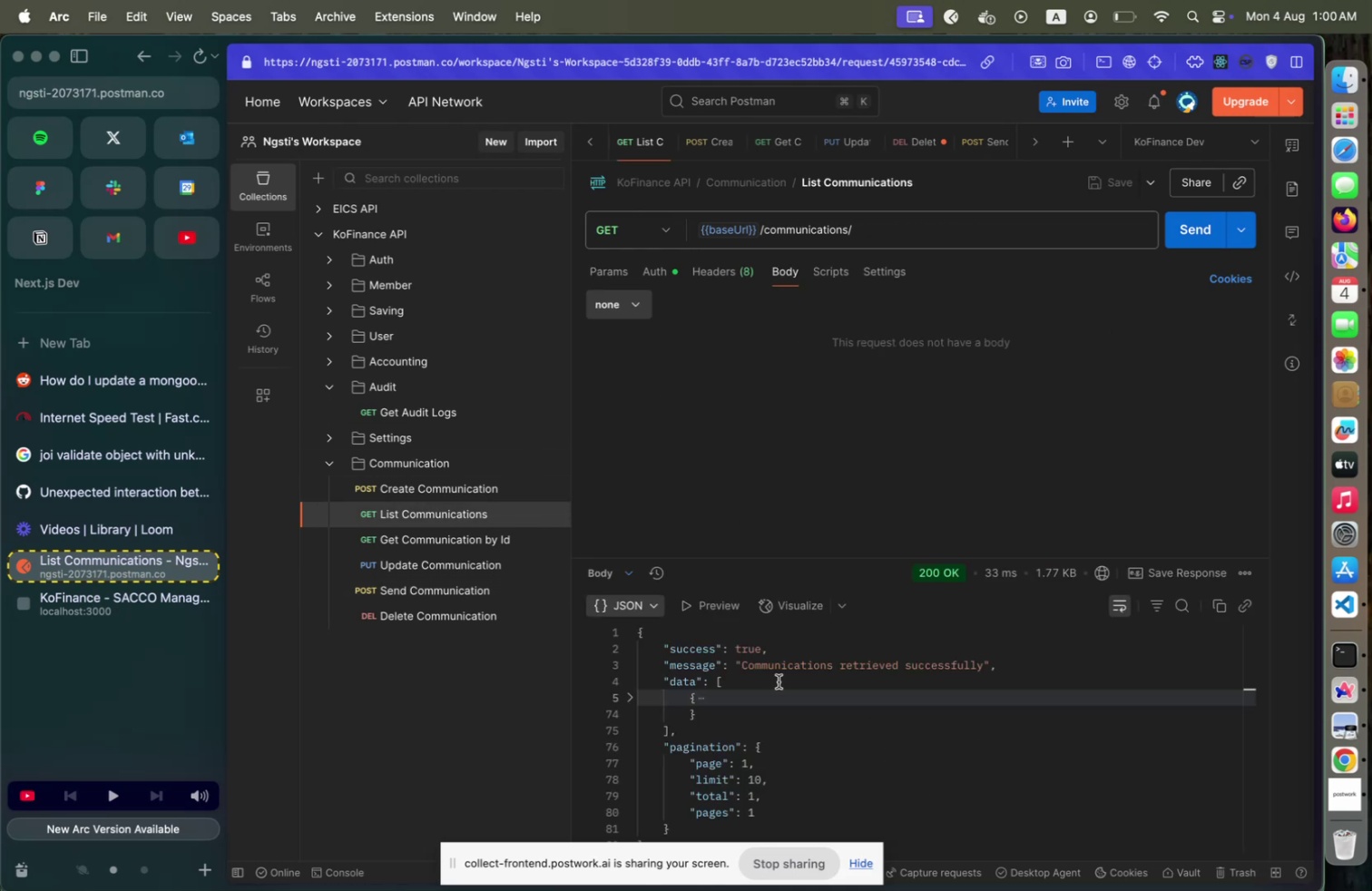 
left_click([627, 695])
 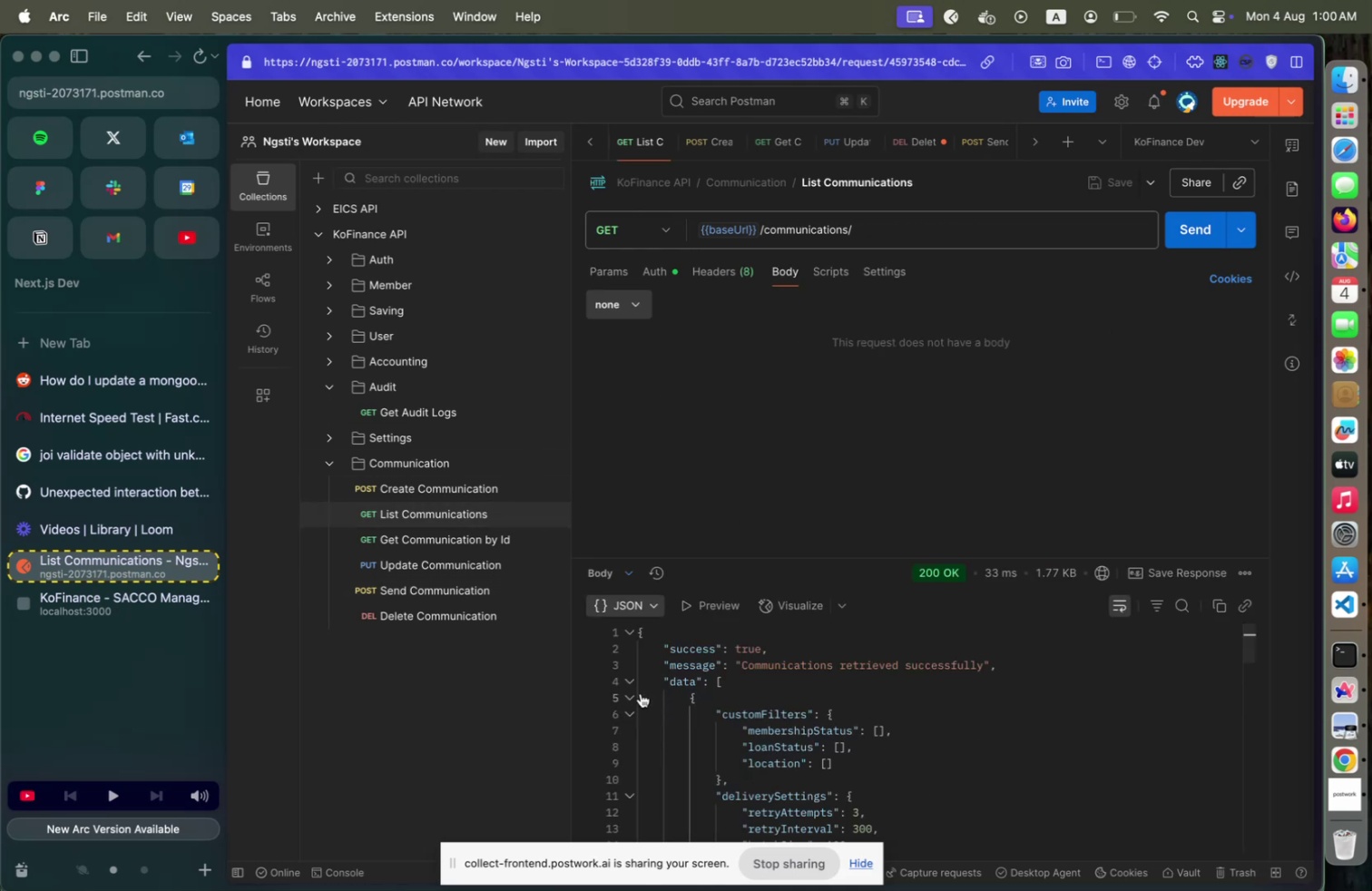 
scroll: coordinate [840, 666], scroll_direction: down, amount: 9.0
 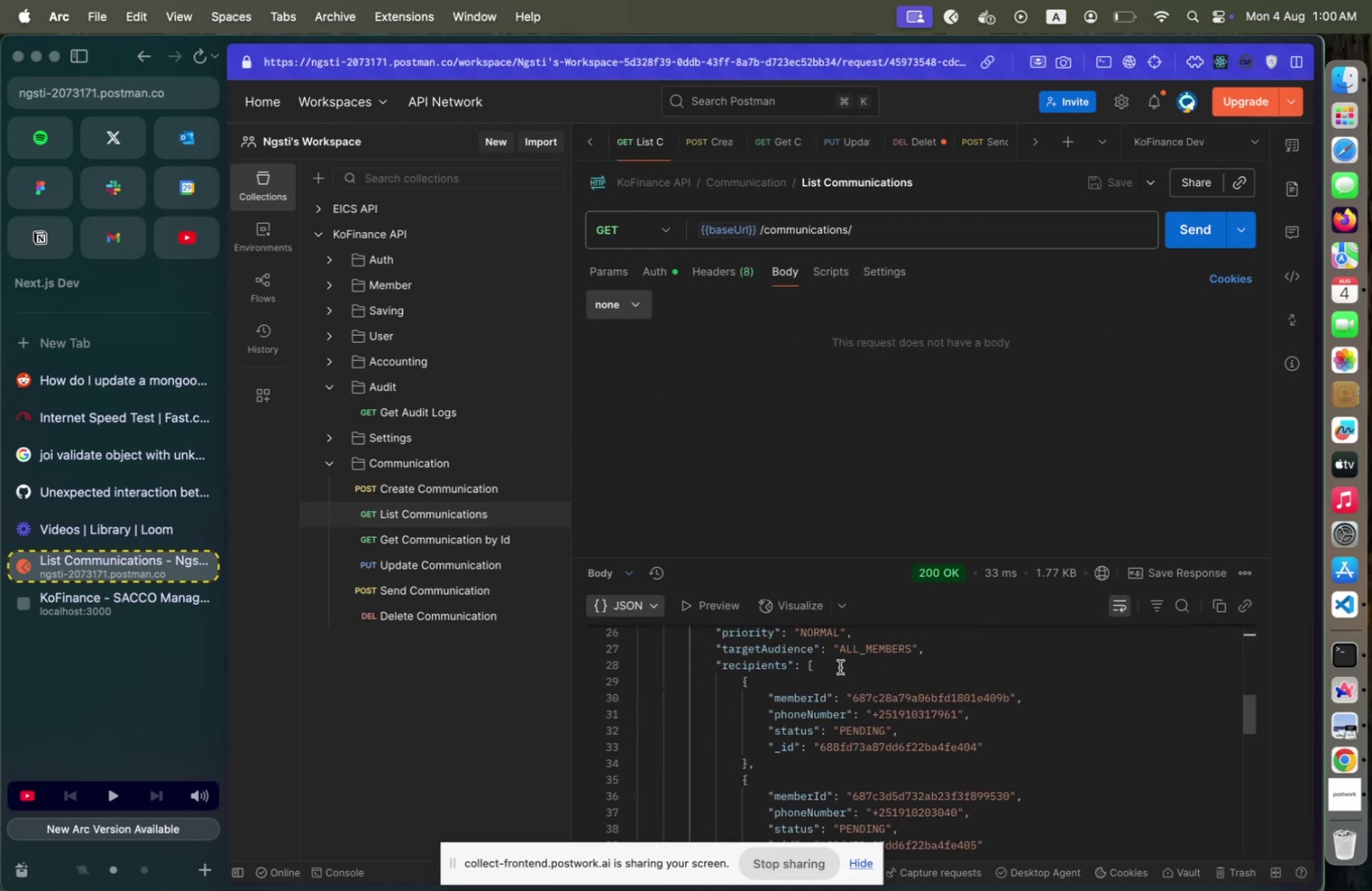 
scroll: coordinate [840, 670], scroll_direction: up, amount: 2.0
 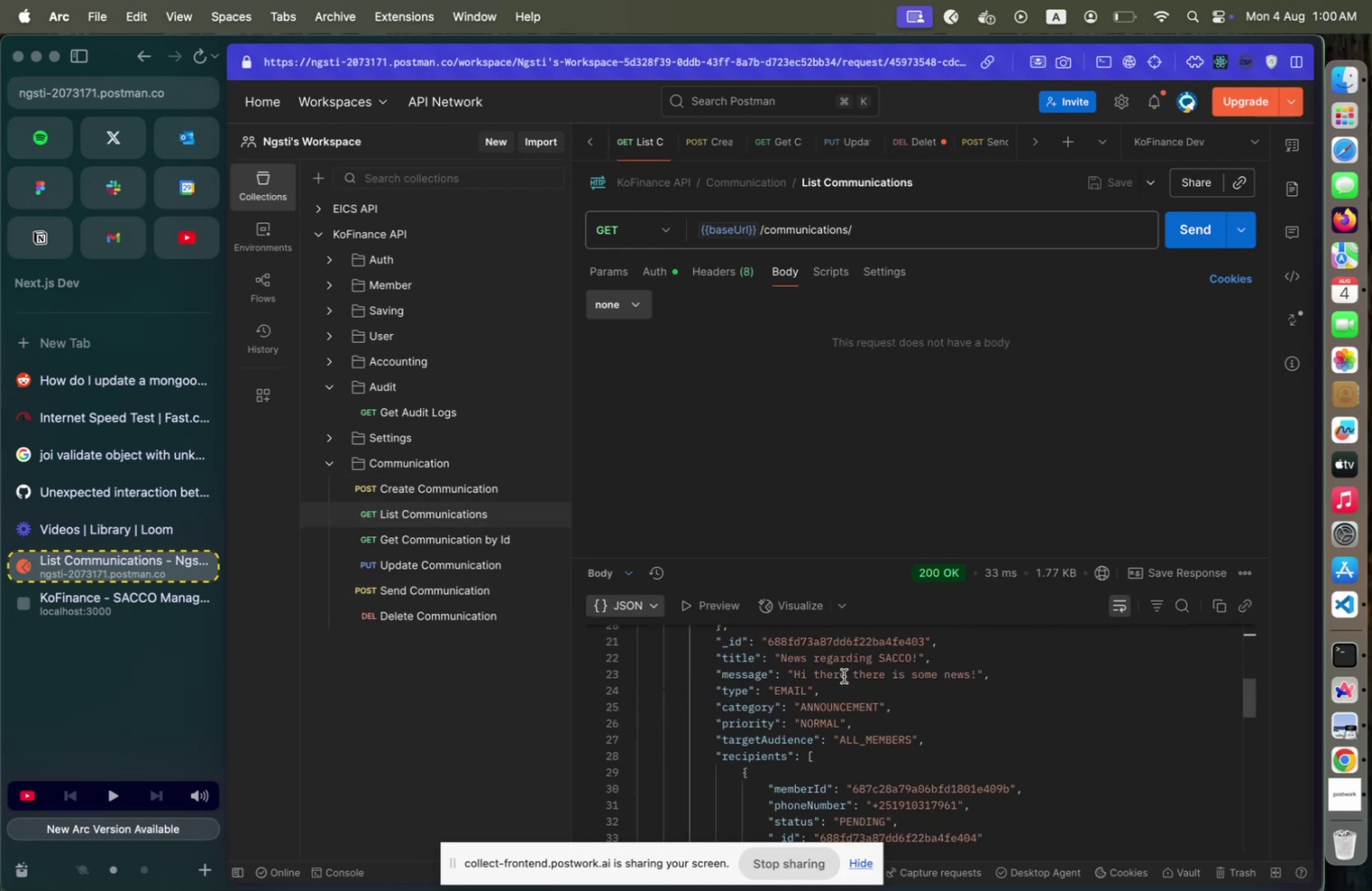 
double_click([817, 645])
 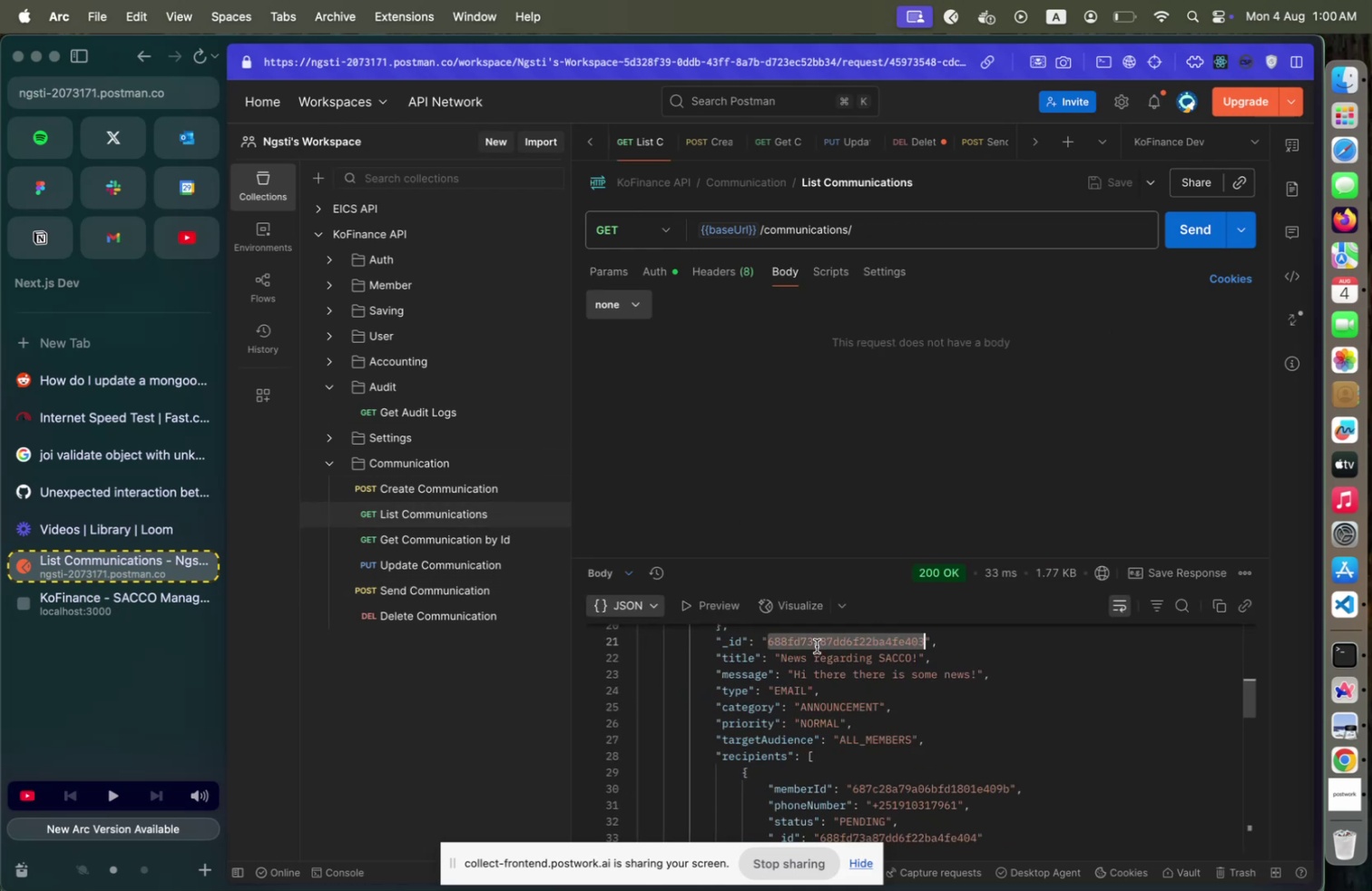 
key(Meta+C)
 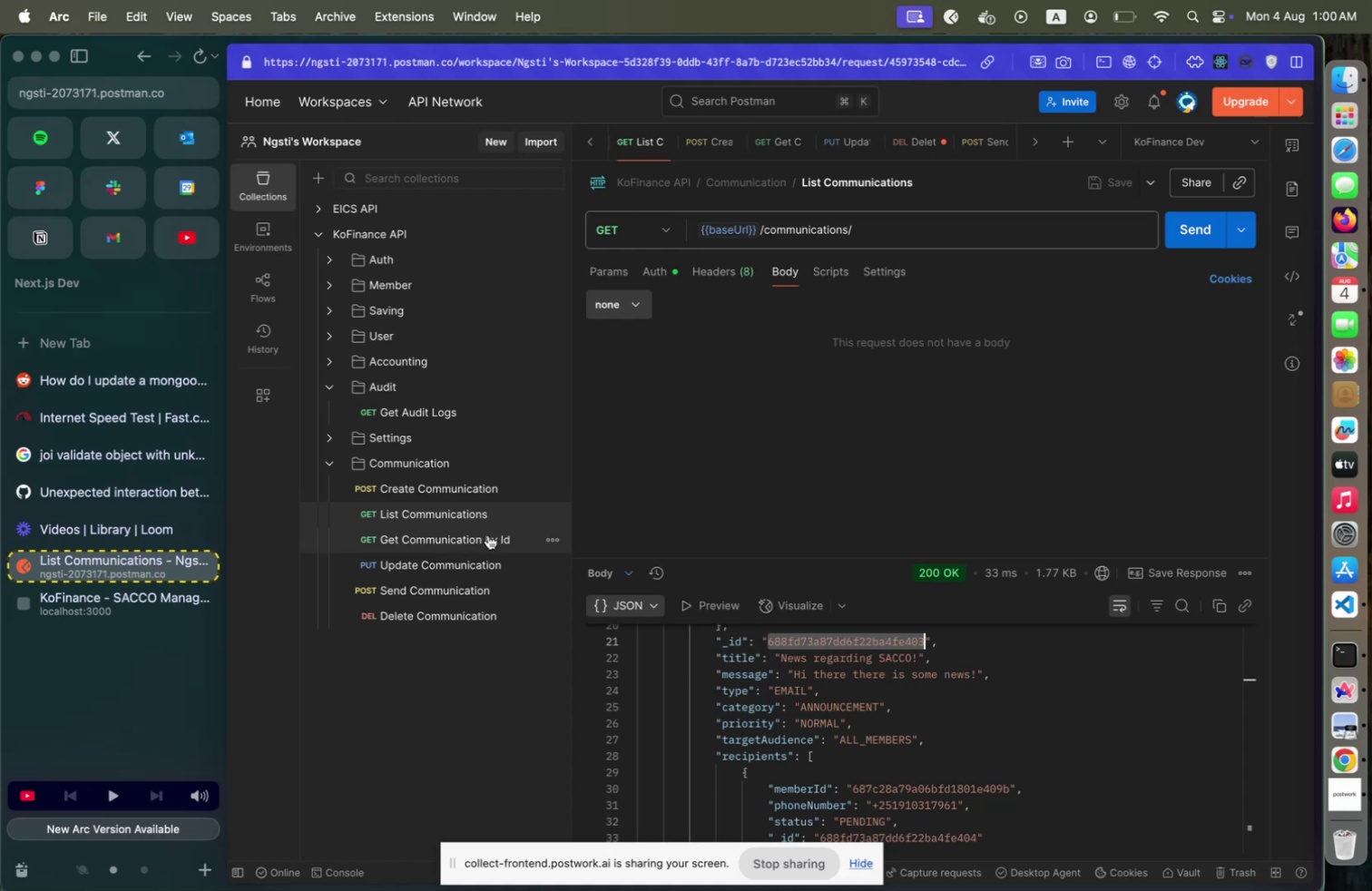 
left_click([454, 583])
 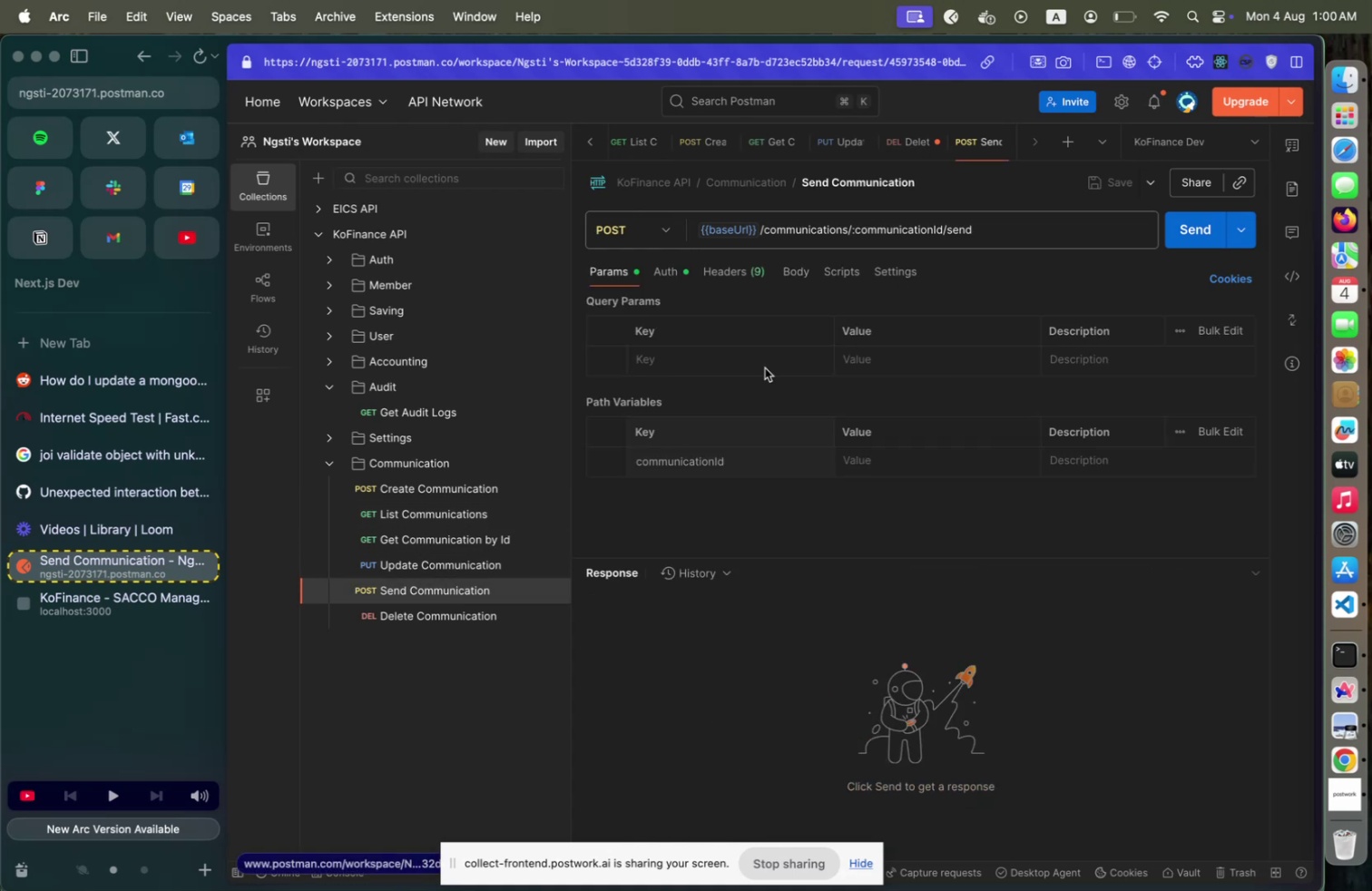 
key(Meta+CommandLeft)
 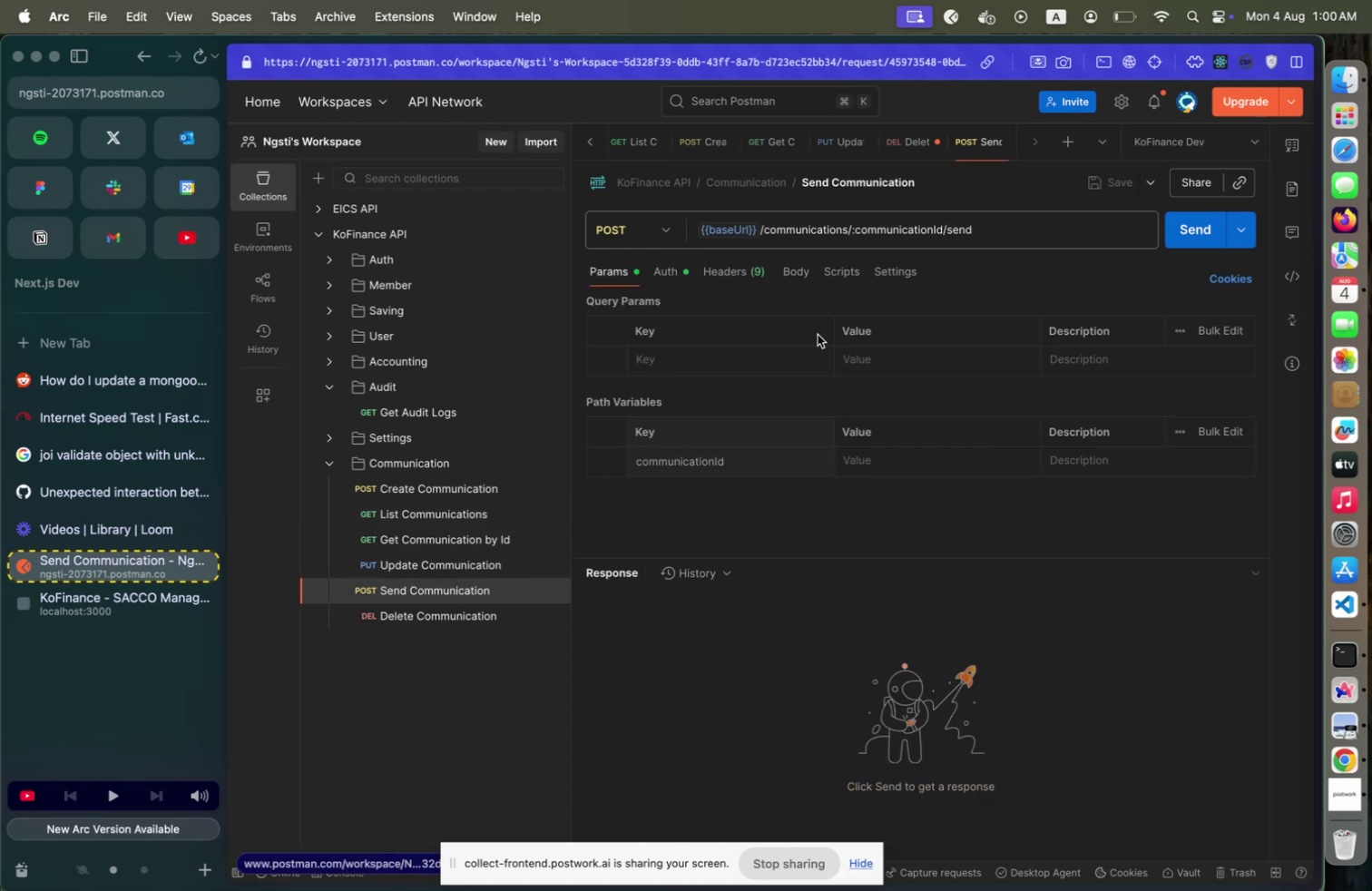 
key(Meta+Tab)
 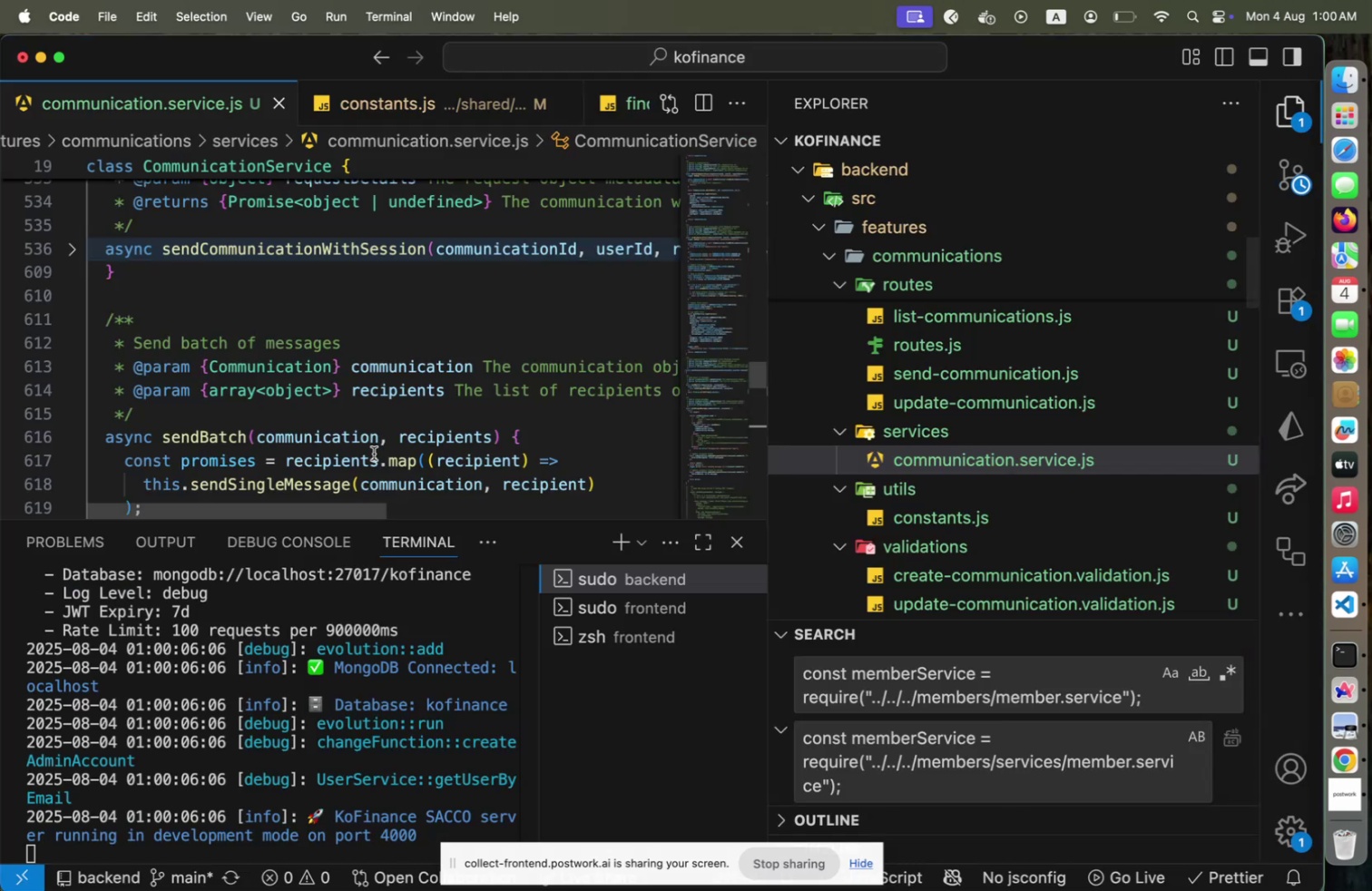 
scroll: coordinate [381, 436], scroll_direction: down, amount: 4.0
 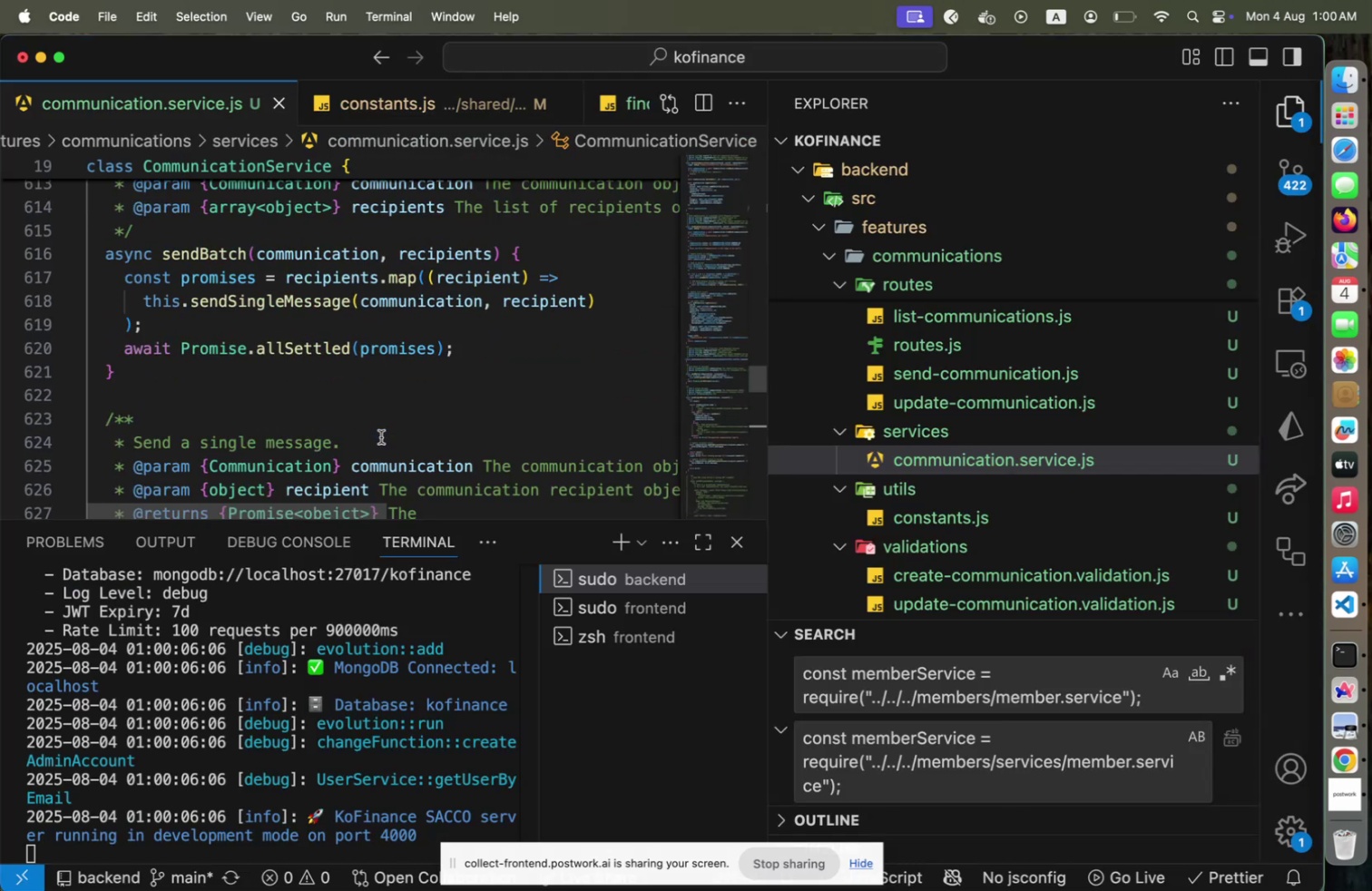 
scroll: coordinate [381, 445], scroll_direction: up, amount: 92.0
 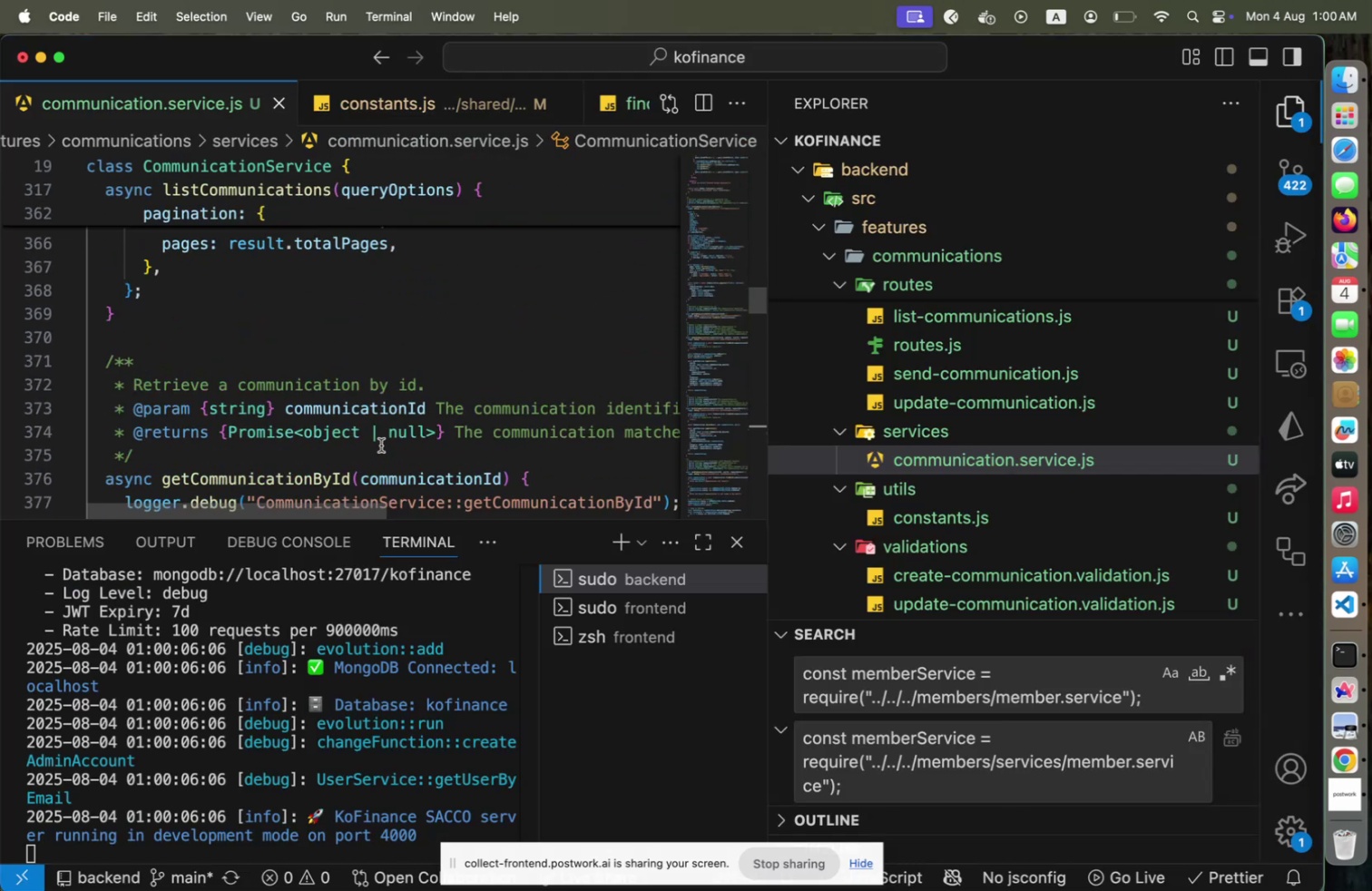 
scroll: coordinate [322, 449], scroll_direction: down, amount: 4.0
 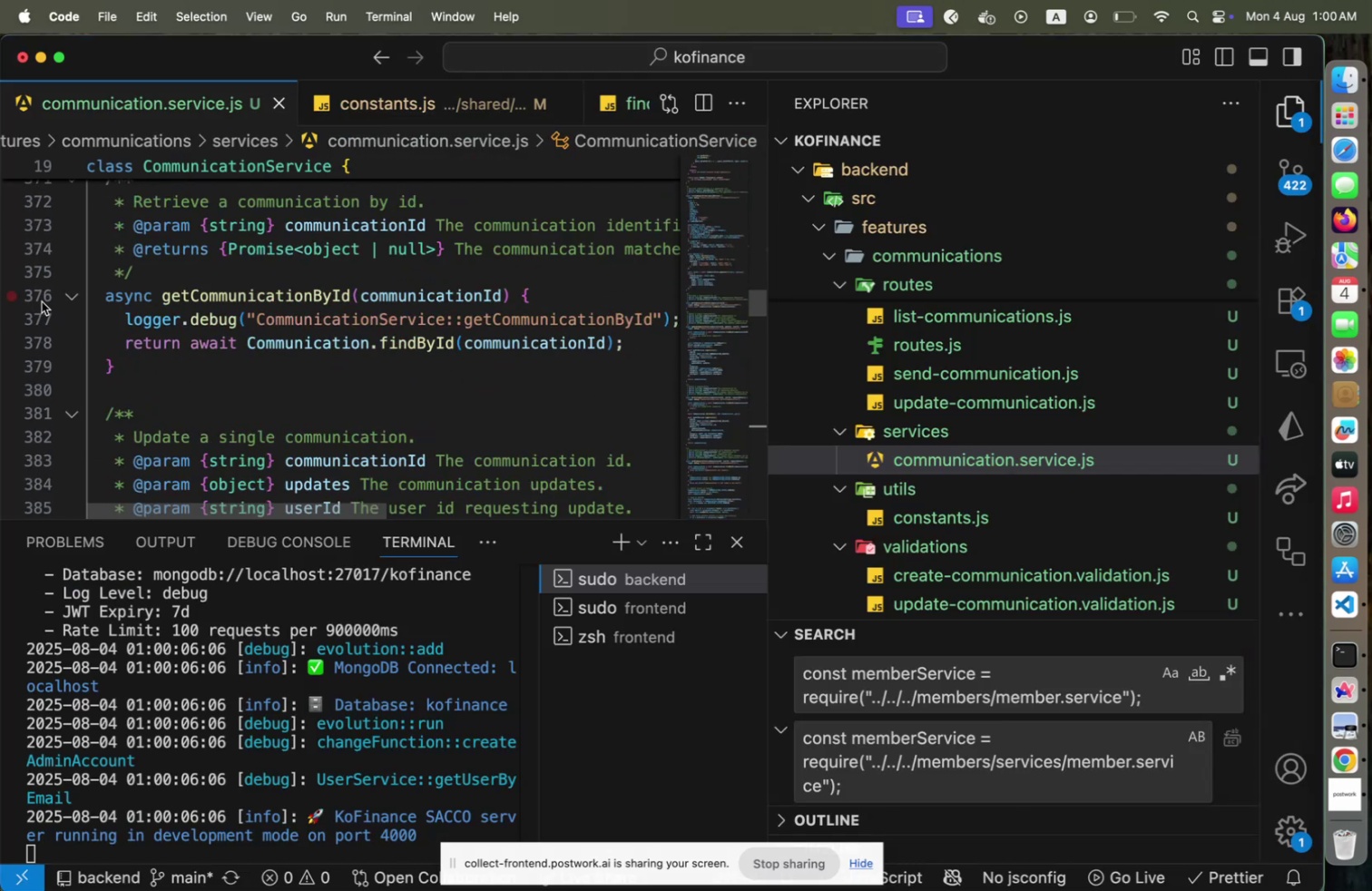 
left_click([71, 294])
 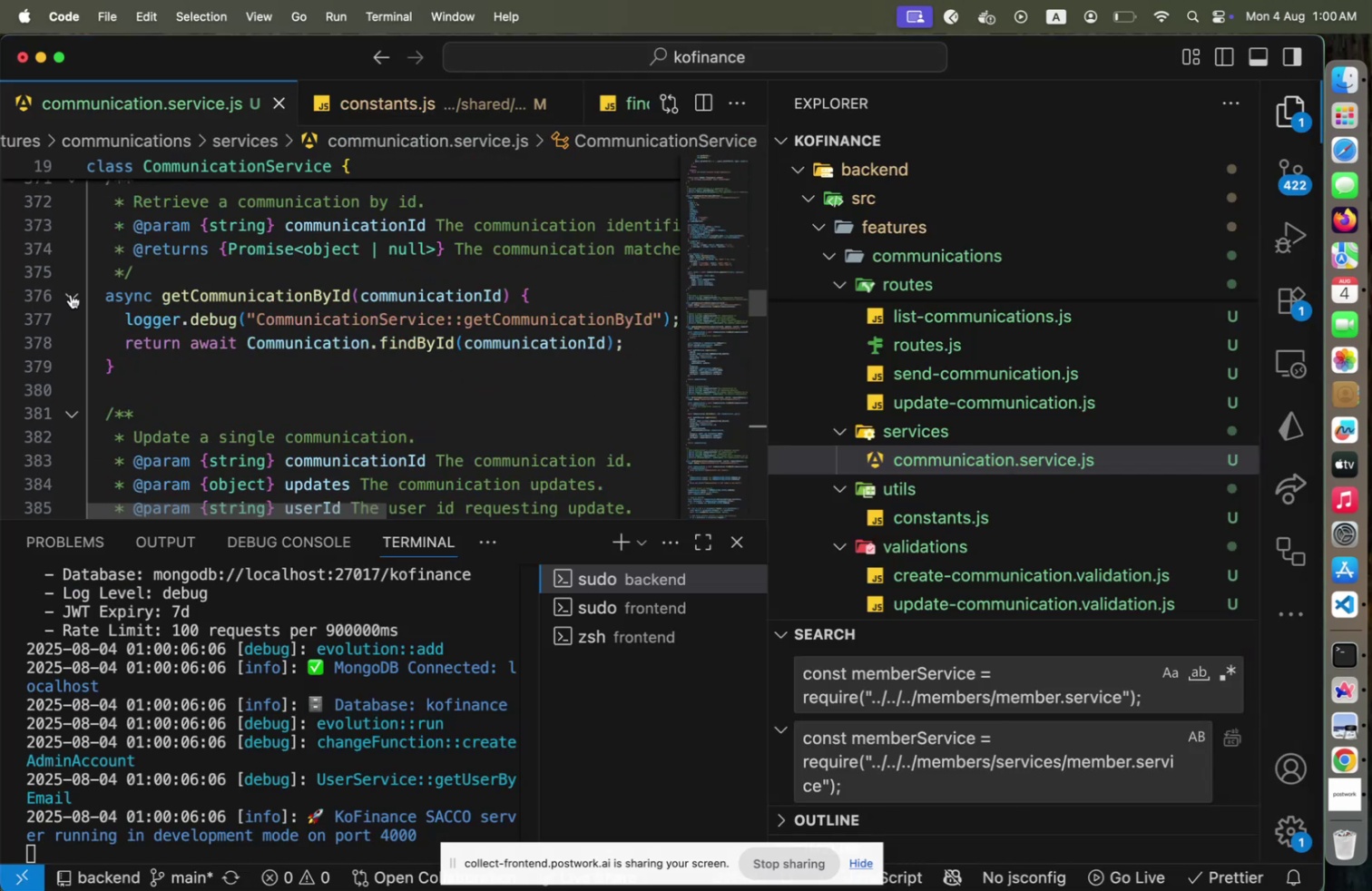 
scroll: coordinate [102, 353], scroll_direction: down, amount: 6.0
 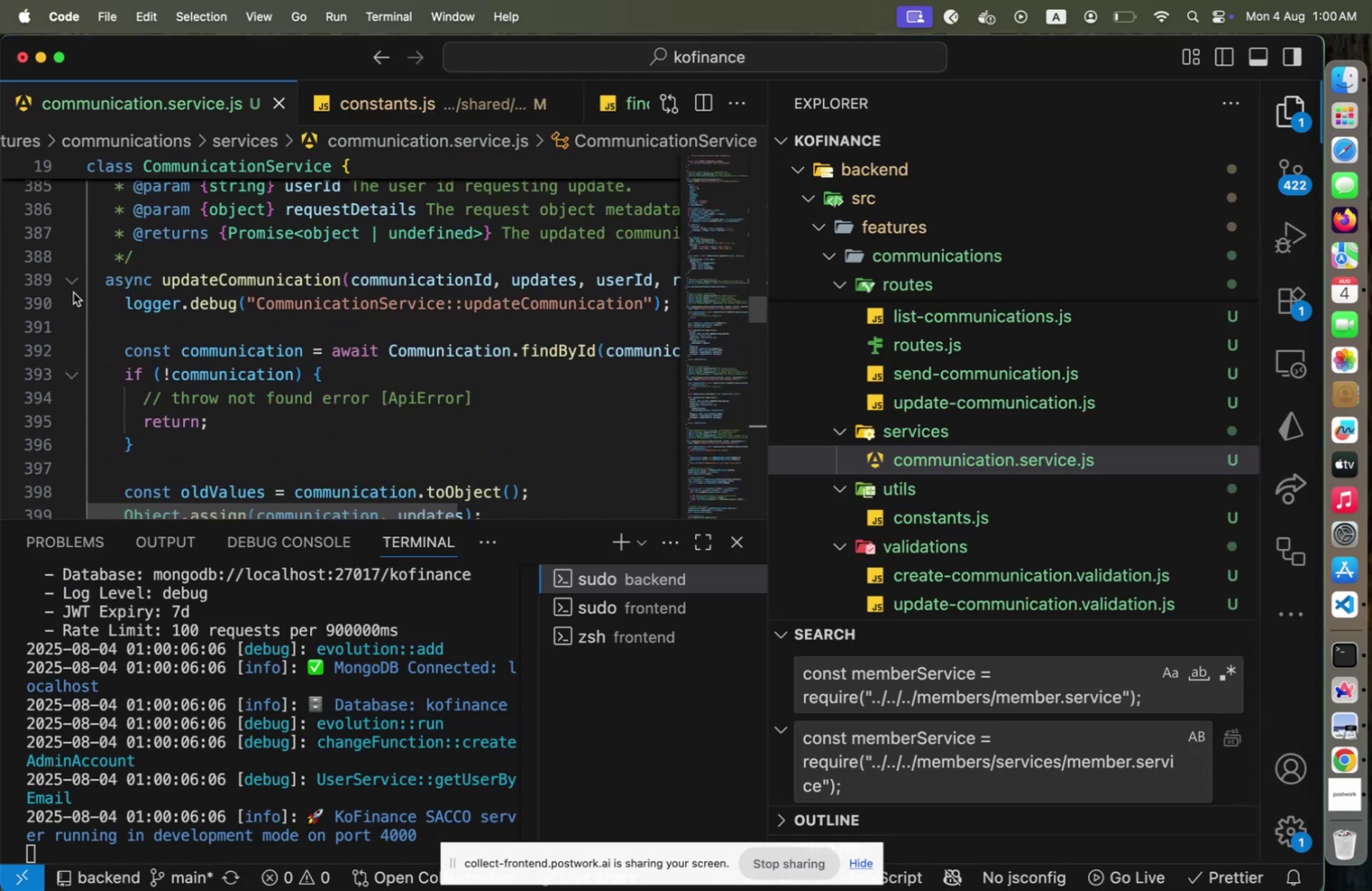 
left_click([72, 281])
 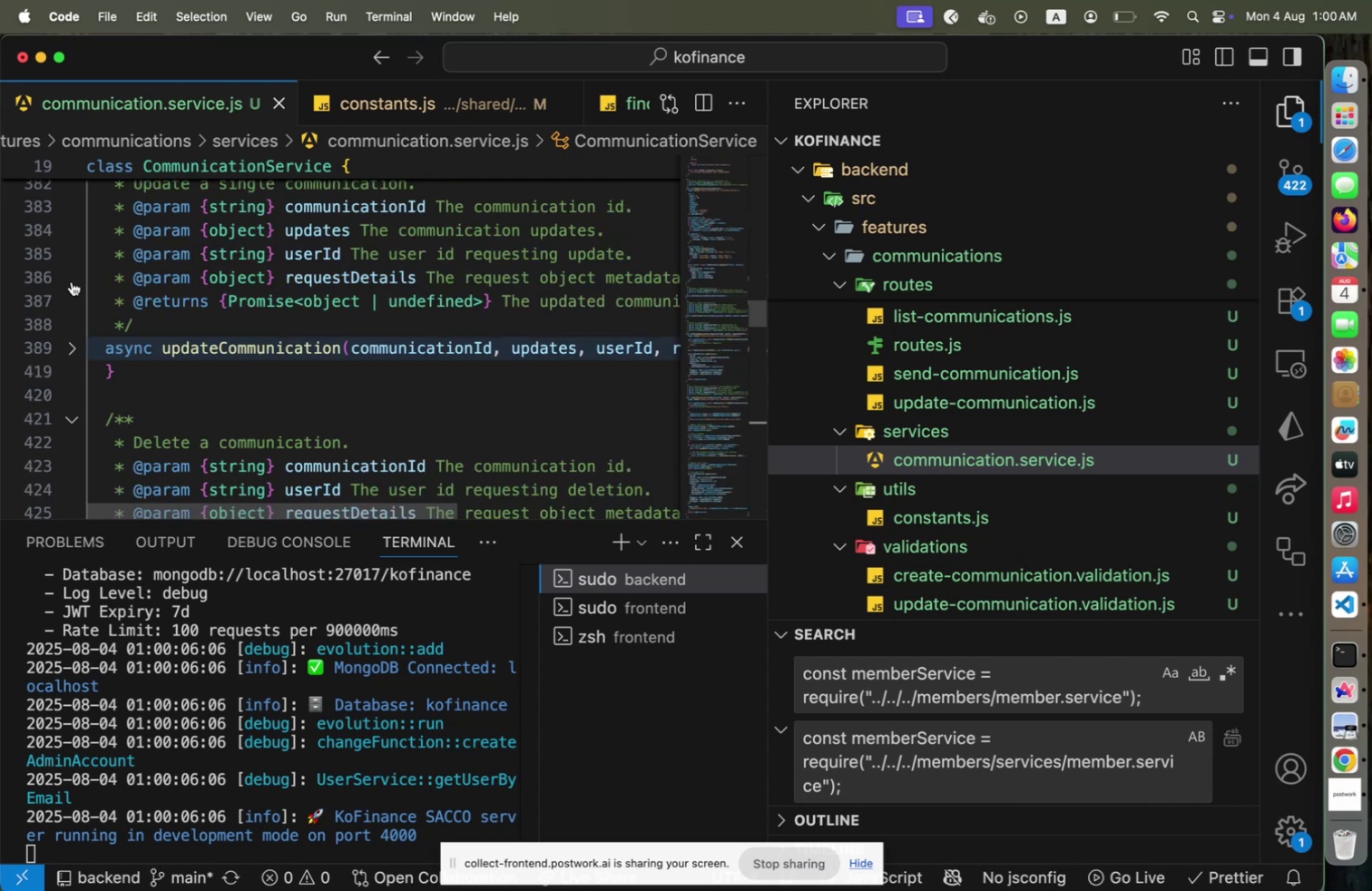 
scroll: coordinate [96, 317], scroll_direction: down, amount: 6.0
 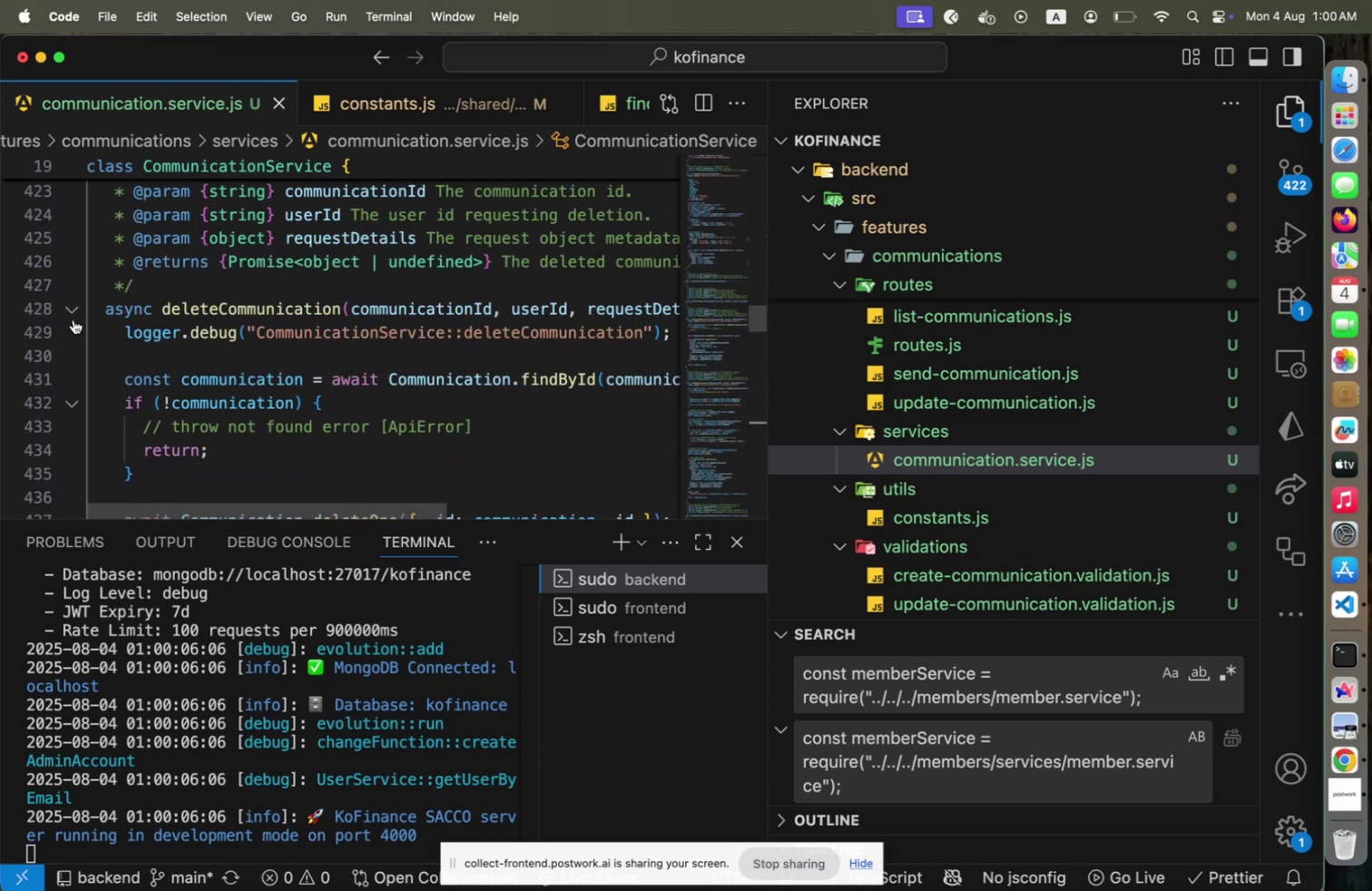 
left_click([74, 311])
 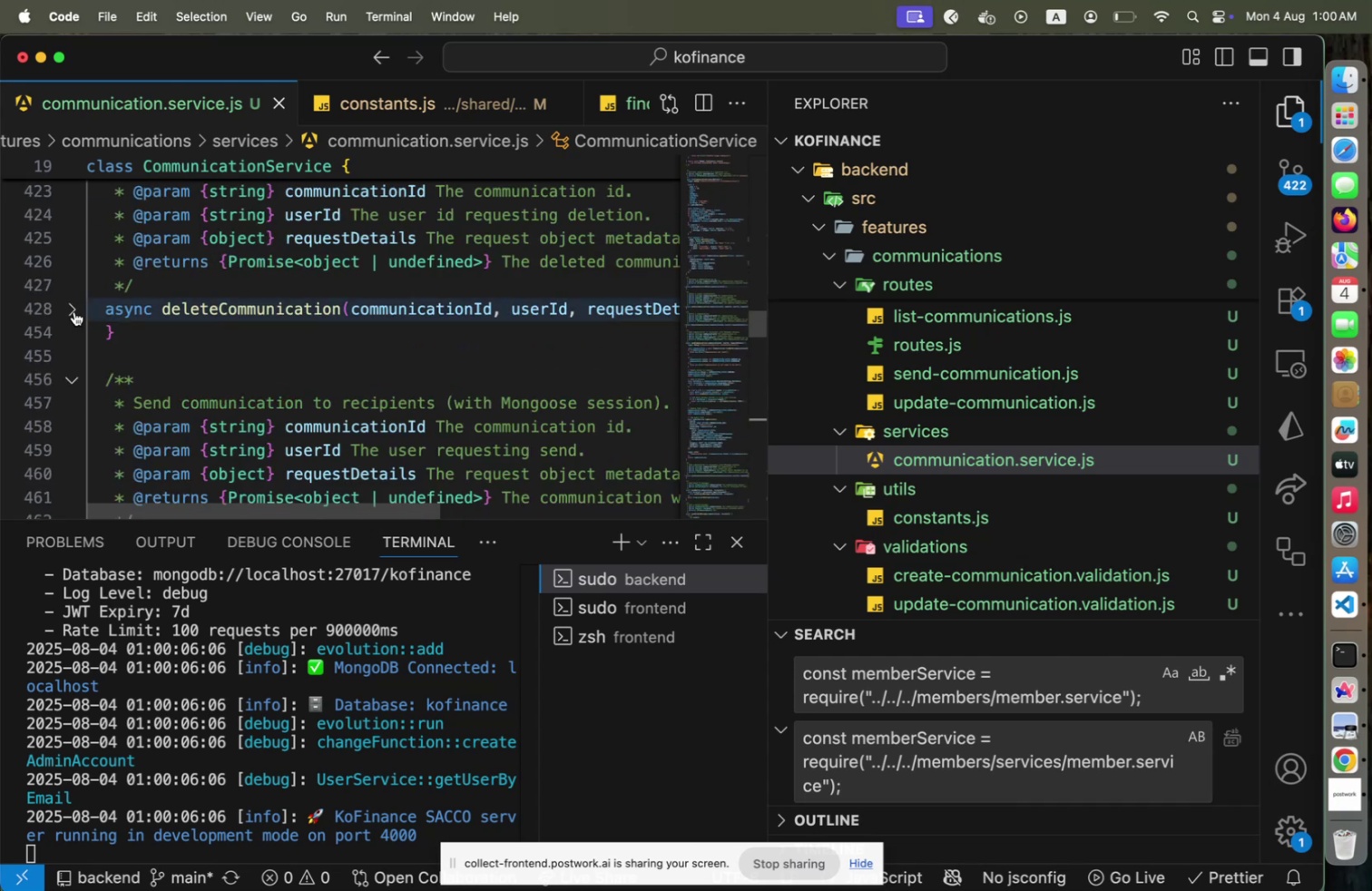 
scroll: coordinate [82, 318], scroll_direction: down, amount: 3.0
 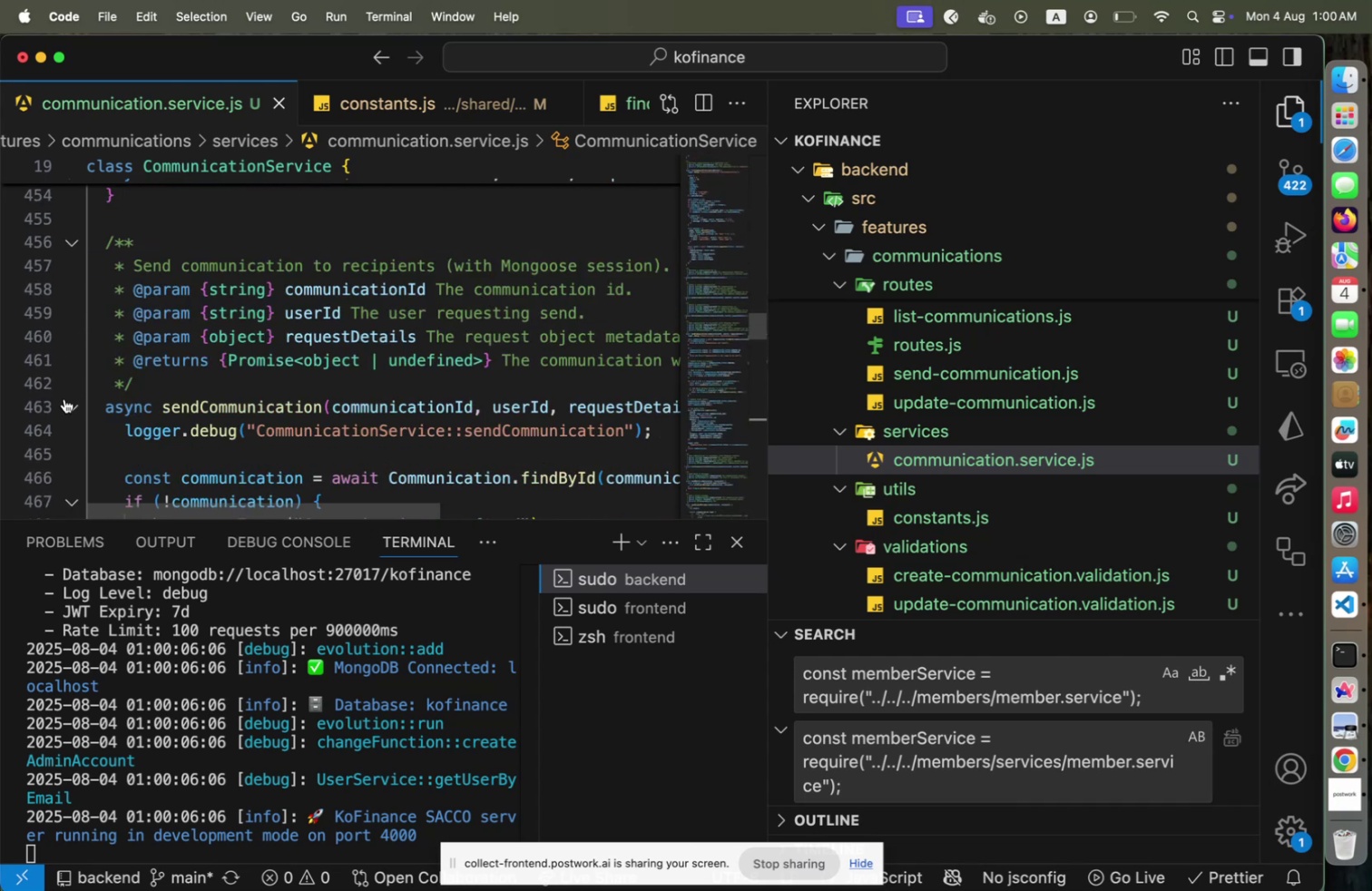 
left_click([71, 404])
 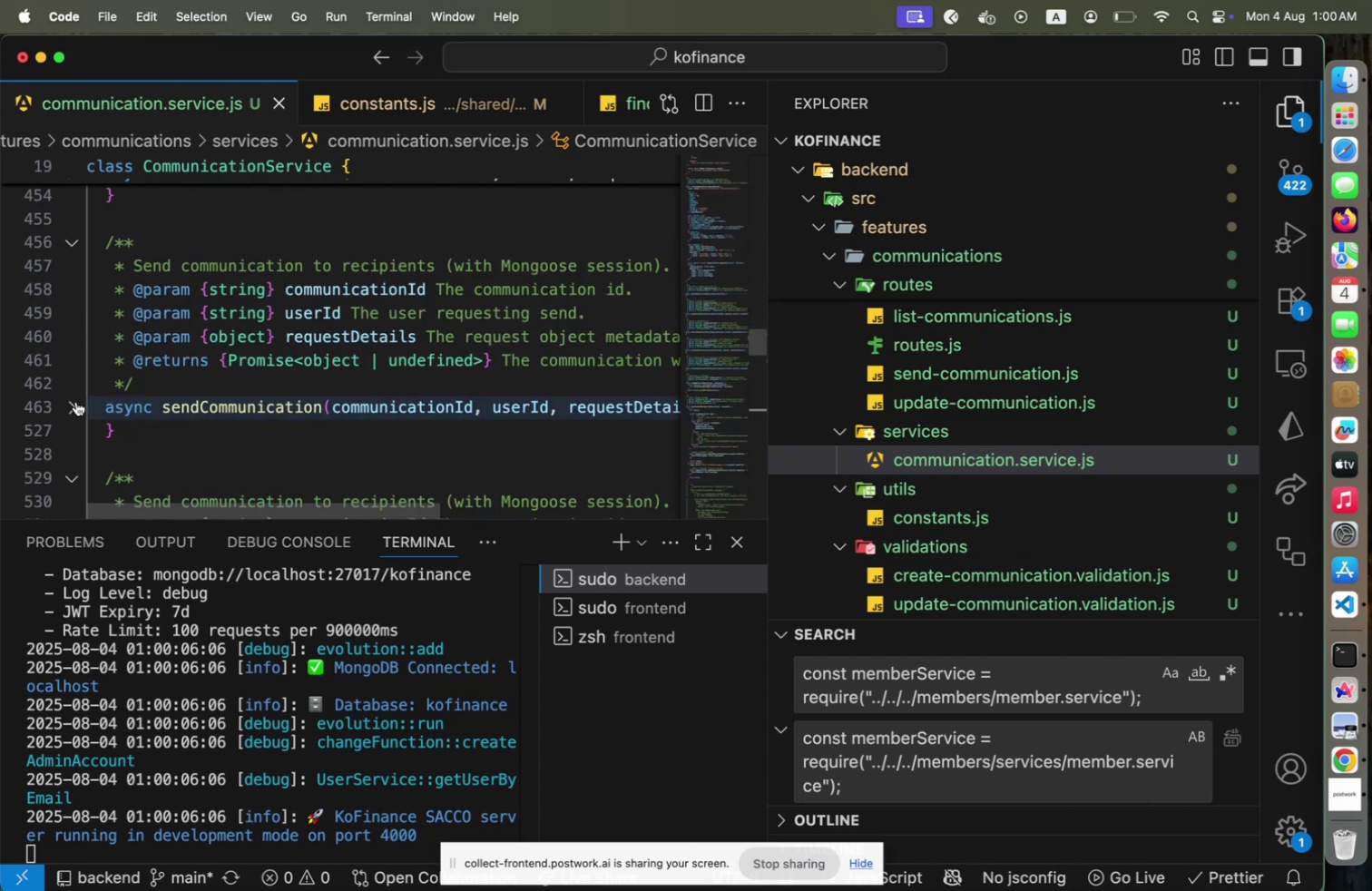 
scroll: coordinate [87, 391], scroll_direction: up, amount: 44.0
 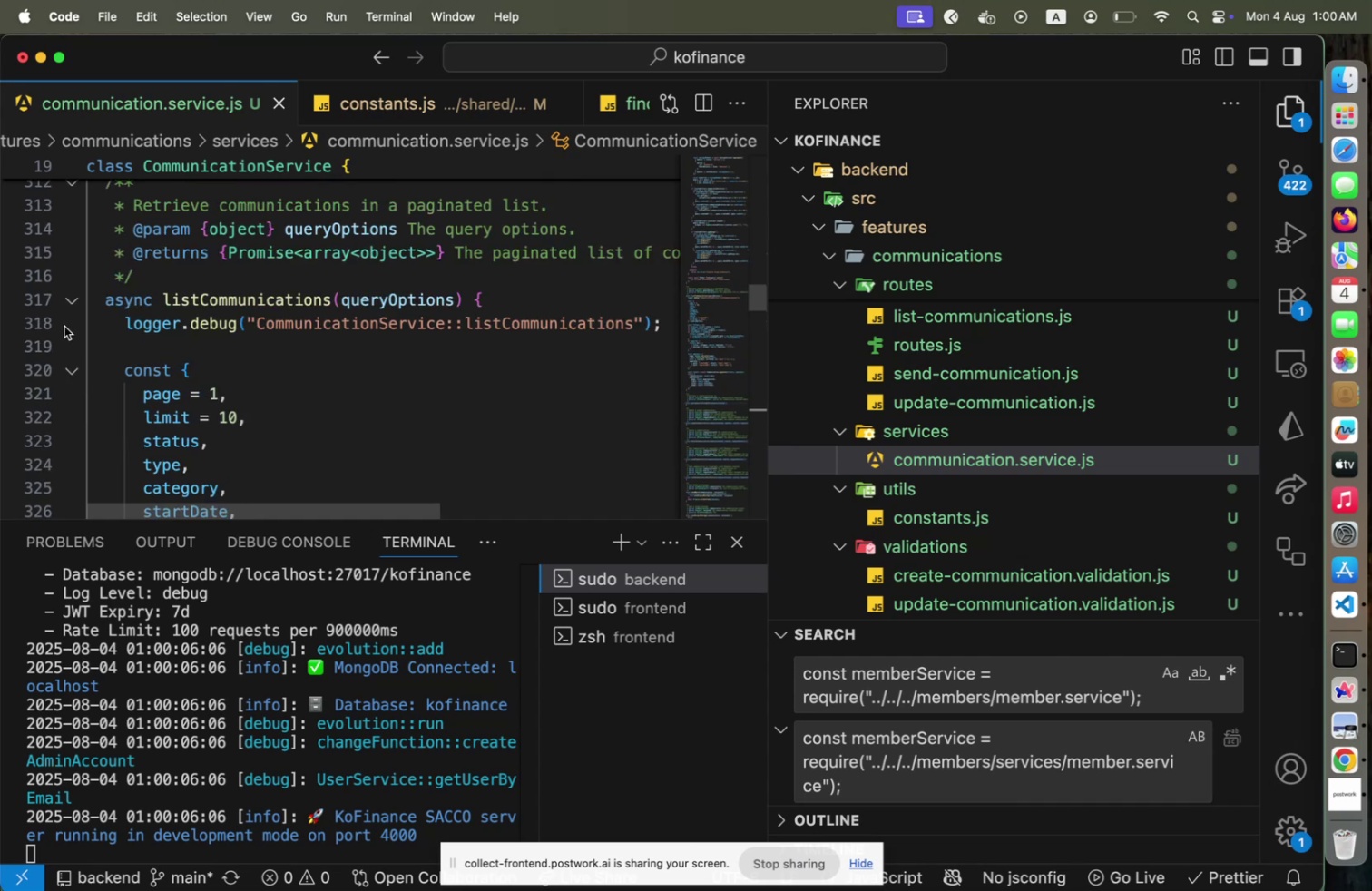 
left_click([77, 304])
 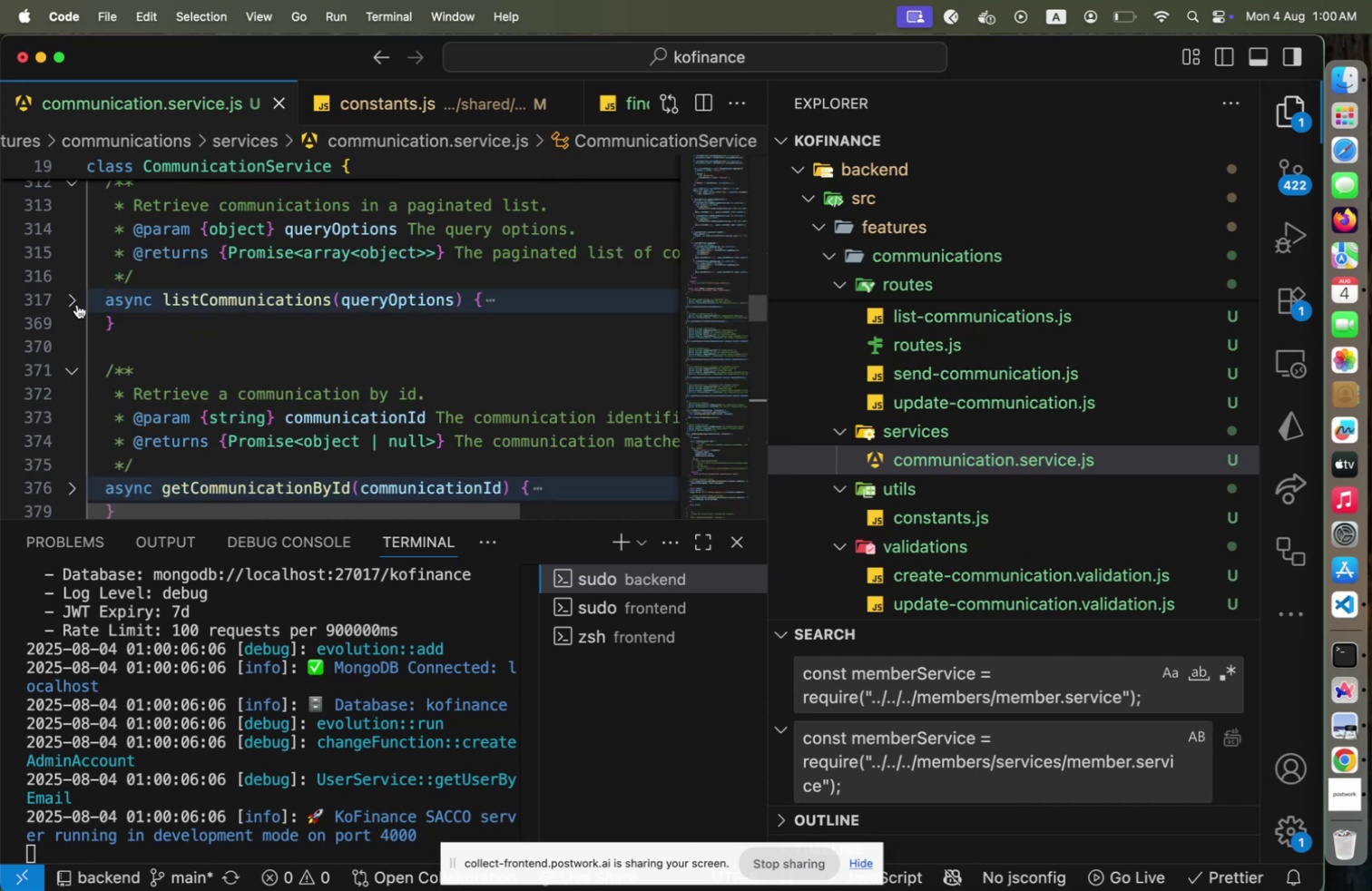 
scroll: coordinate [103, 339], scroll_direction: up, amount: 56.0
 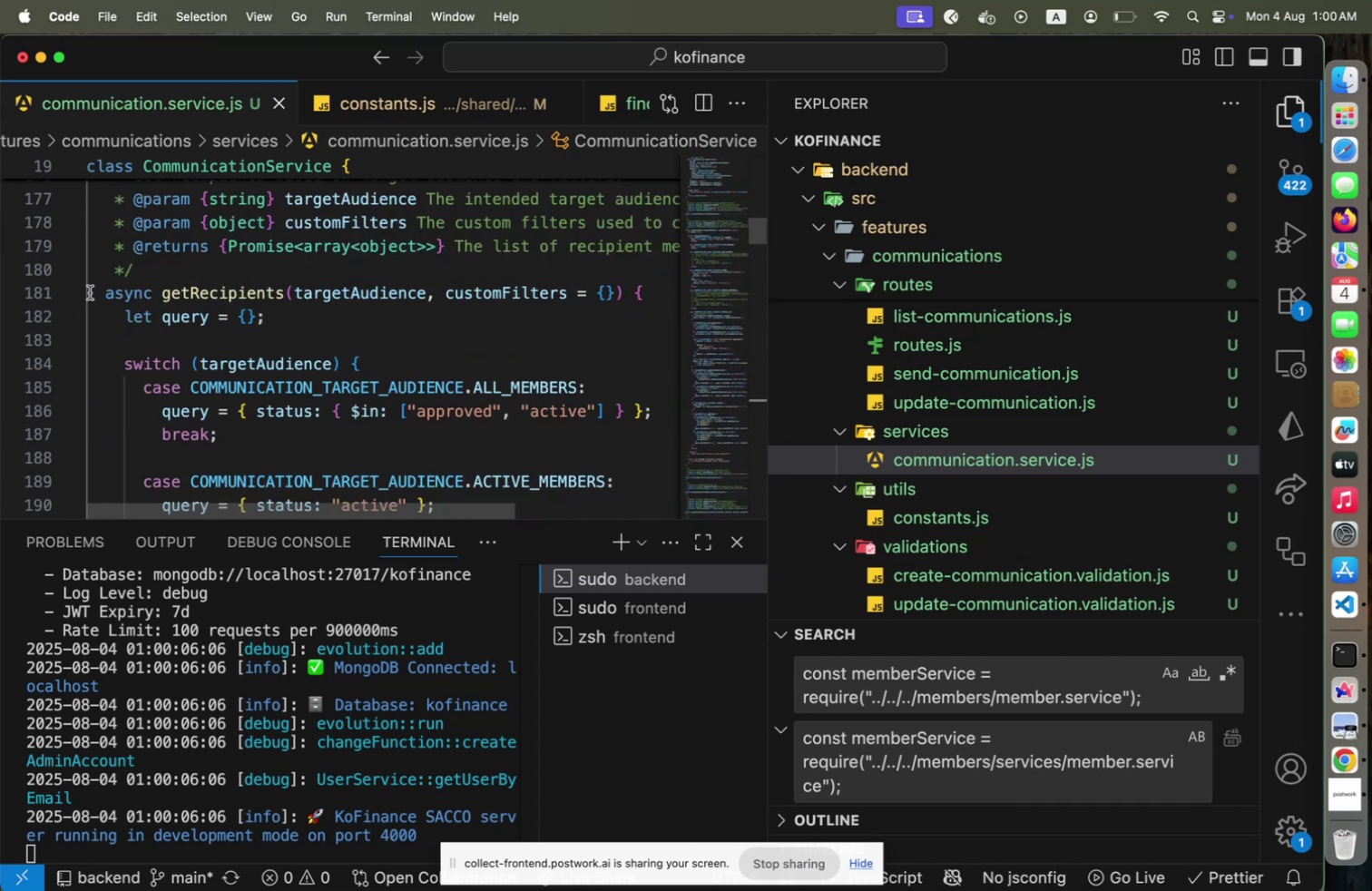 
left_click([74, 289])
 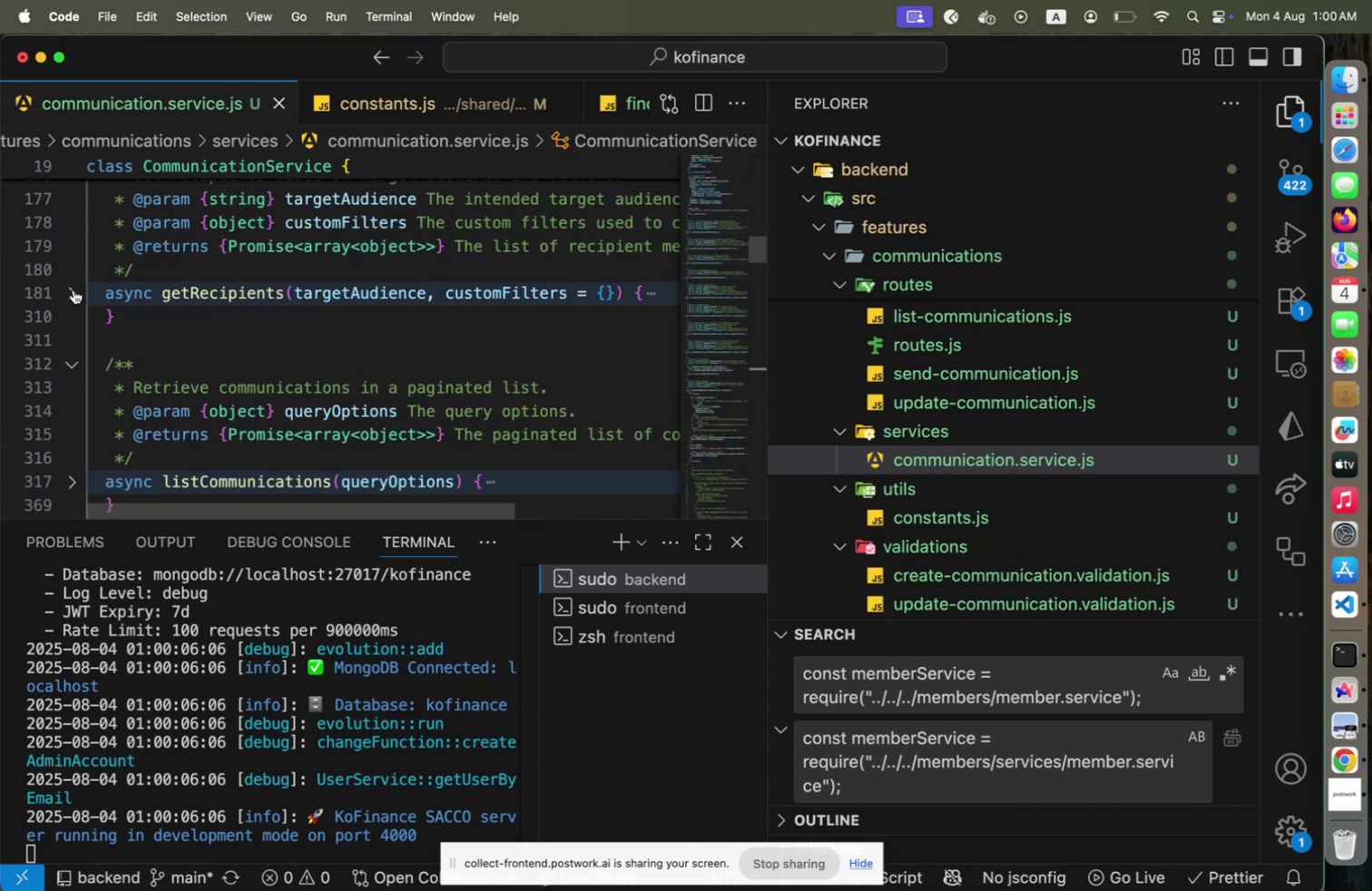 
scroll: coordinate [147, 361], scroll_direction: up, amount: 10.0
 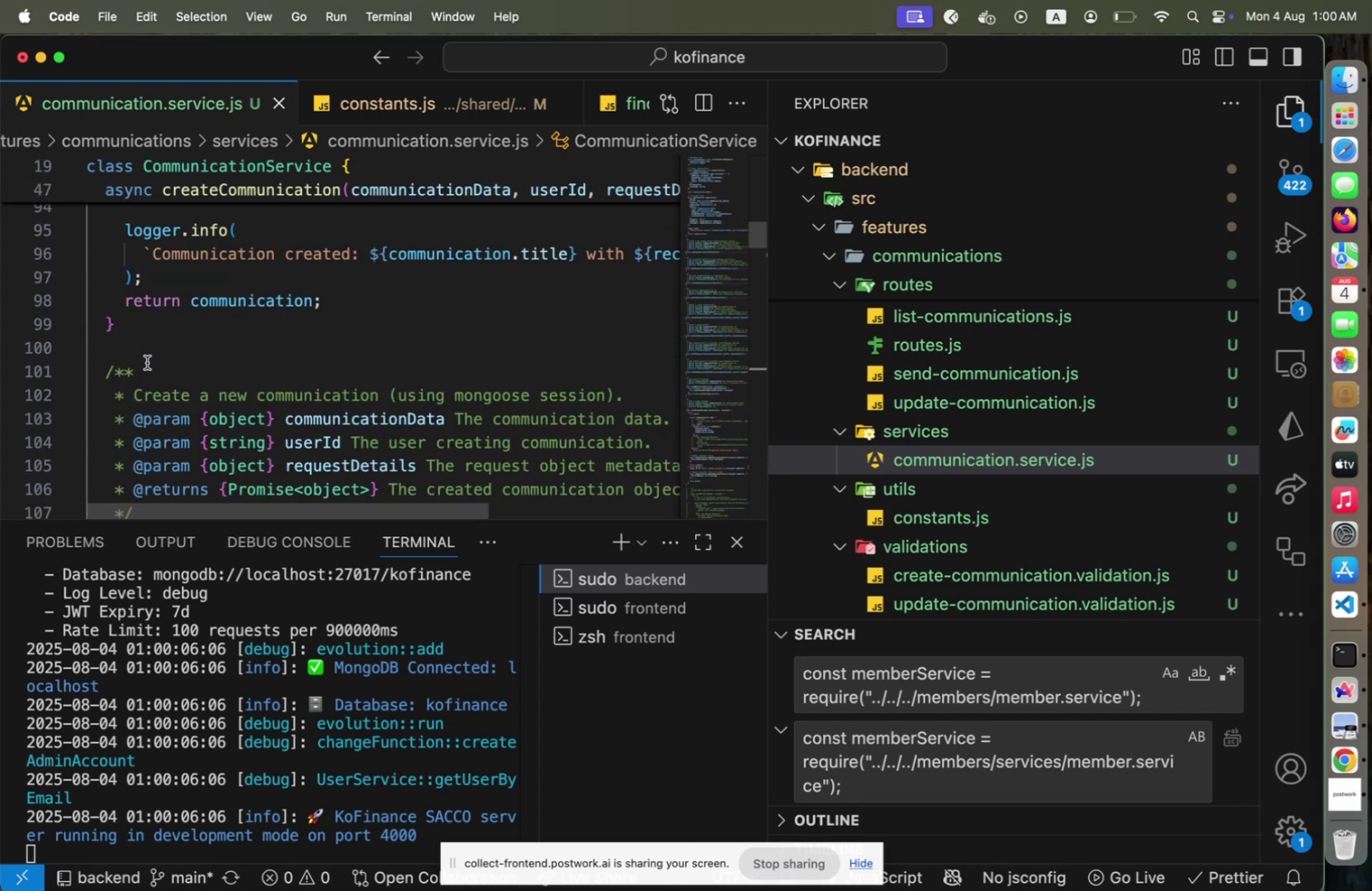 
scroll: coordinate [147, 362], scroll_direction: down, amount: 4.0
 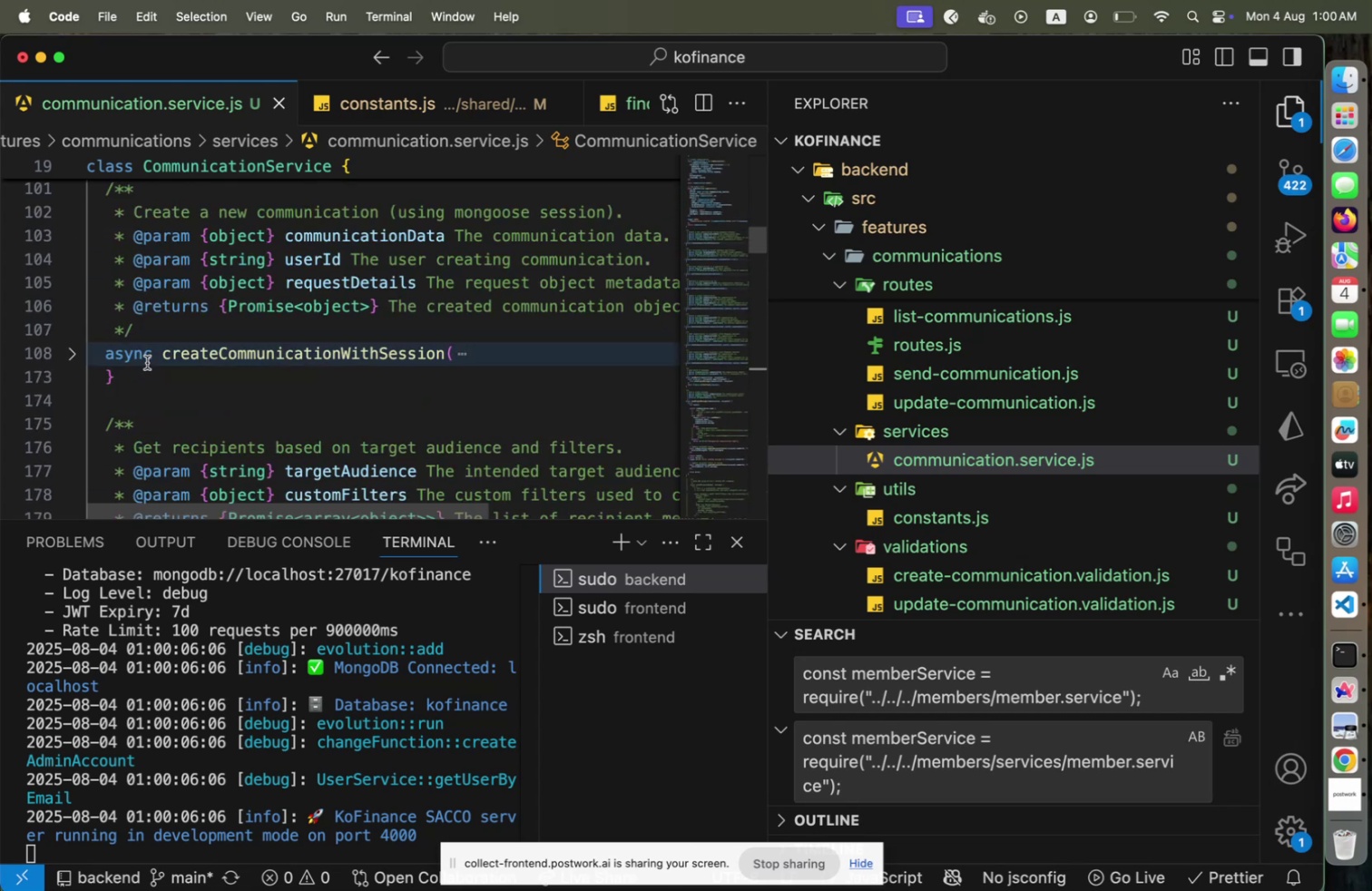 
scroll: coordinate [147, 362], scroll_direction: up, amount: 23.0
 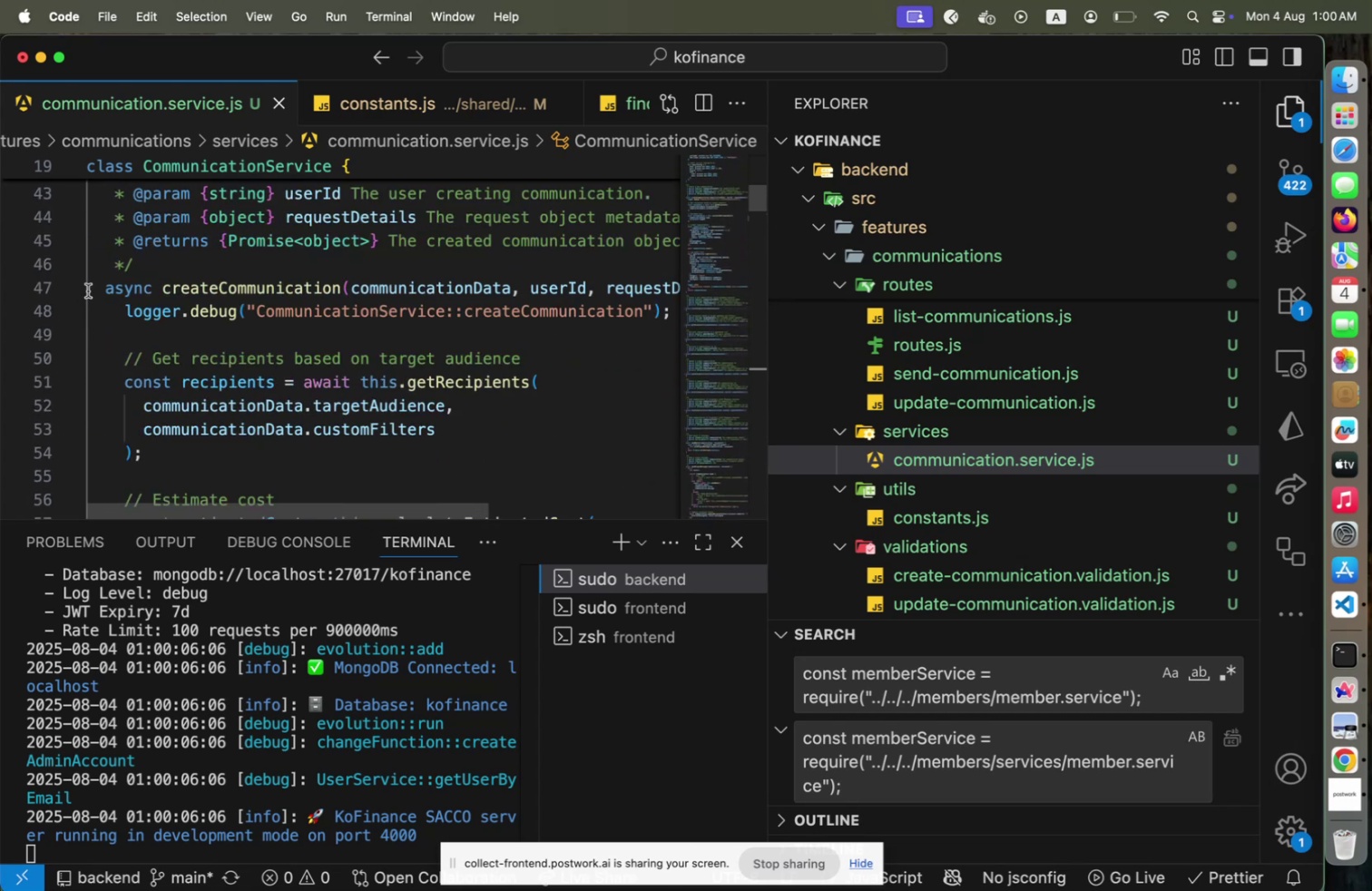 
left_click([76, 289])
 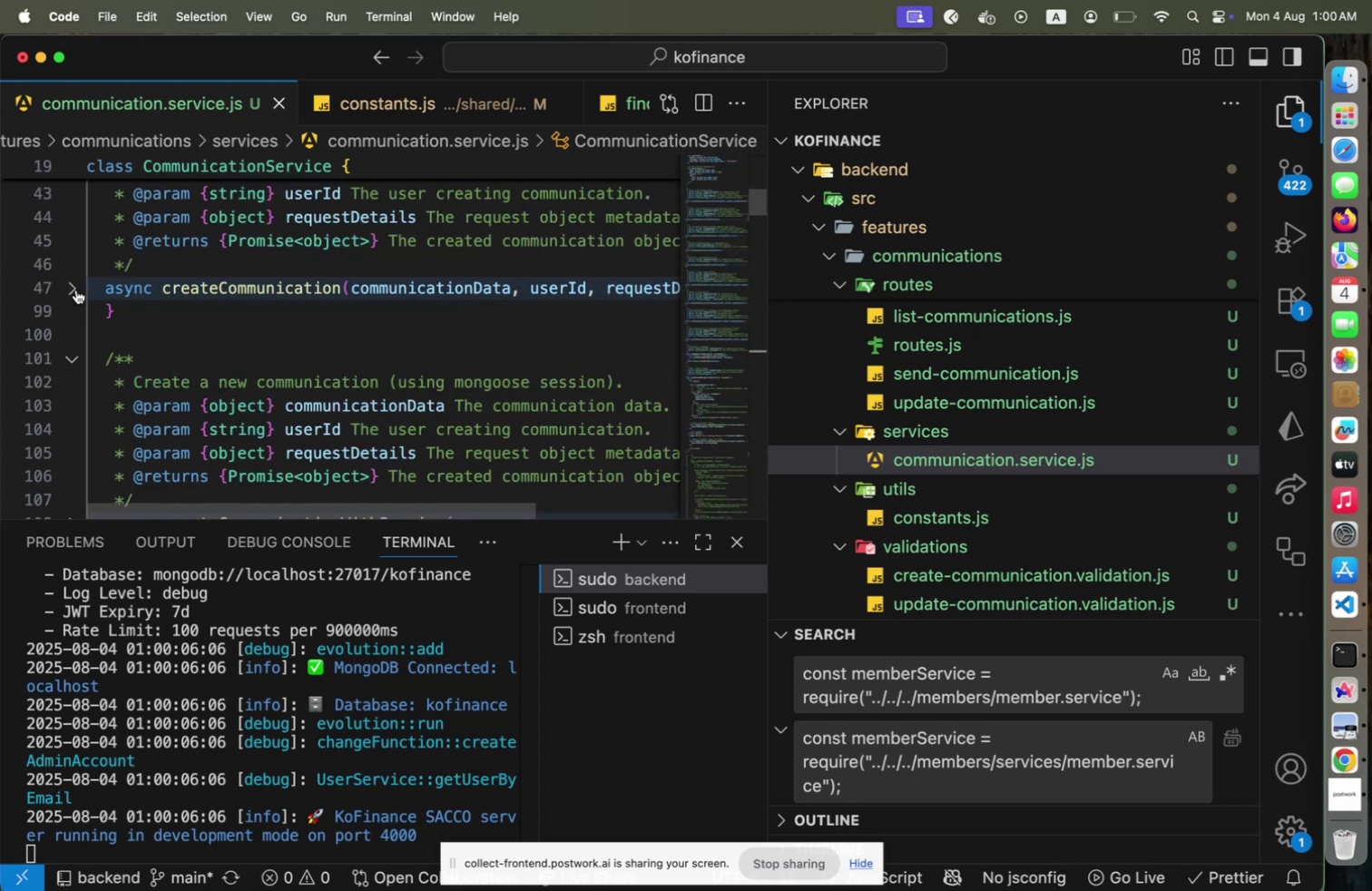 
scroll: coordinate [135, 324], scroll_direction: up, amount: 10.0
 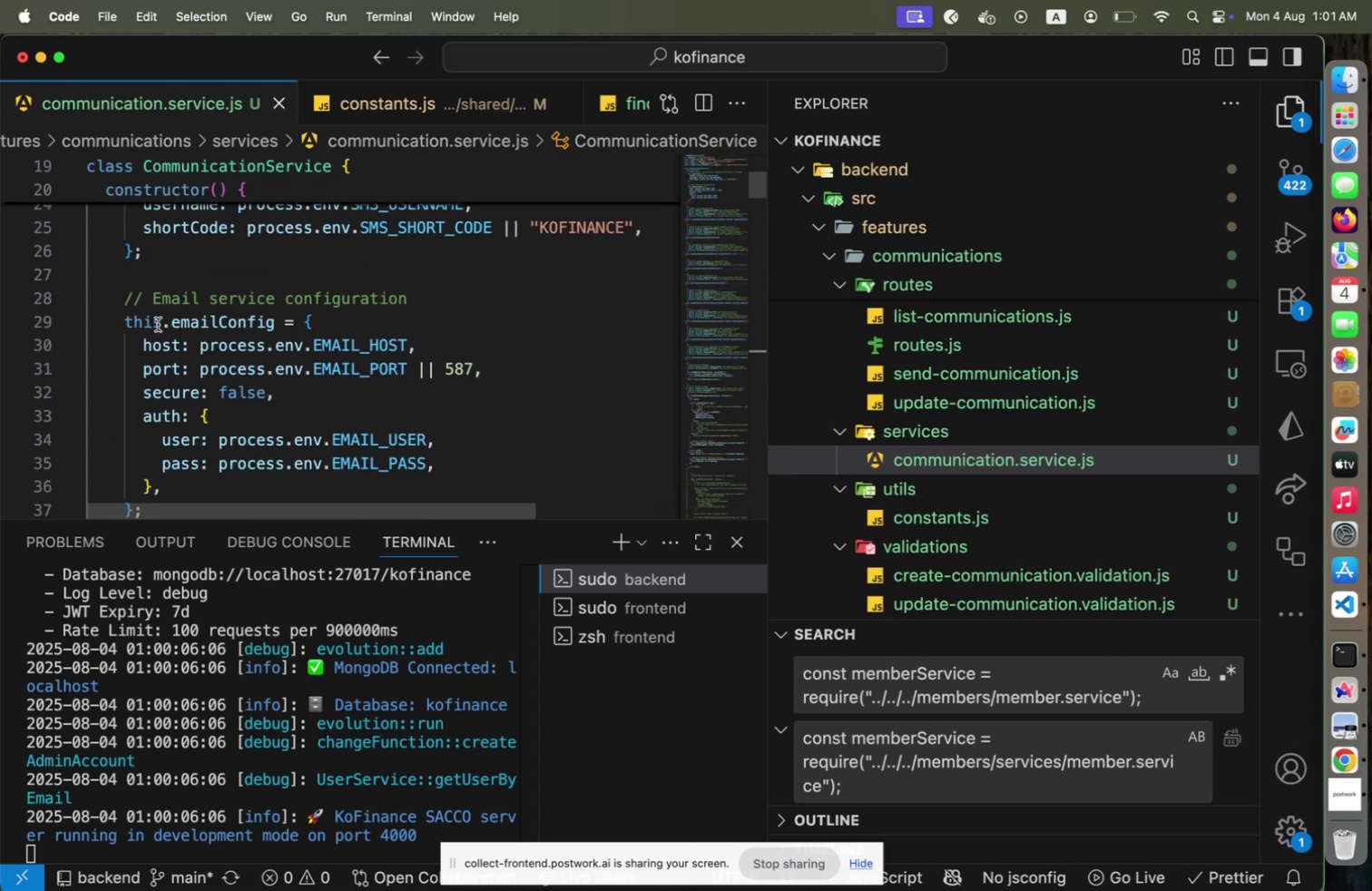 
left_click([321, 335])
 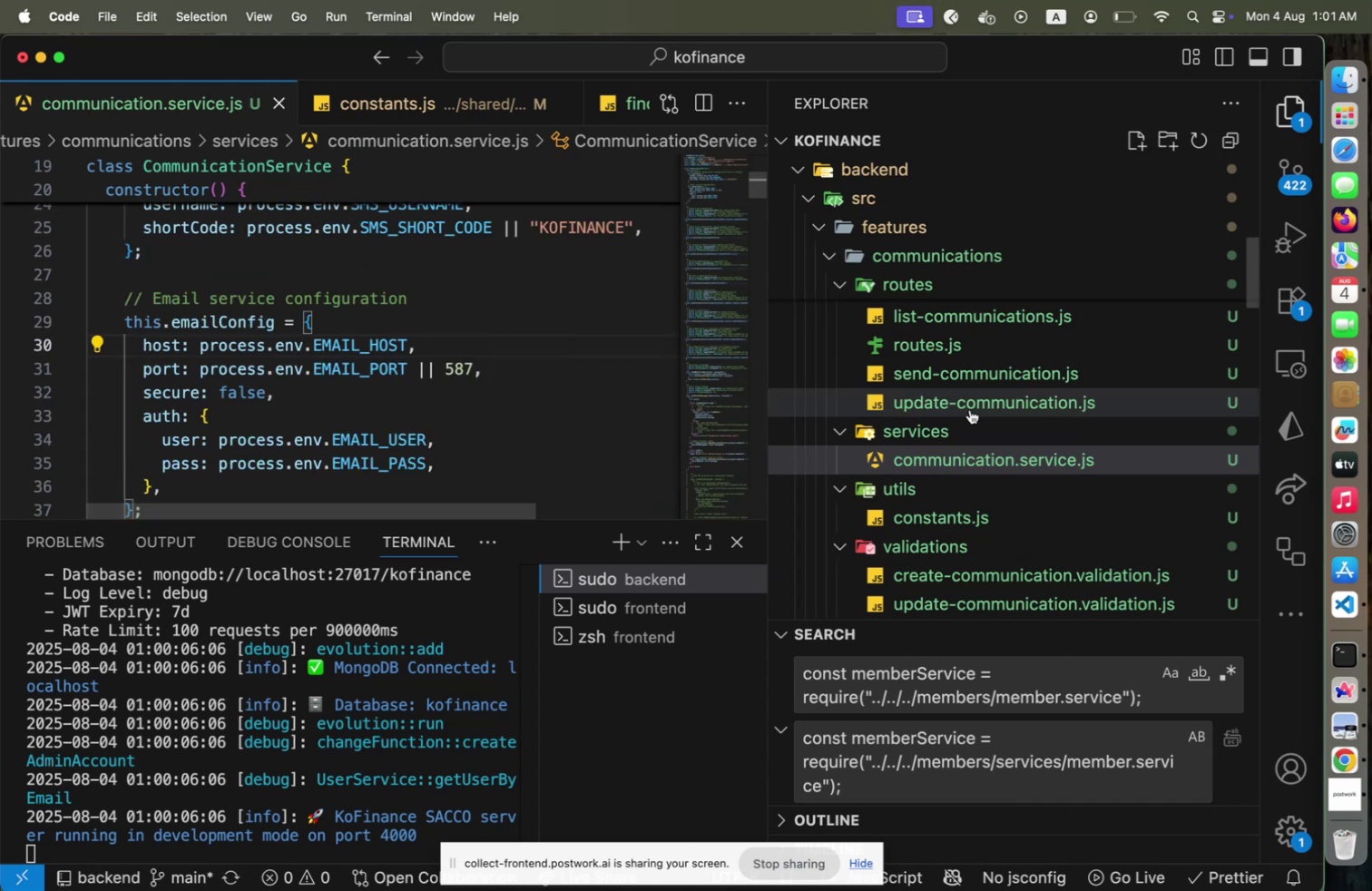 
scroll: coordinate [972, 420], scroll_direction: down, amount: 11.0
 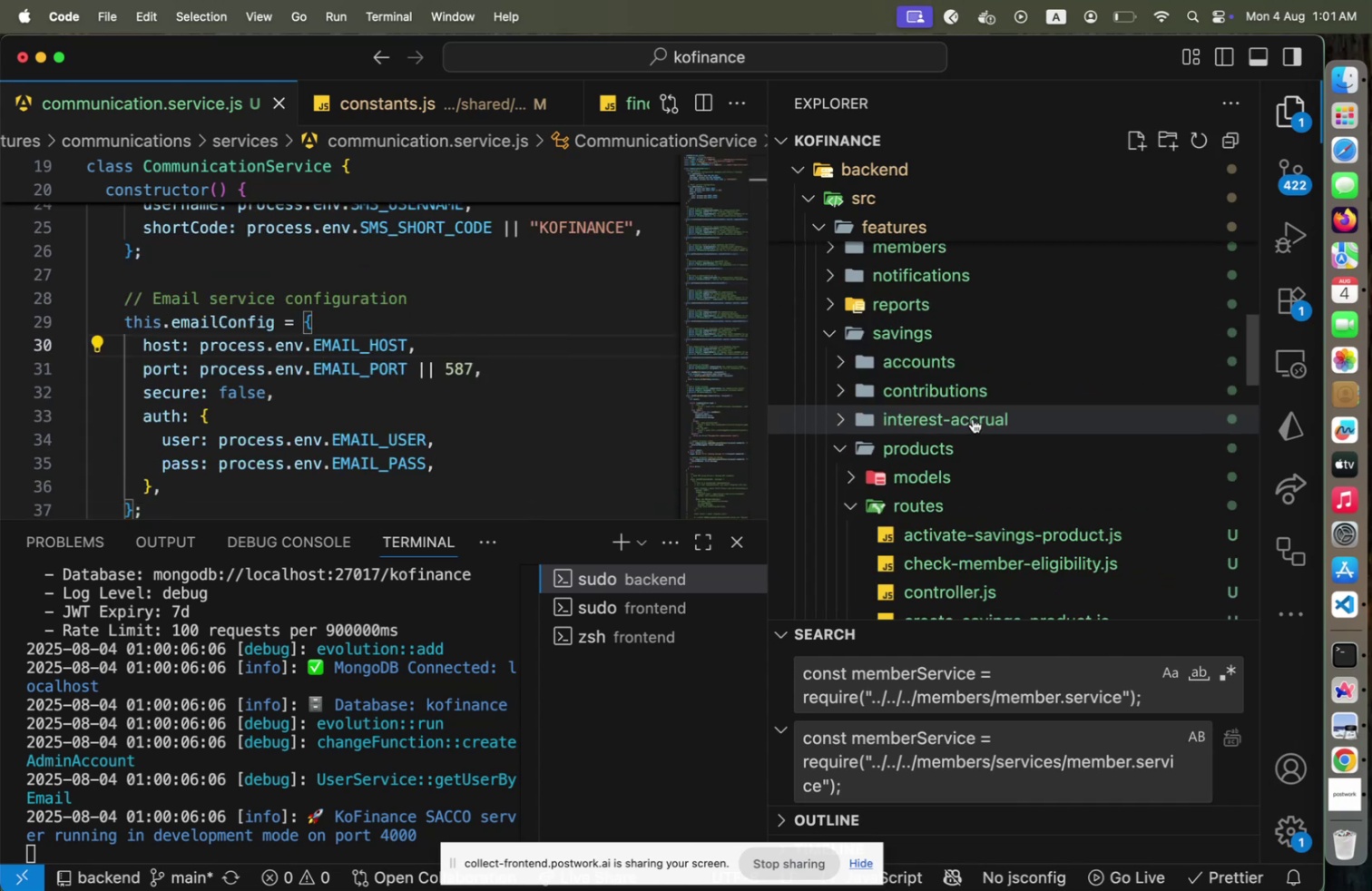 
left_click([946, 338])
 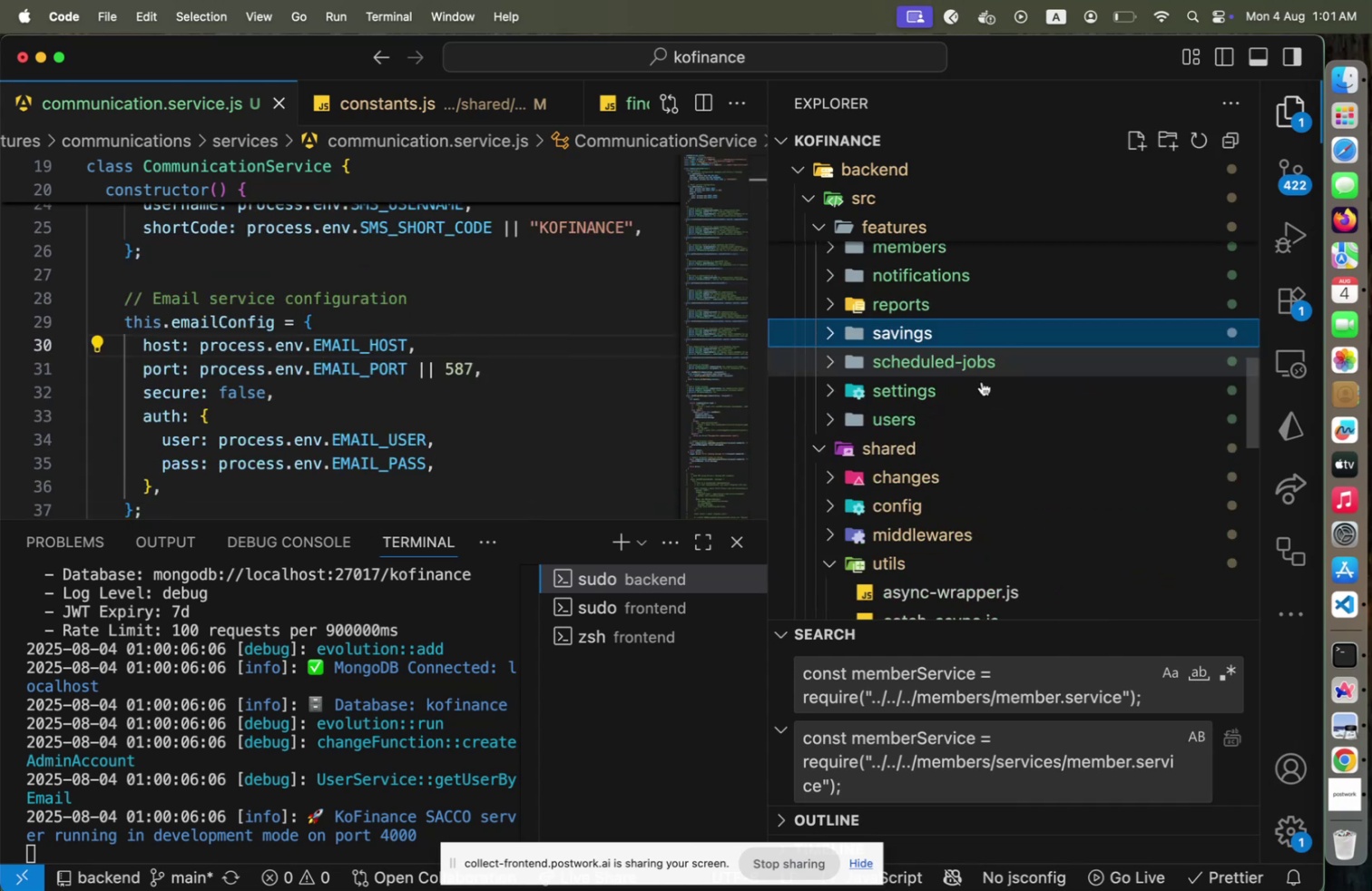 
scroll: coordinate [987, 403], scroll_direction: down, amount: 1.0
 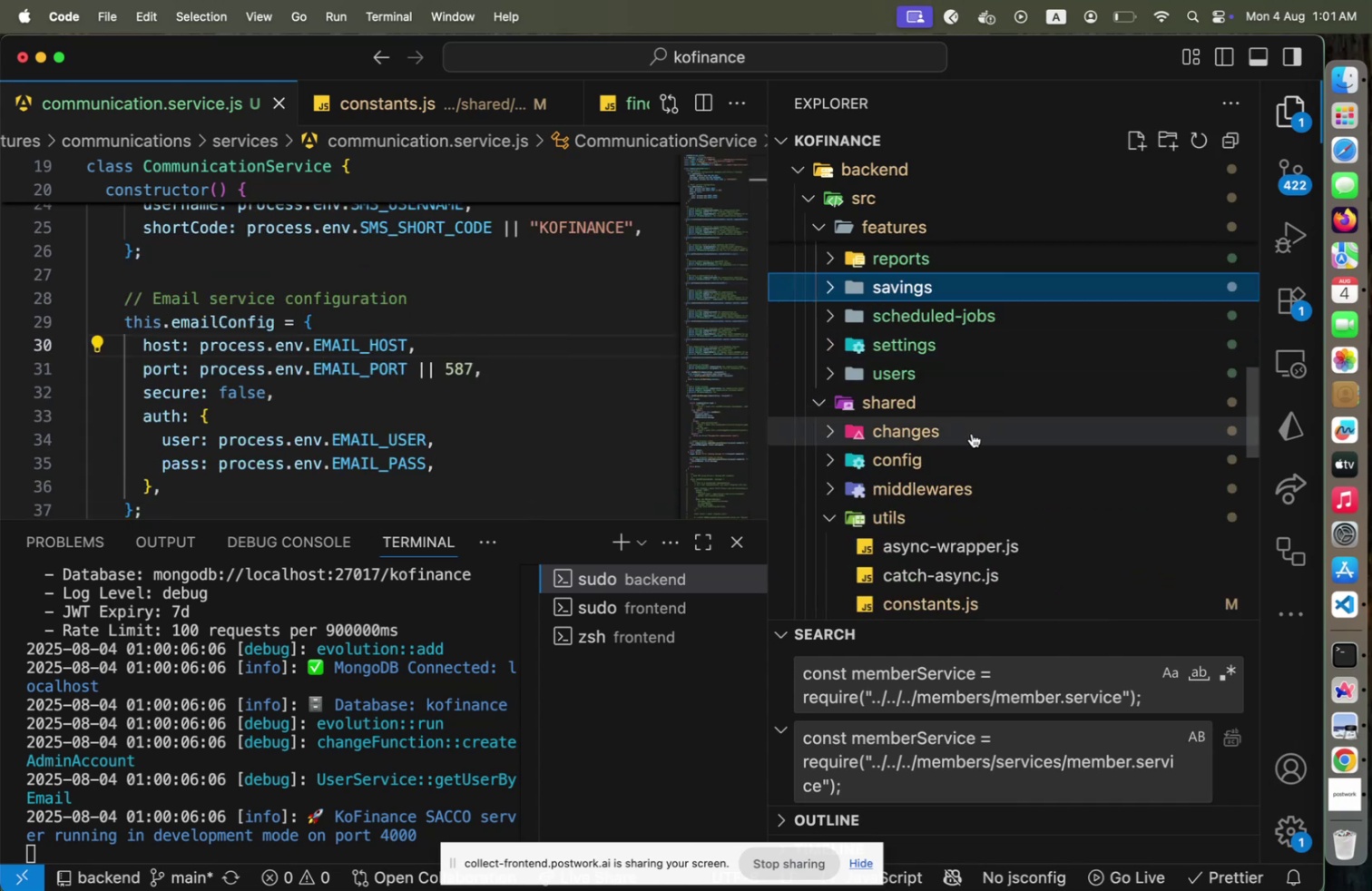 
left_click([956, 453])
 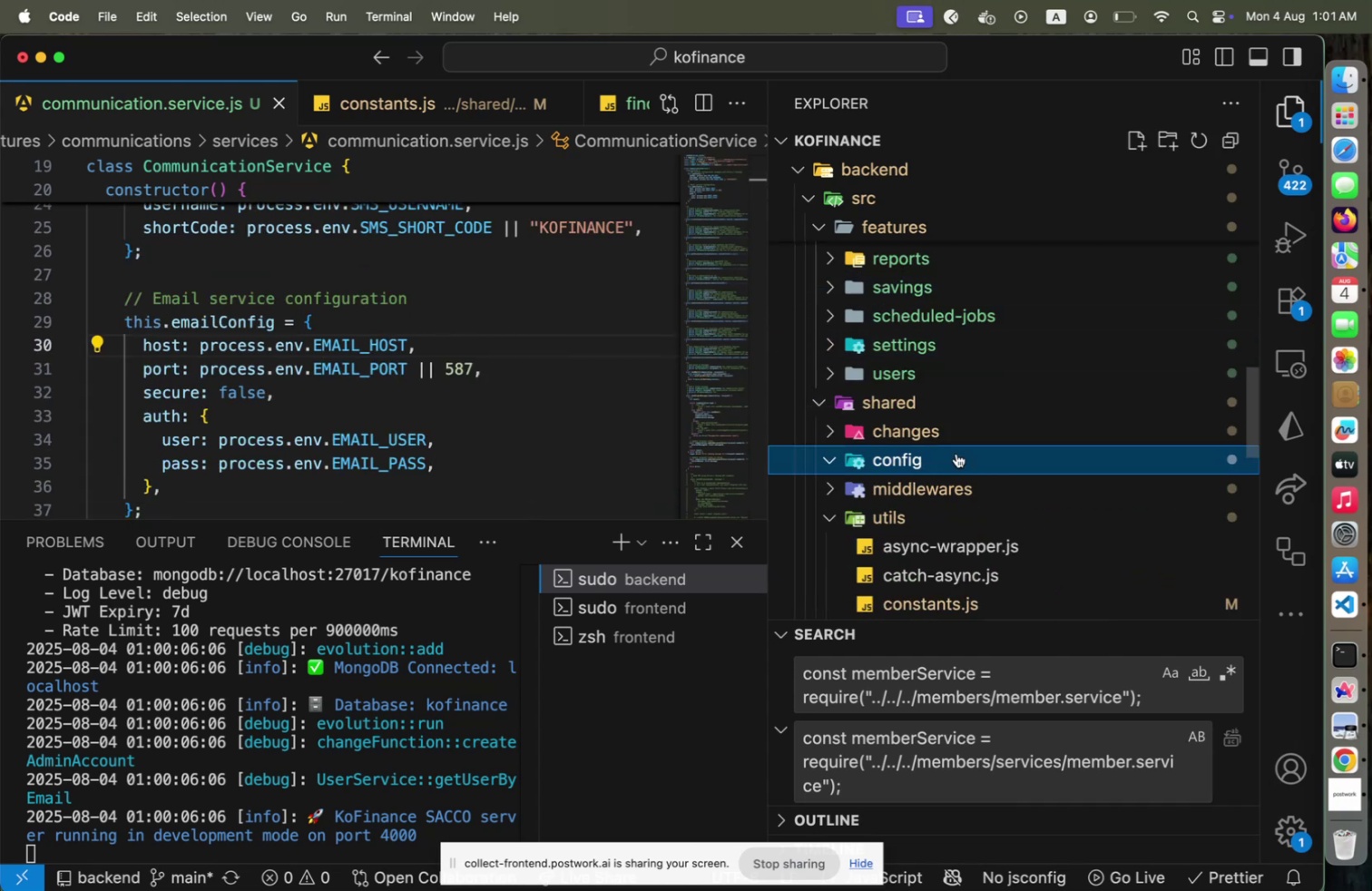 
scroll: coordinate [977, 456], scroll_direction: down, amount: 1.0
 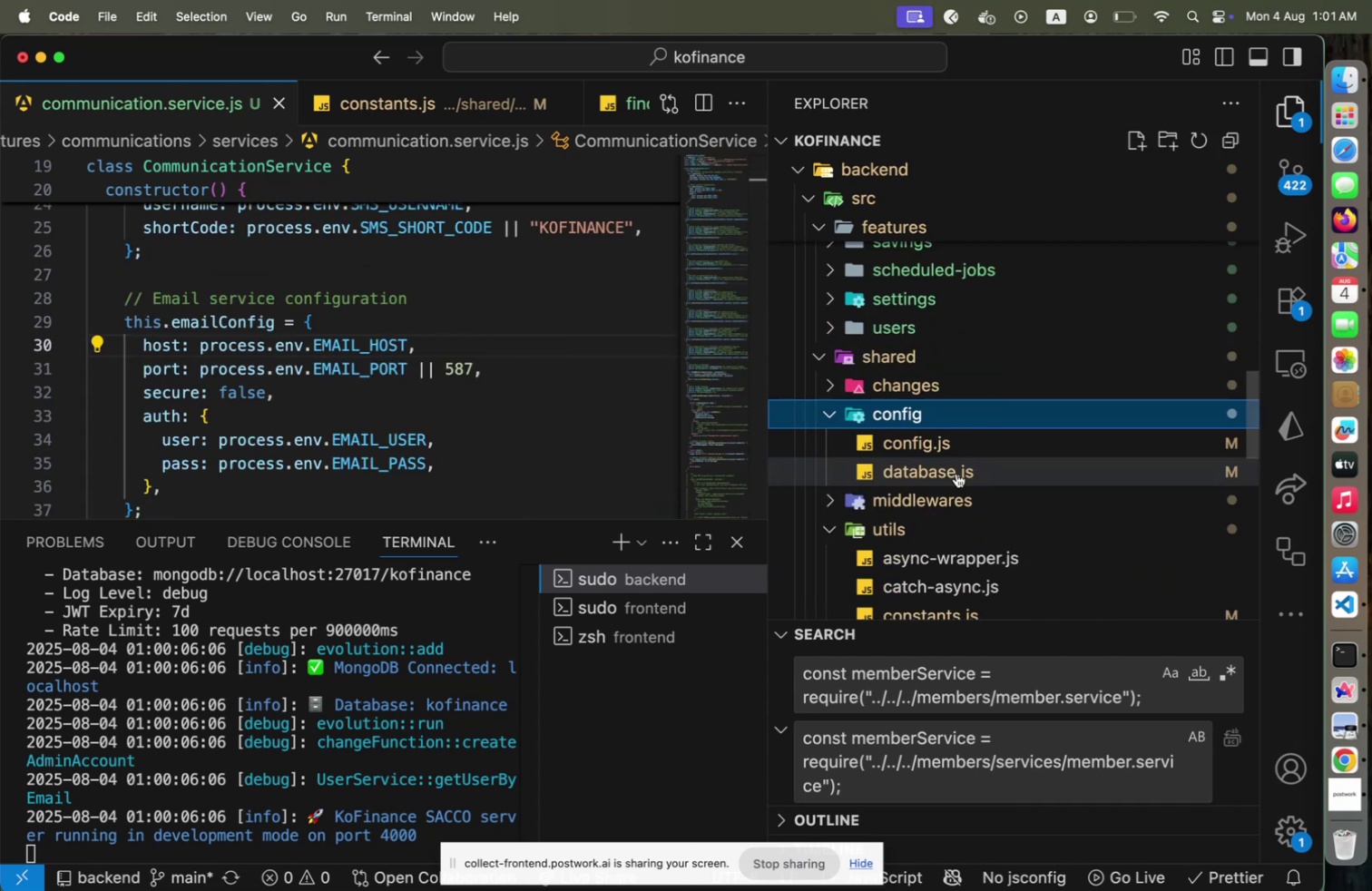 
left_click([953, 448])
 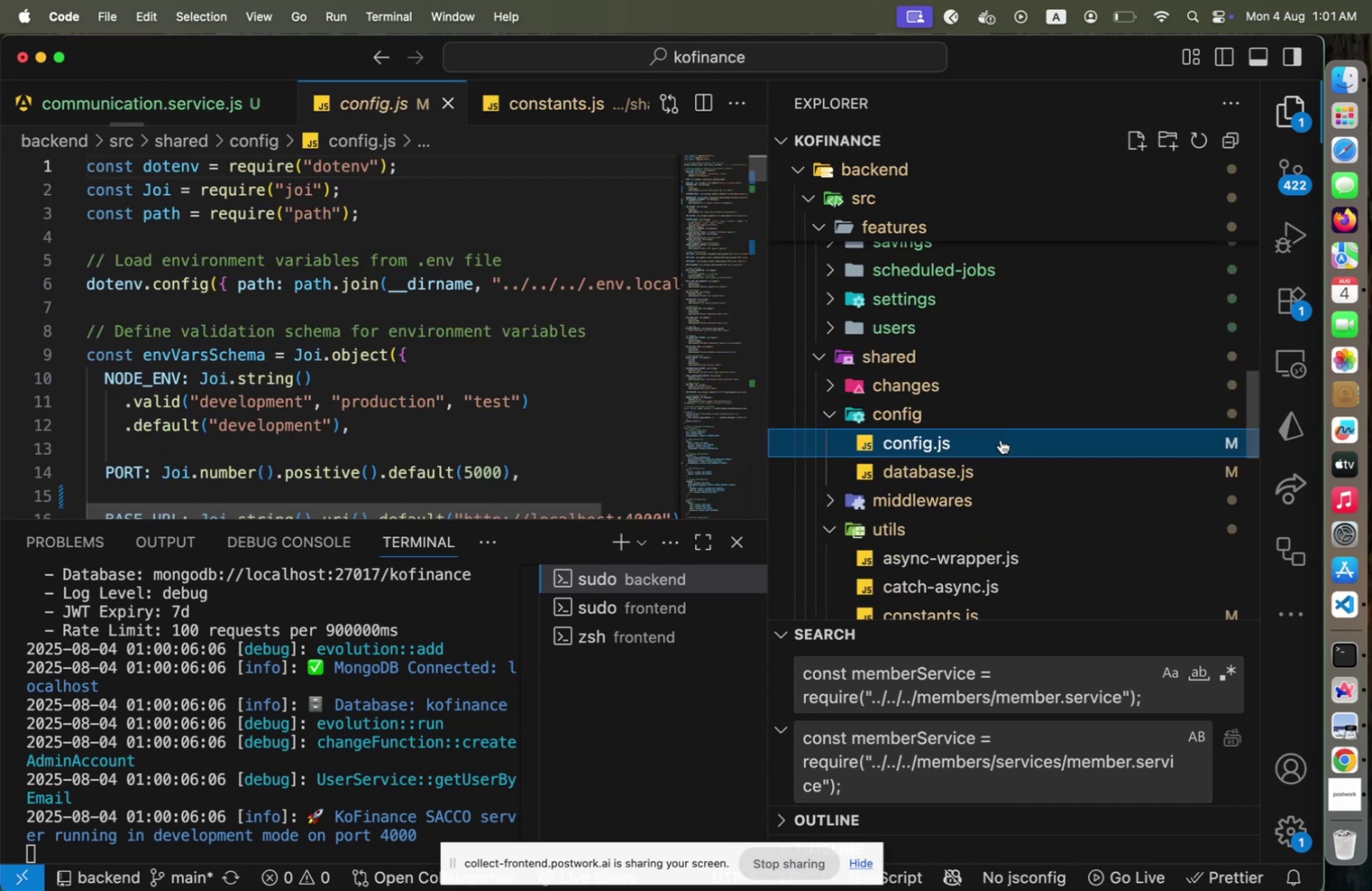 
scroll: coordinate [407, 416], scroll_direction: down, amount: 27.0
 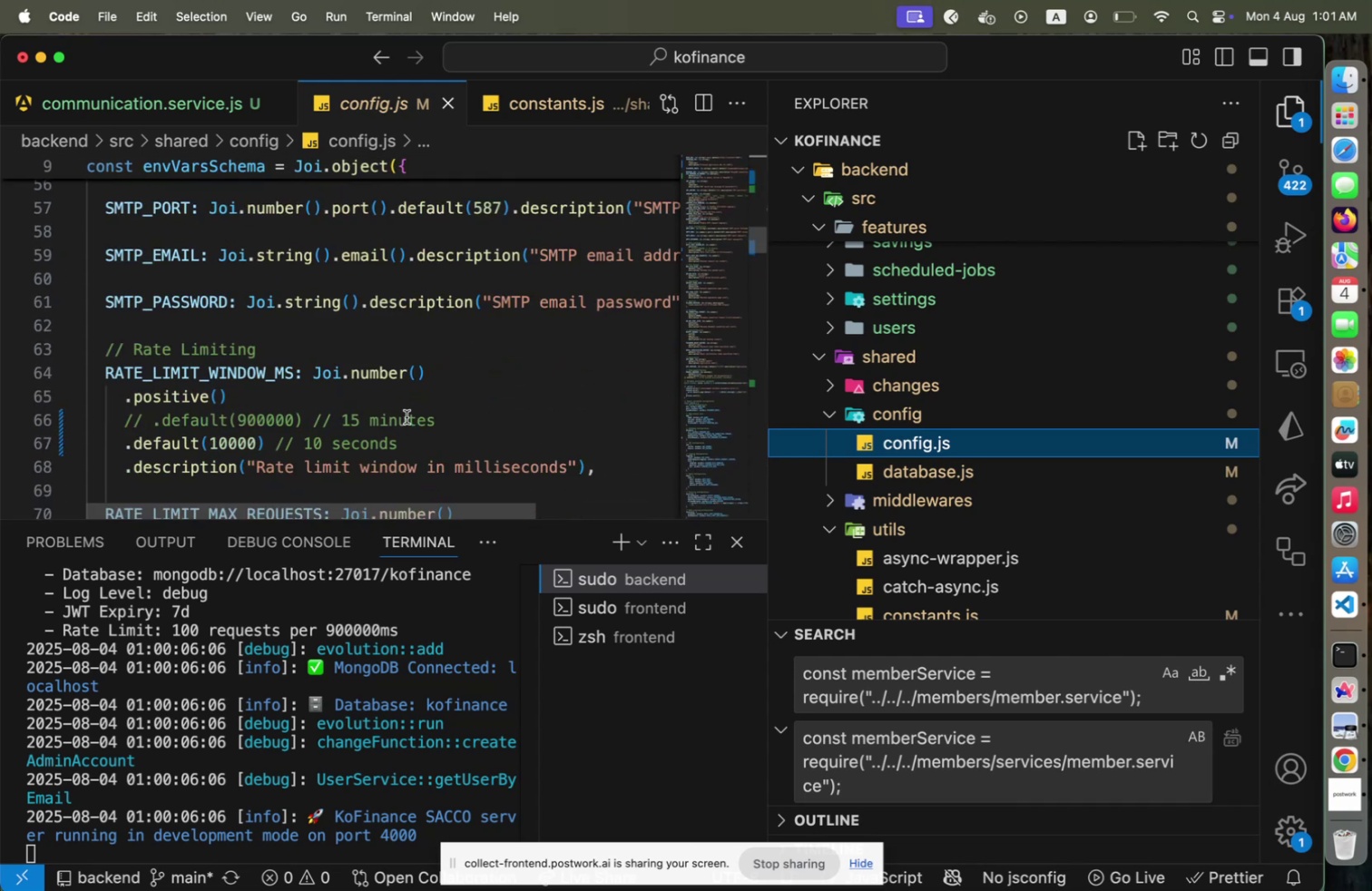 
scroll: coordinate [407, 416], scroll_direction: none, amount: 0.0
 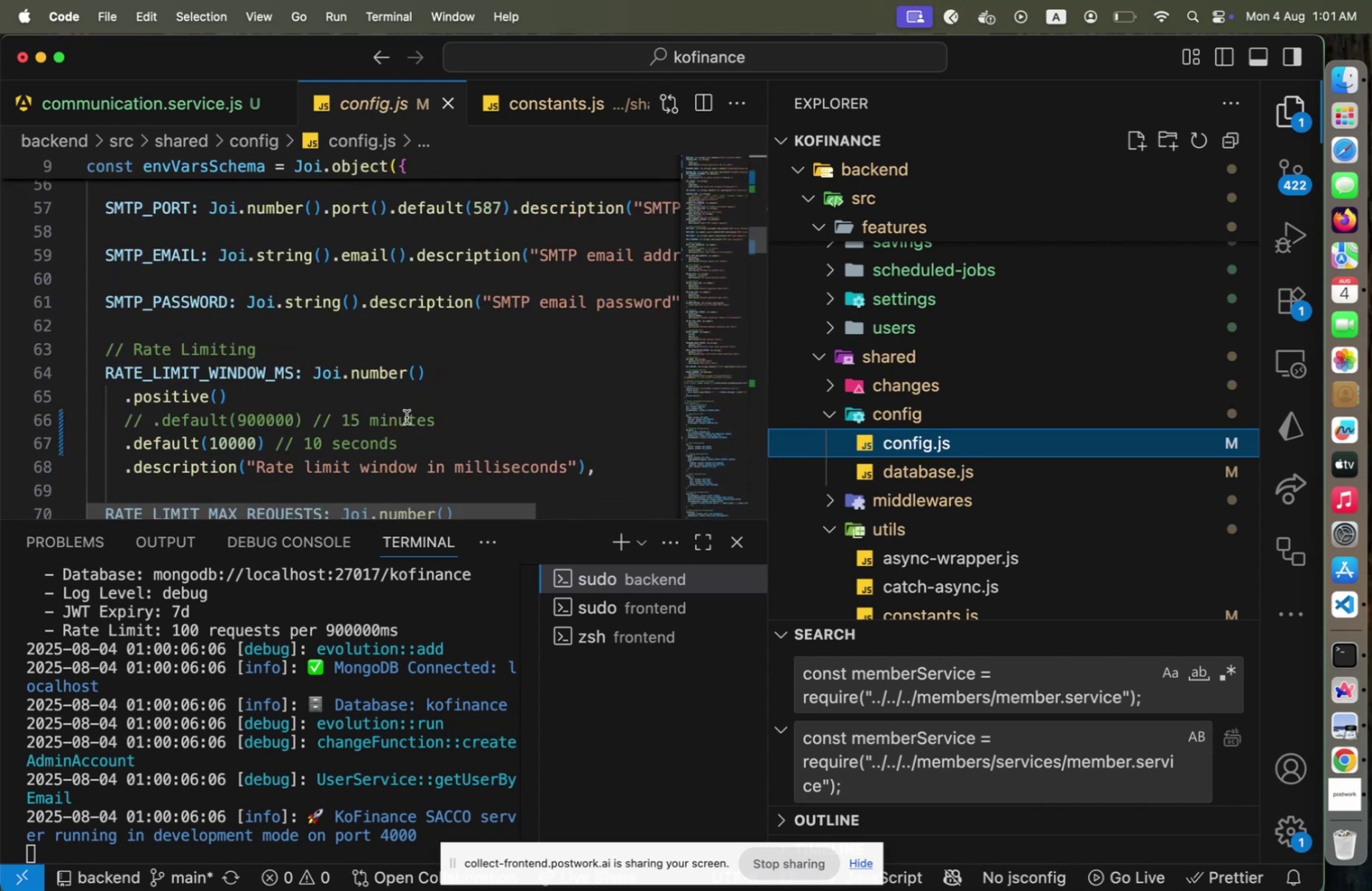 
scroll: coordinate [407, 416], scroll_direction: up, amount: 2.0
 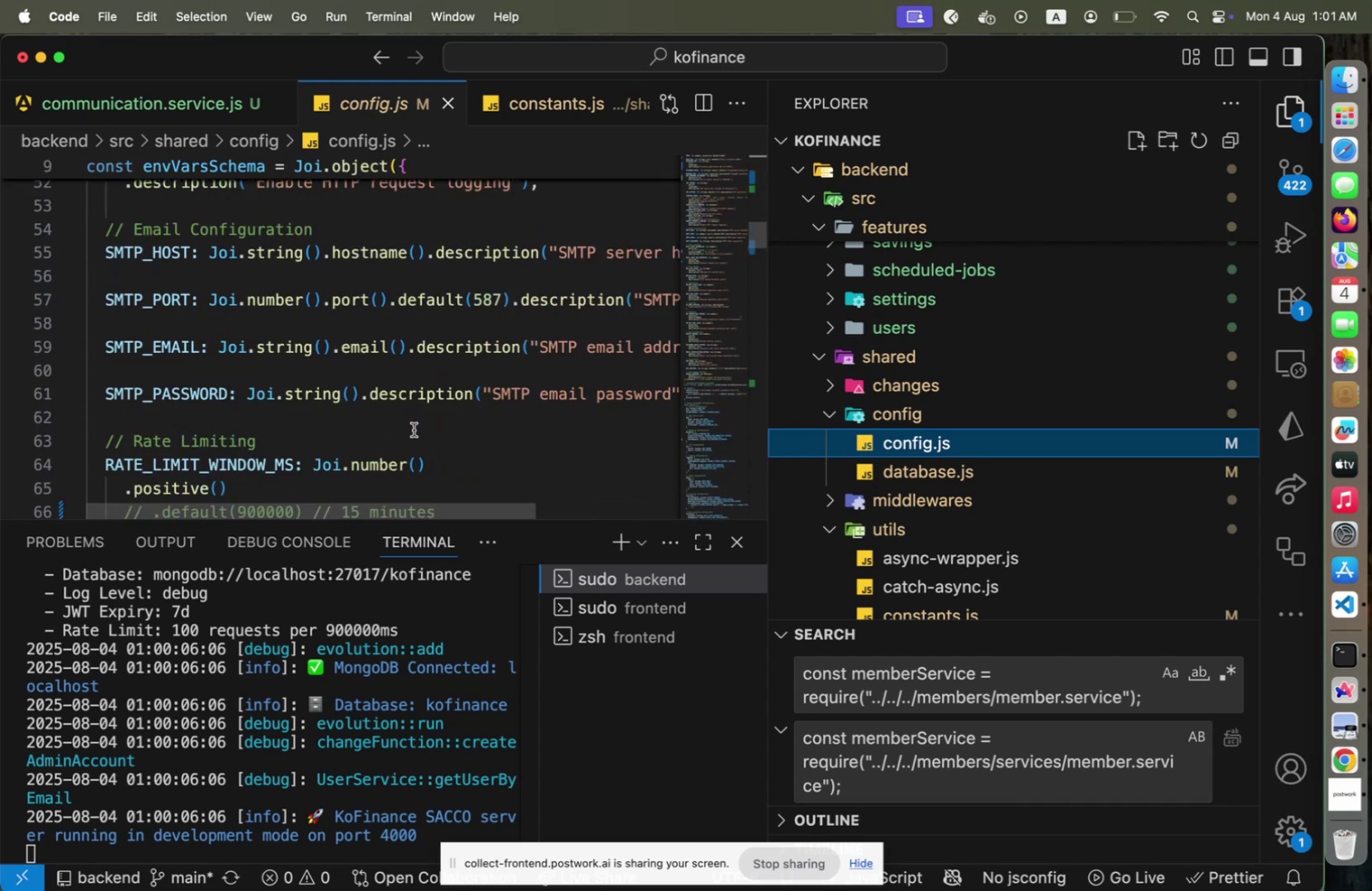 
wait(7.04)
 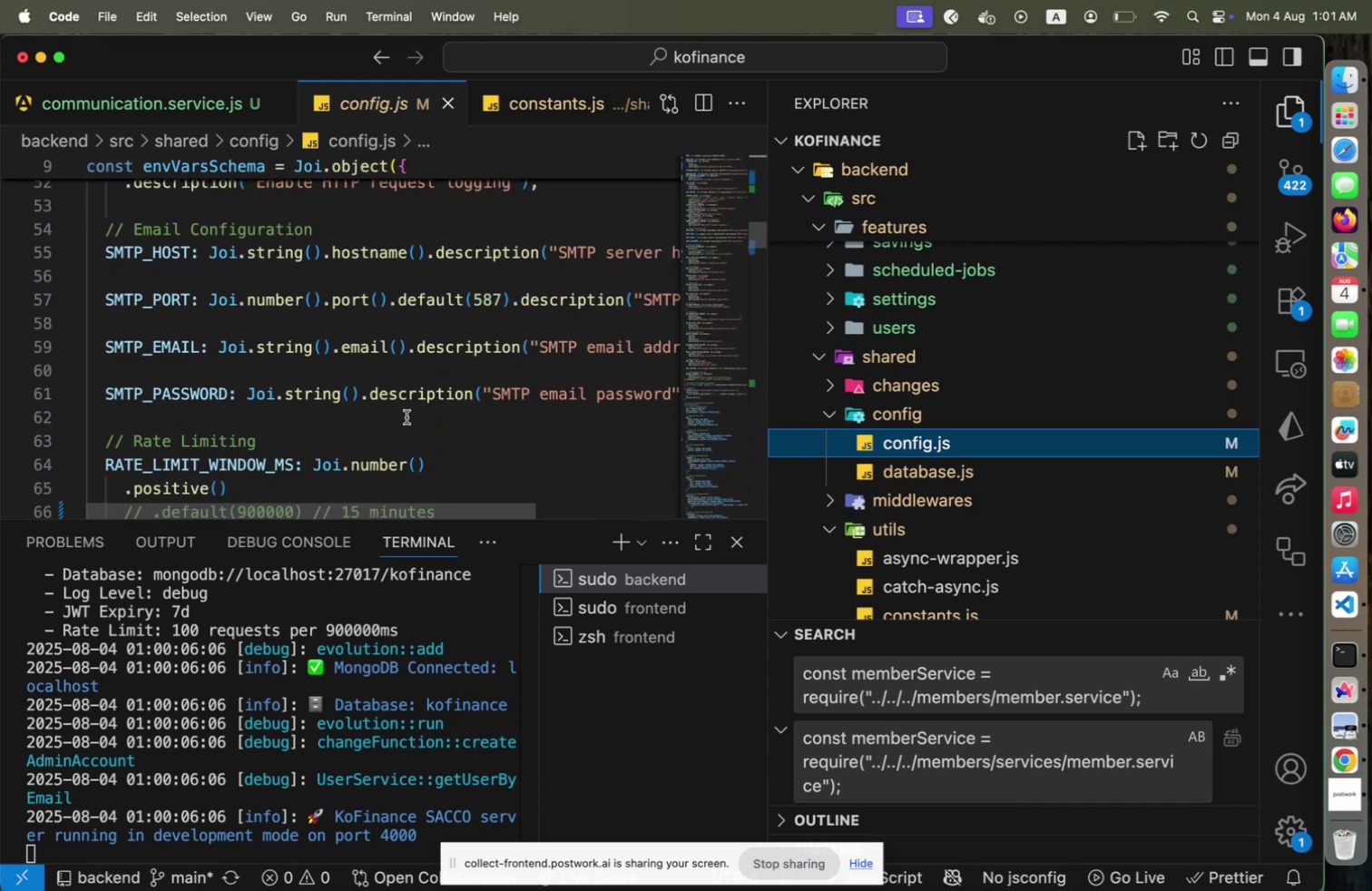 
key(Meta+CommandLeft)
 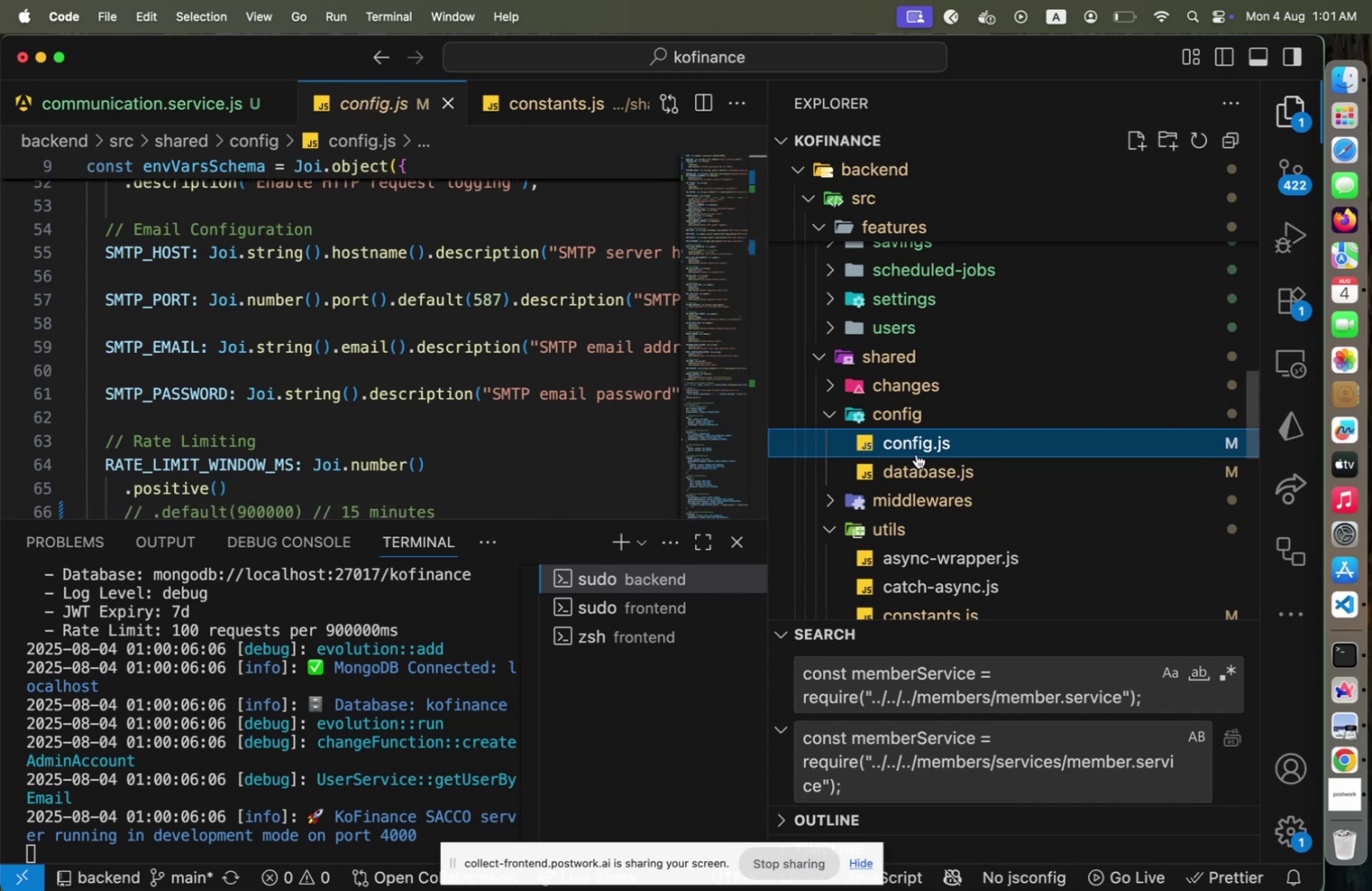 
hold_key(key=Tab, duration=0.35)
 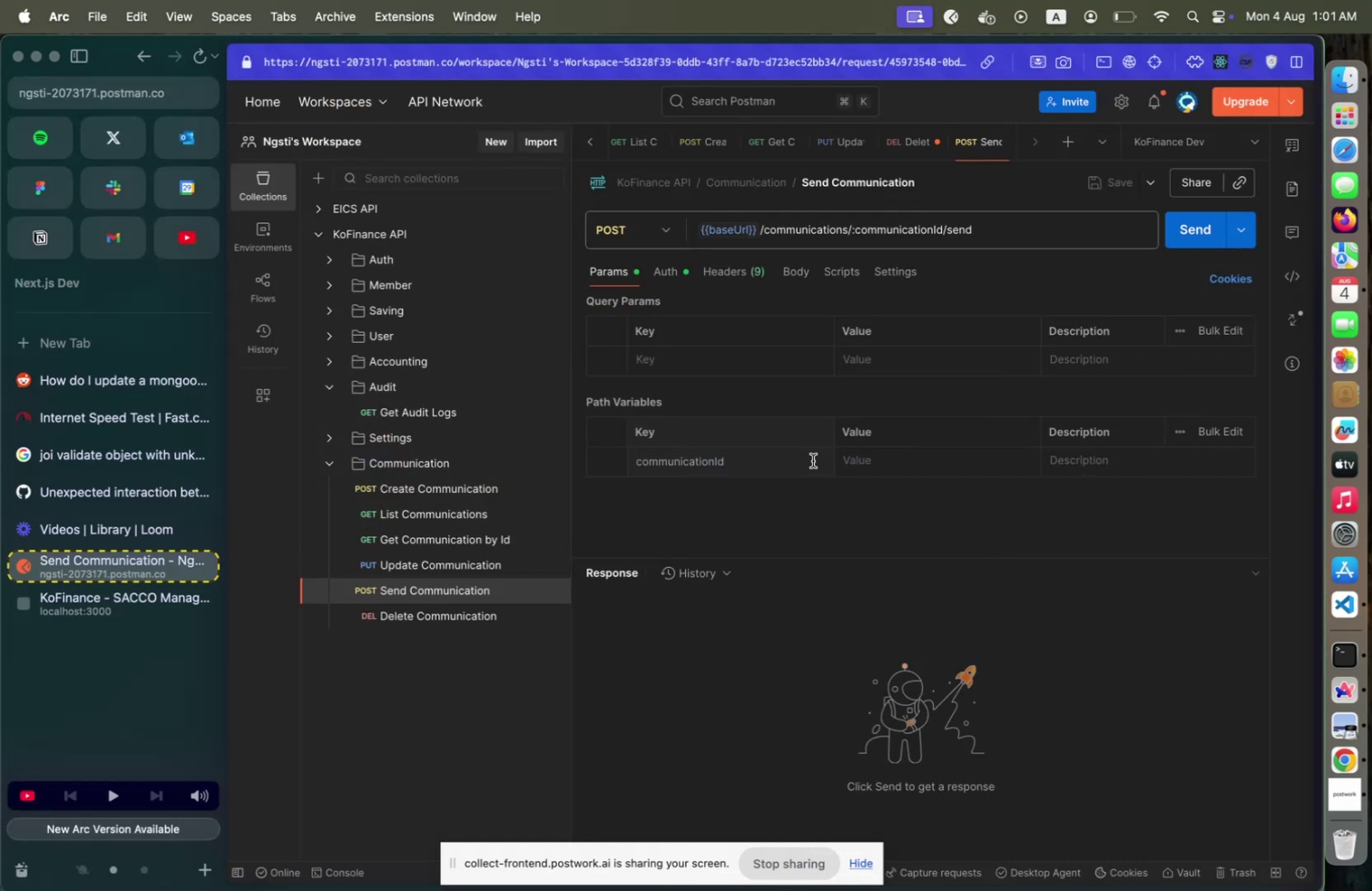 
mouse_move([1349, 715])
 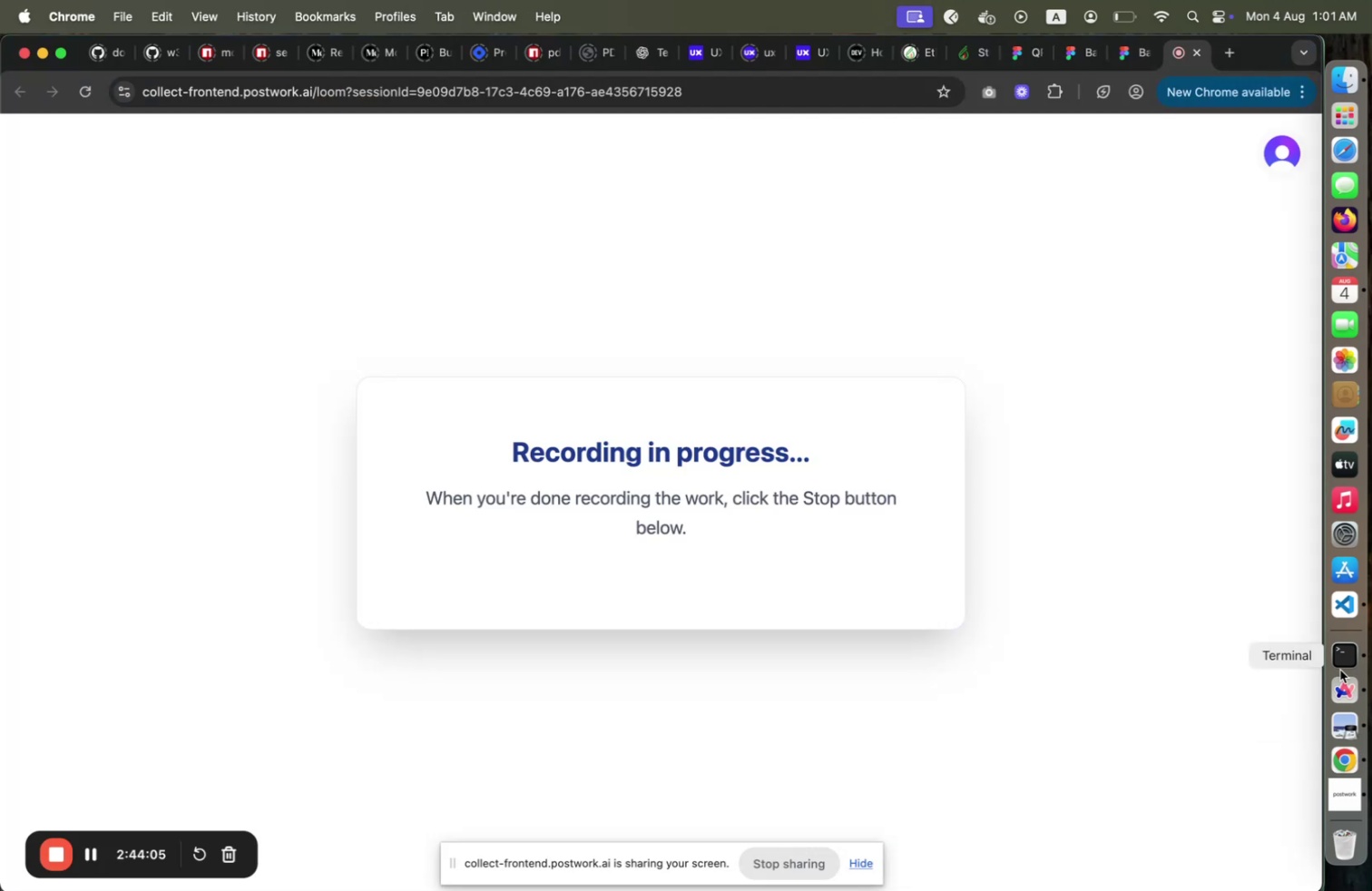 
left_click([1340, 679])
 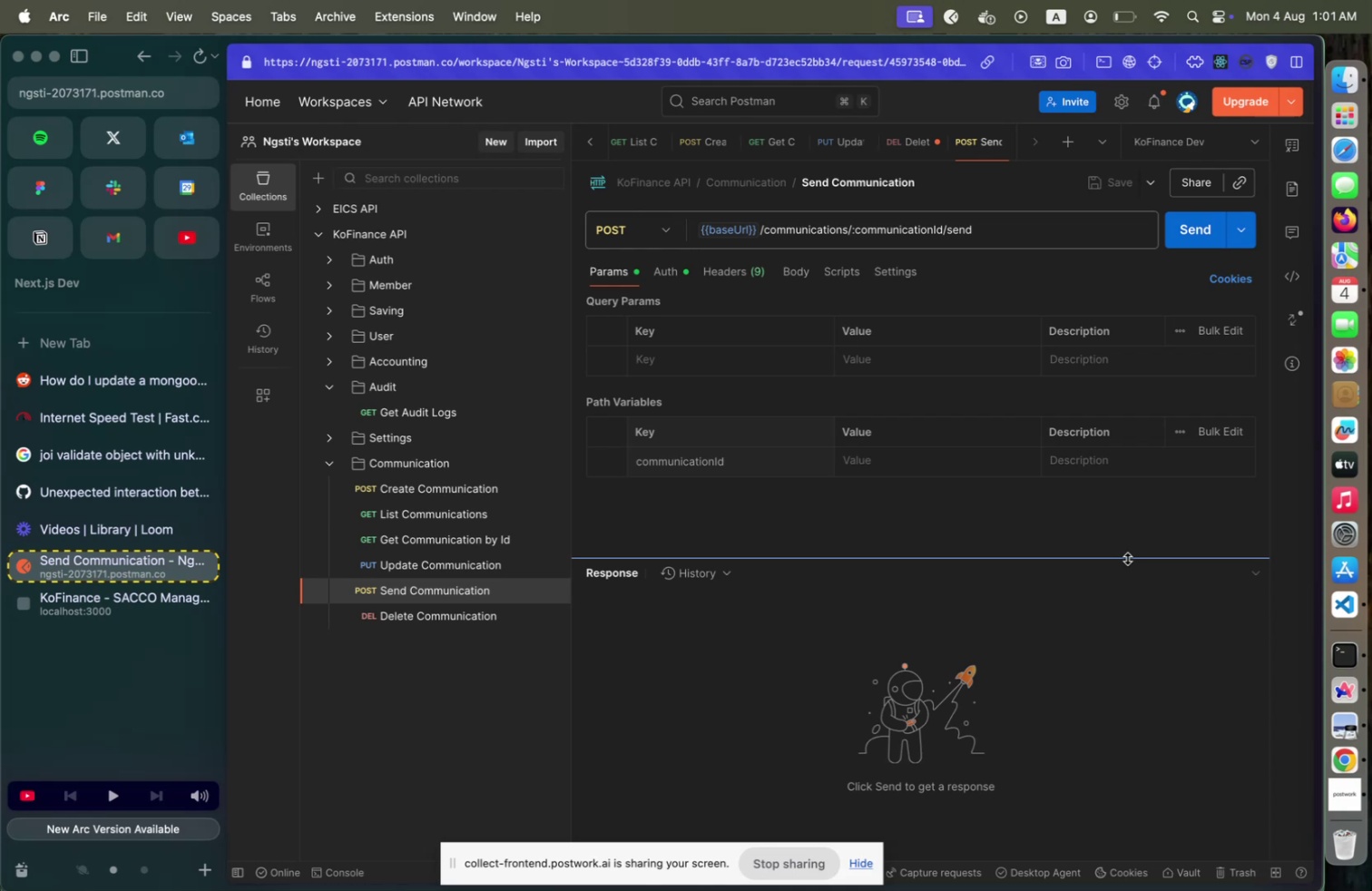 
wait(26.76)
 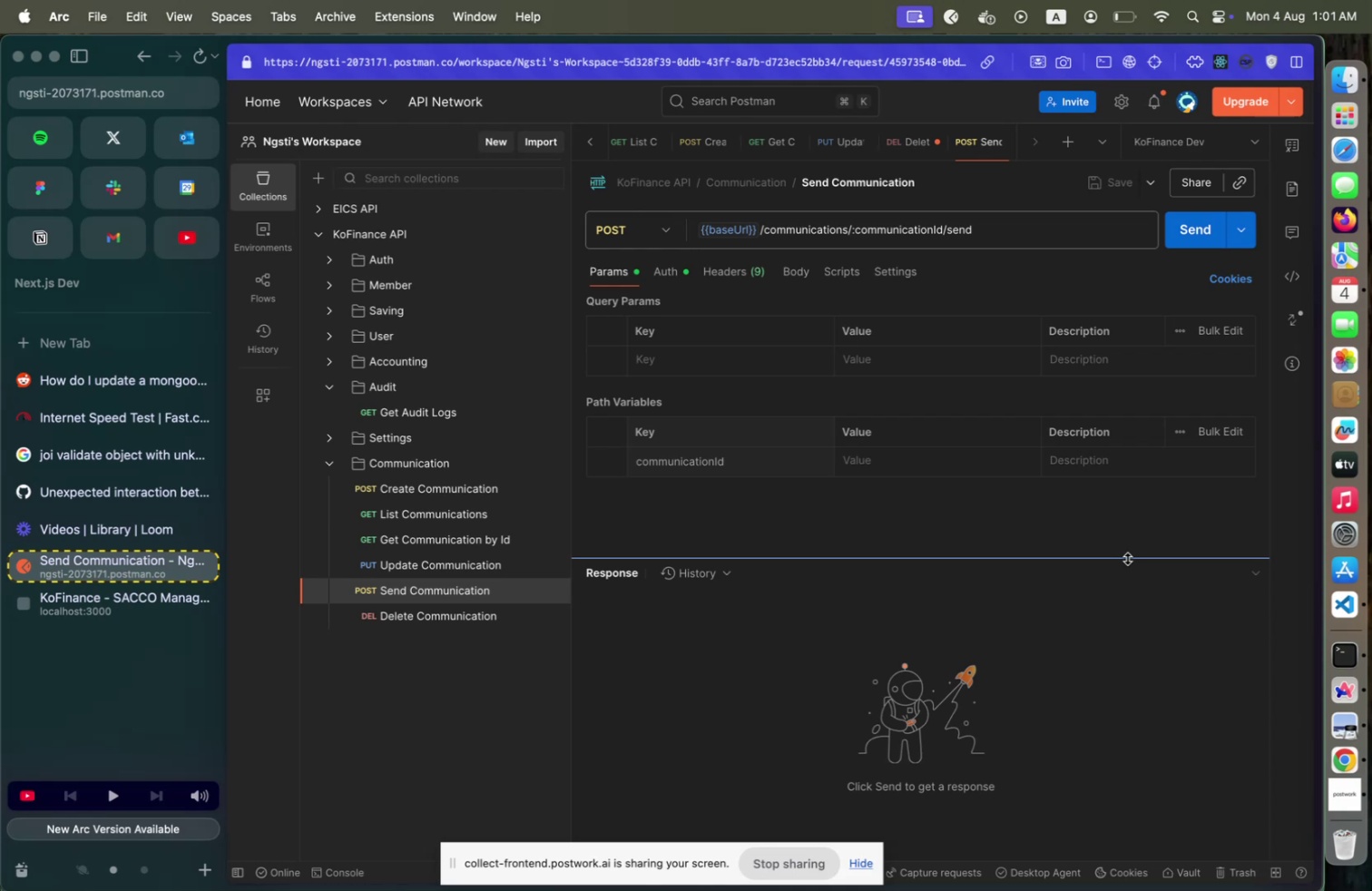 
left_click([72, 350])
 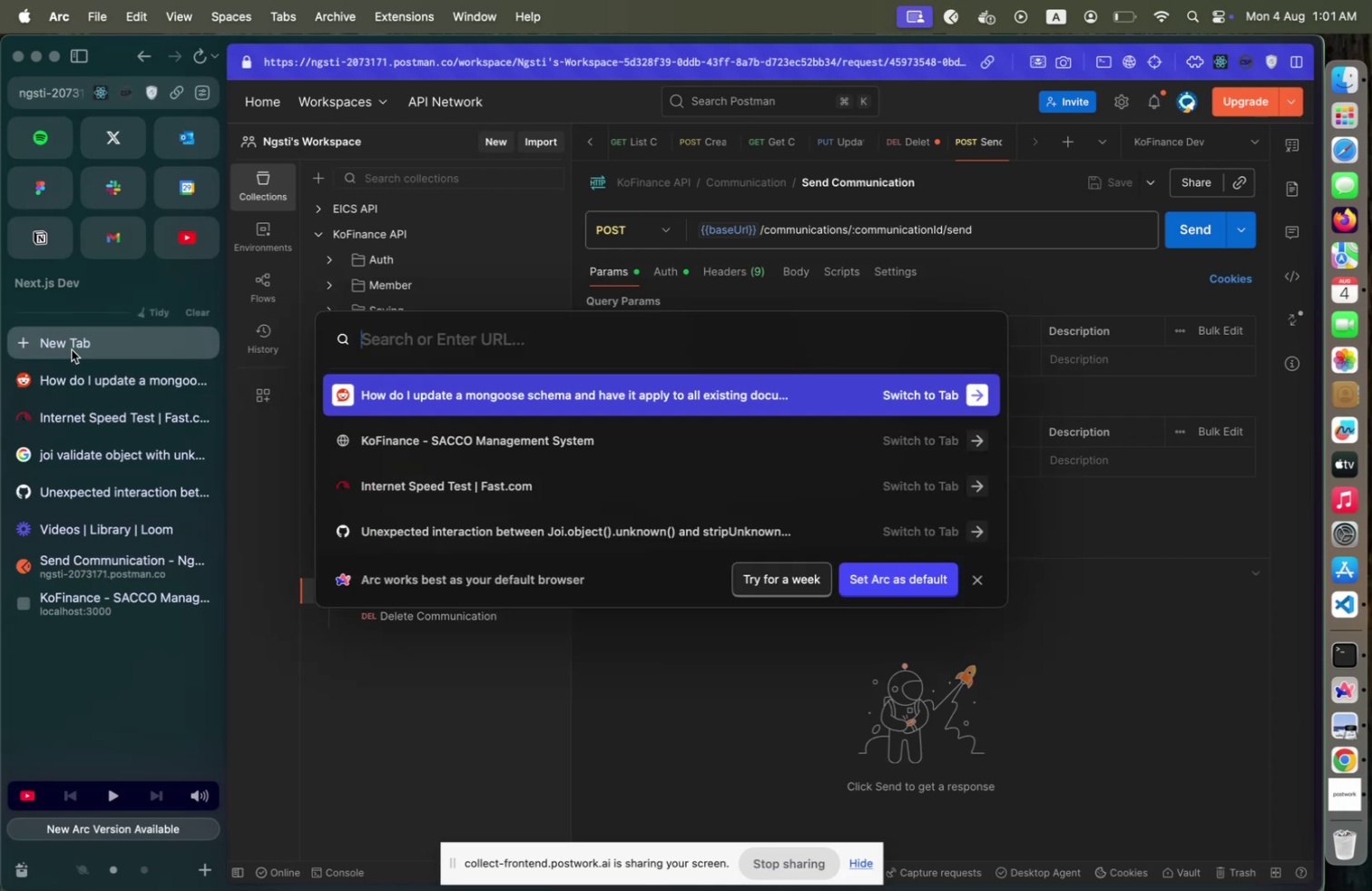 
type(nodemail )
key(Backspace)
type(er )
 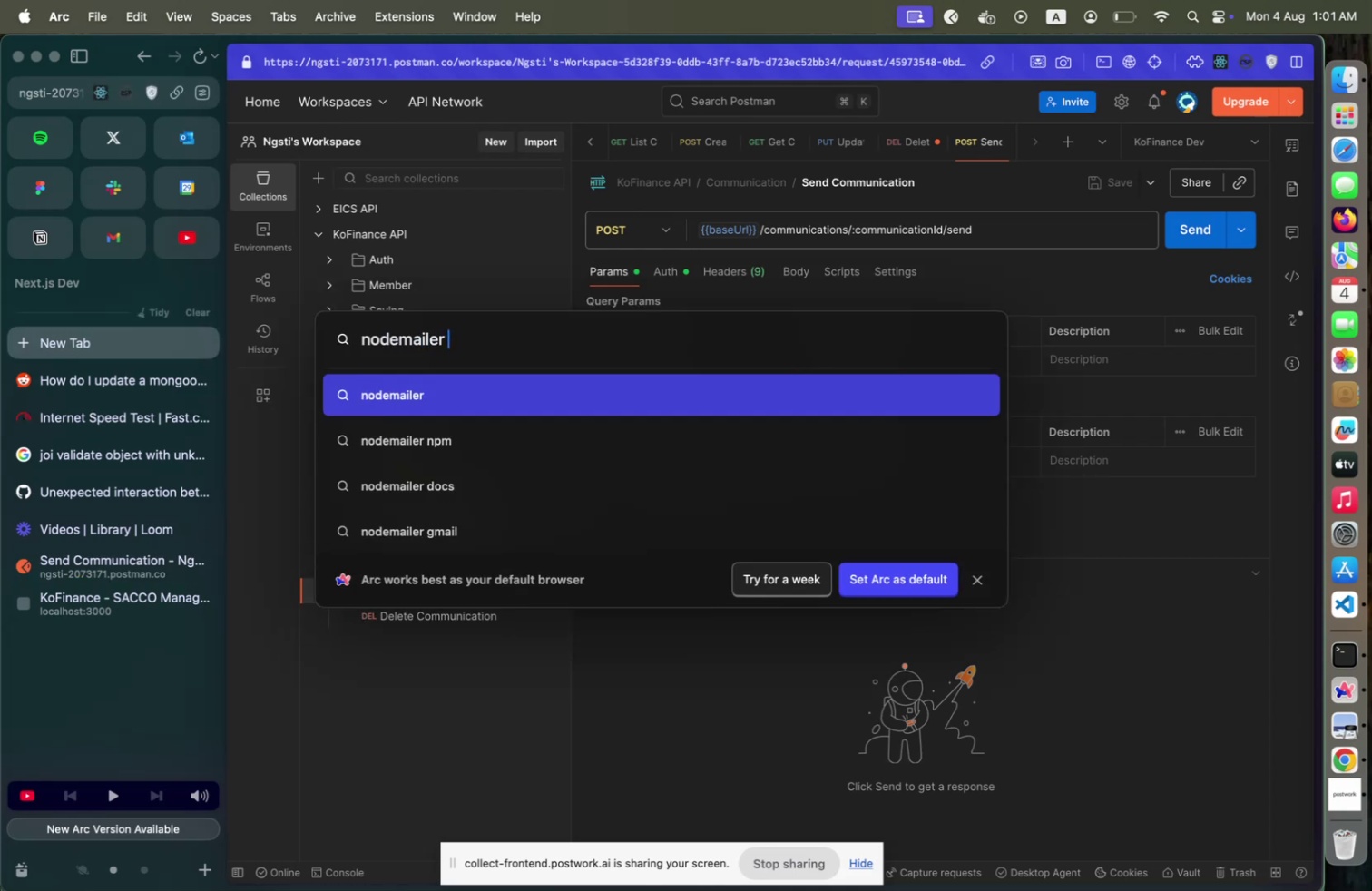 
key(ArrowDown)
 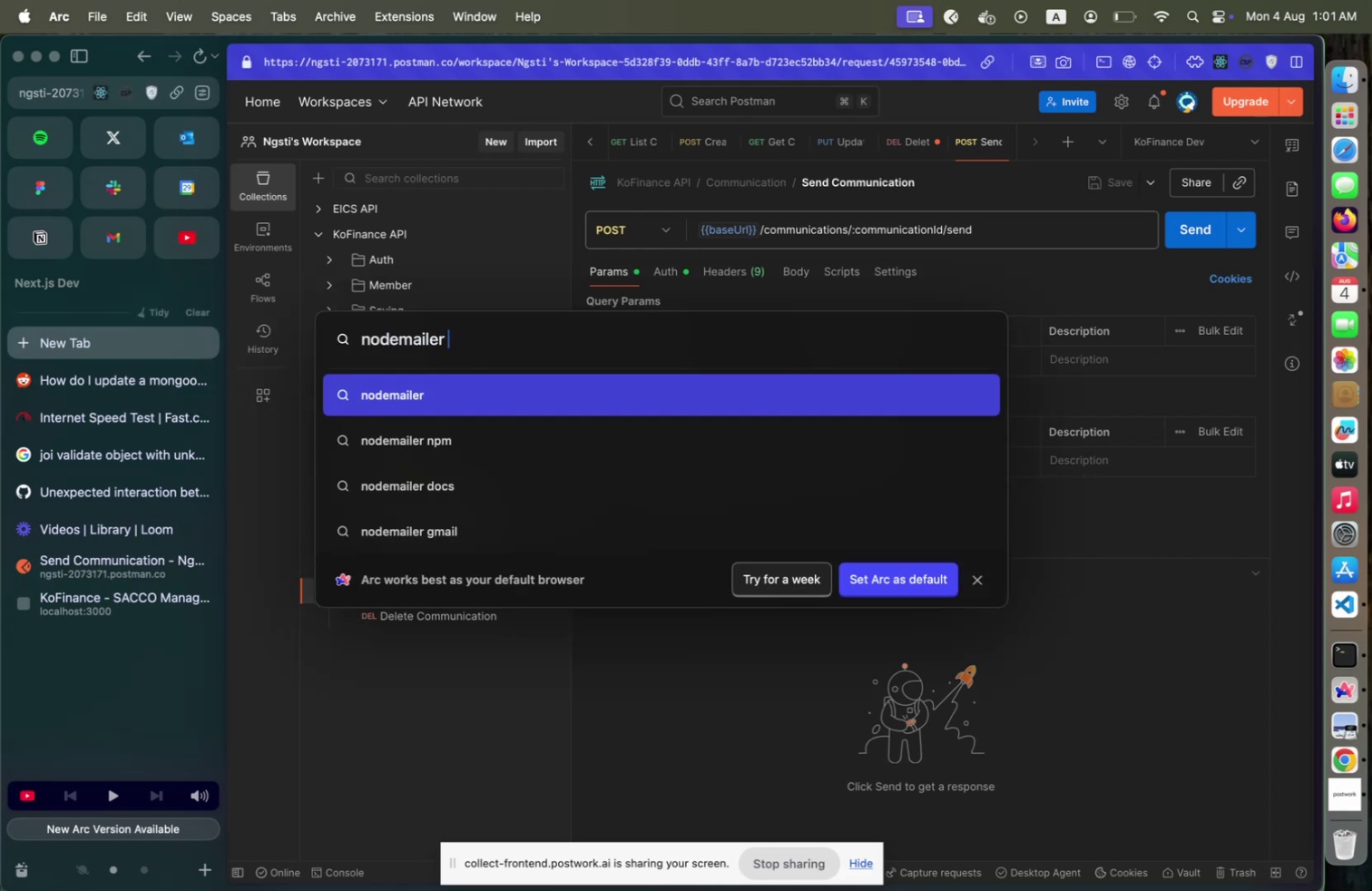 
key(ArrowDown)
 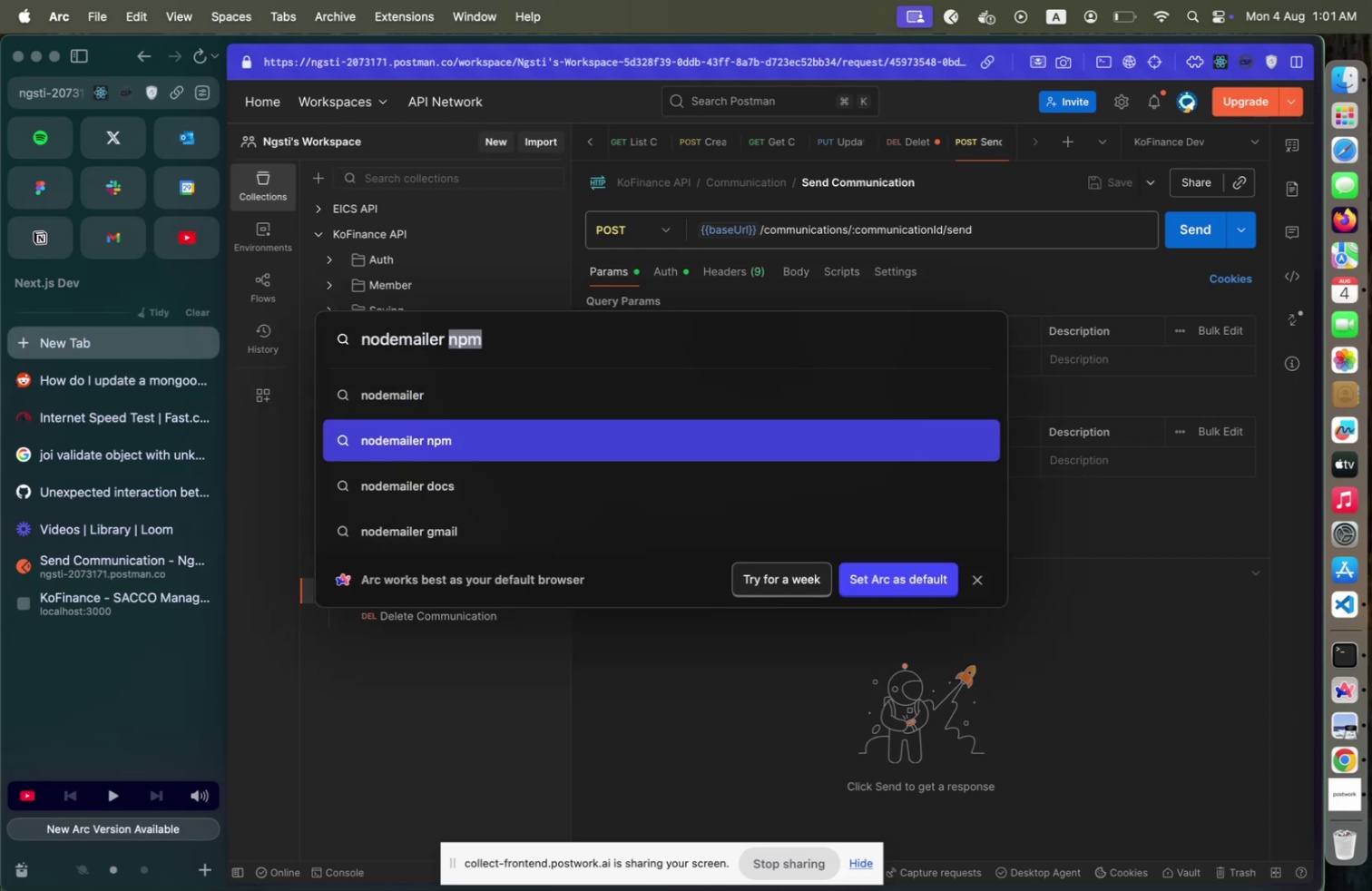 
key(ArrowDown)
 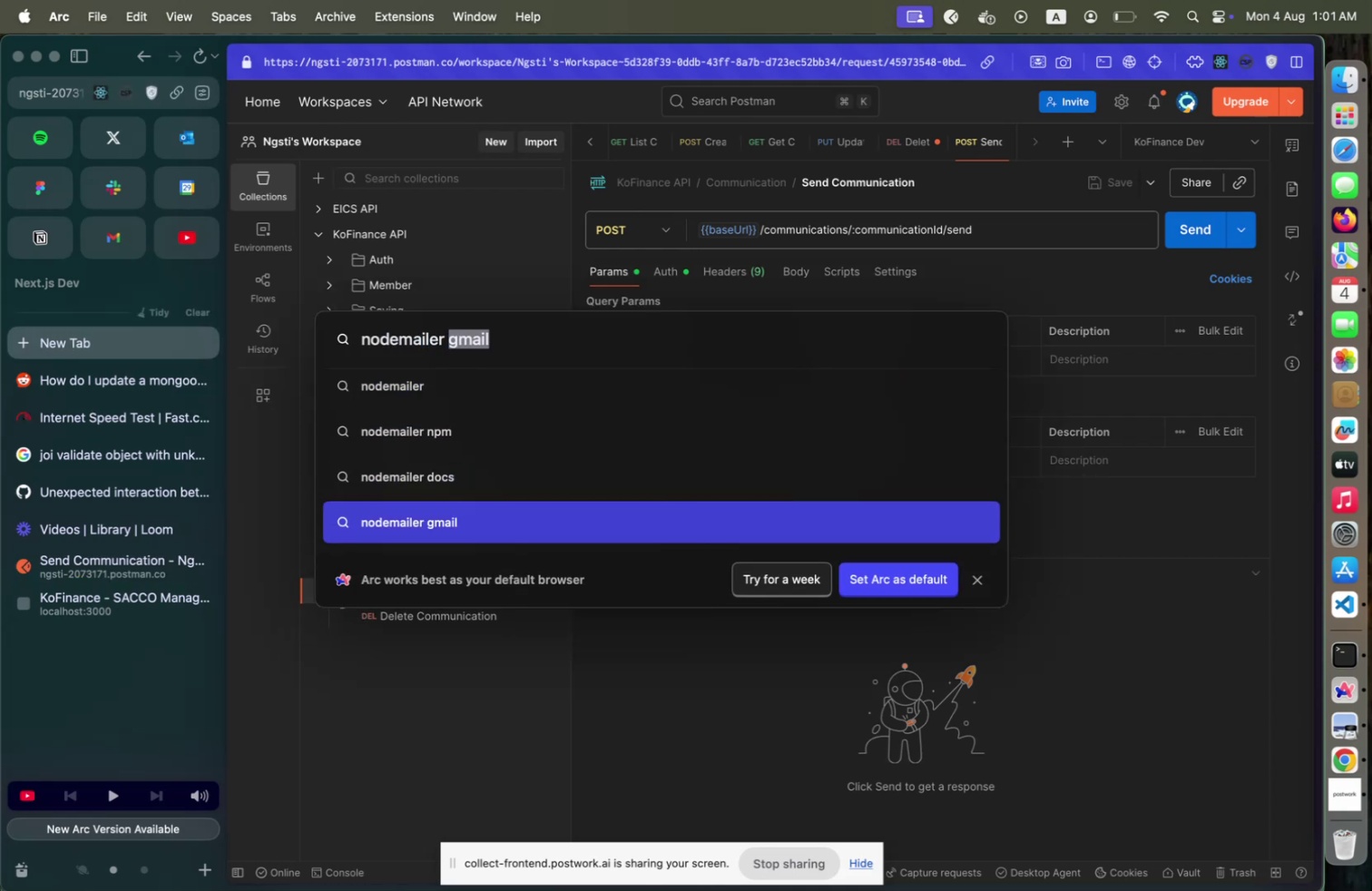 
key(Enter)
 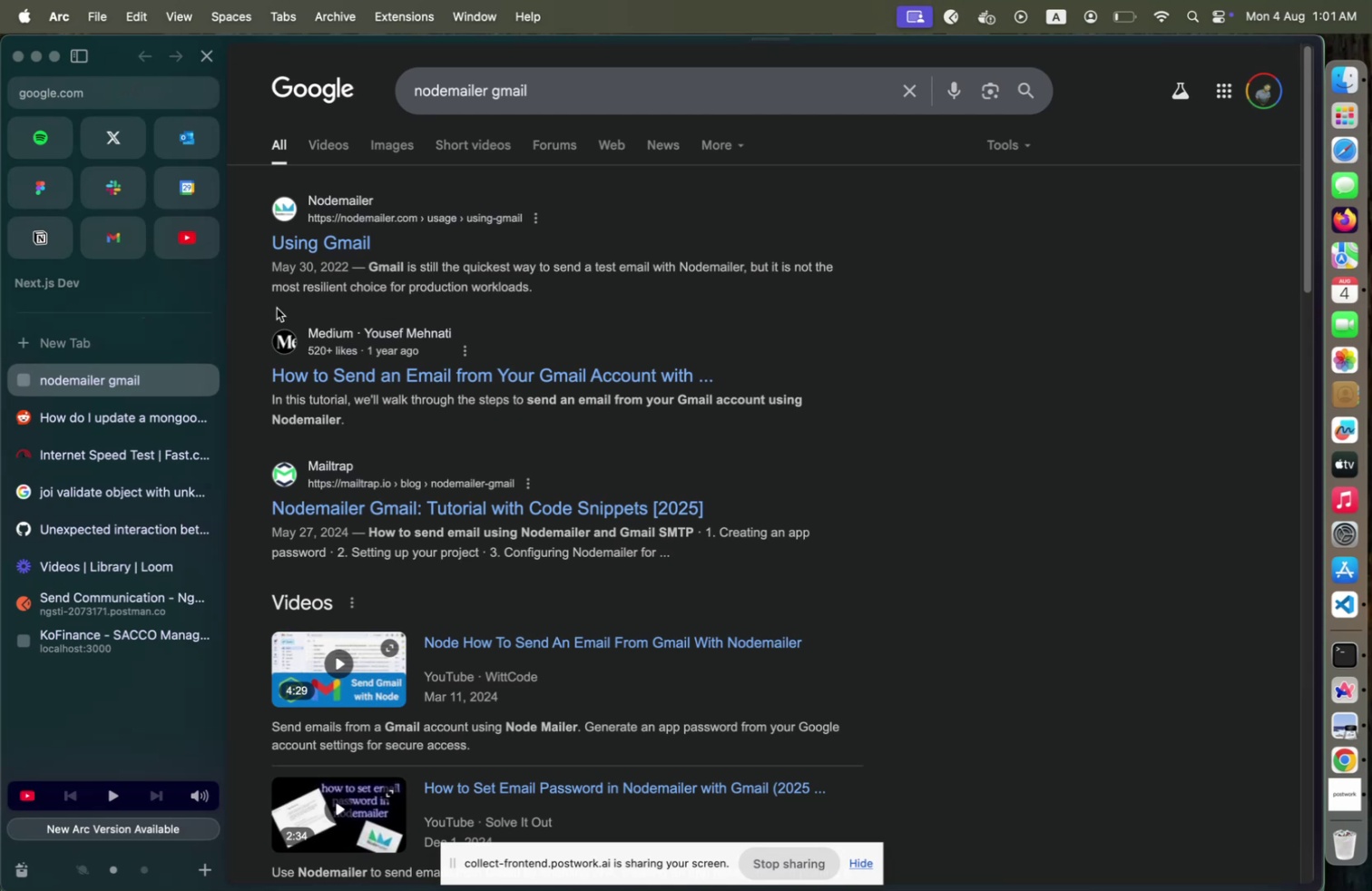 
left_click([333, 248])
 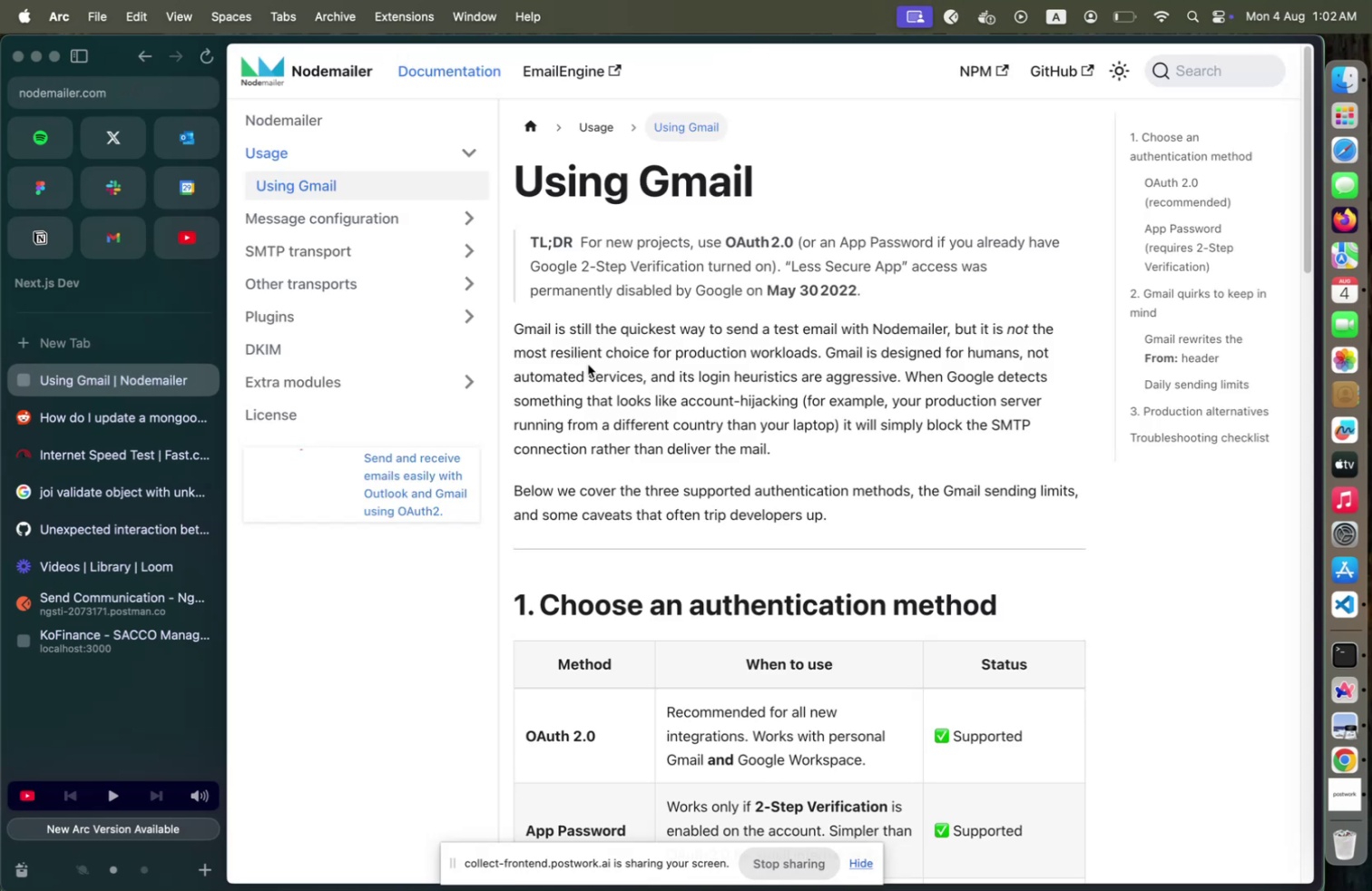 
scroll: coordinate [691, 327], scroll_direction: down, amount: 21.0
 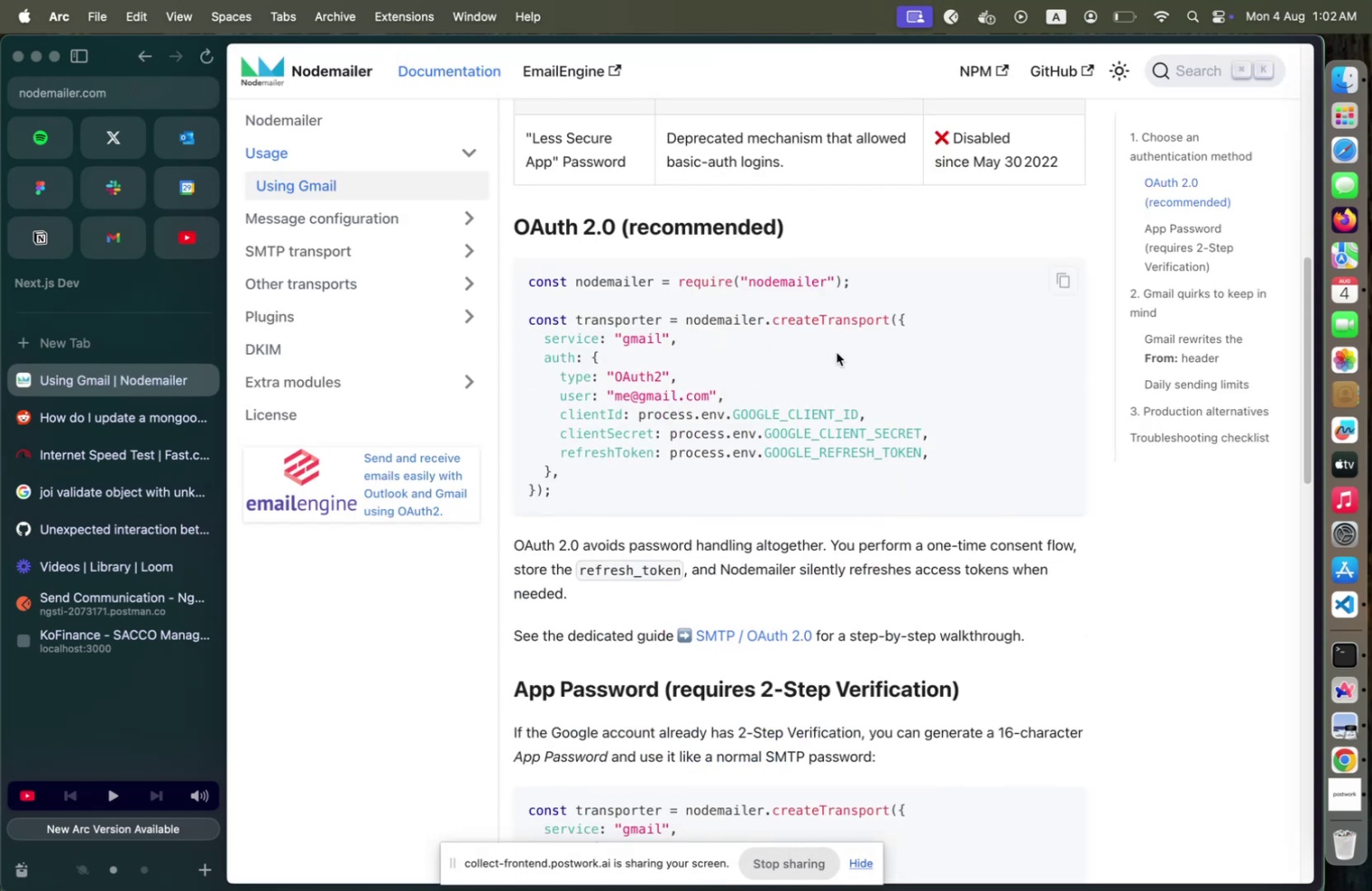 
wait(5.79)
 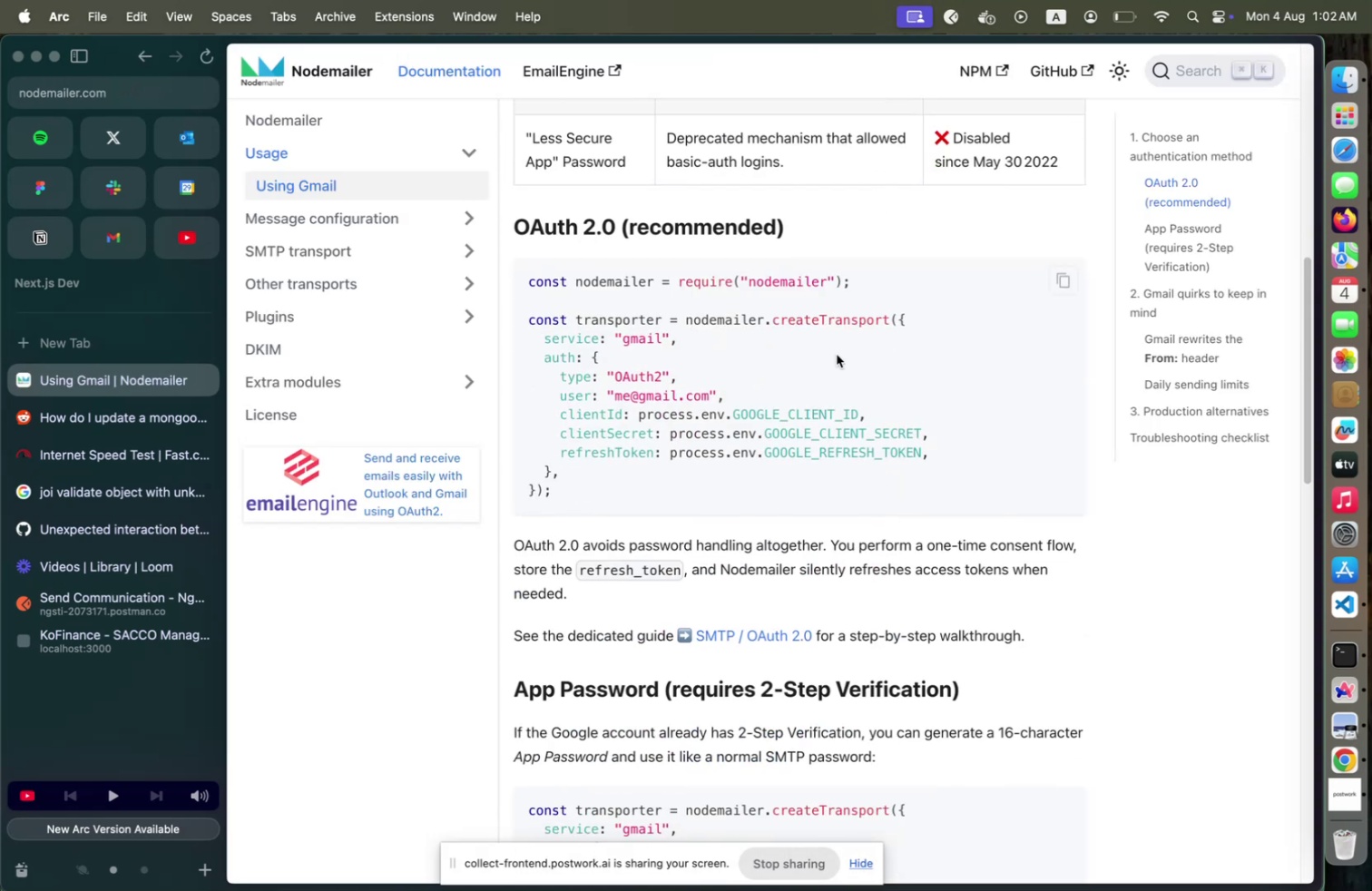 
scroll: coordinate [837, 352], scroll_direction: down, amount: 4.0
 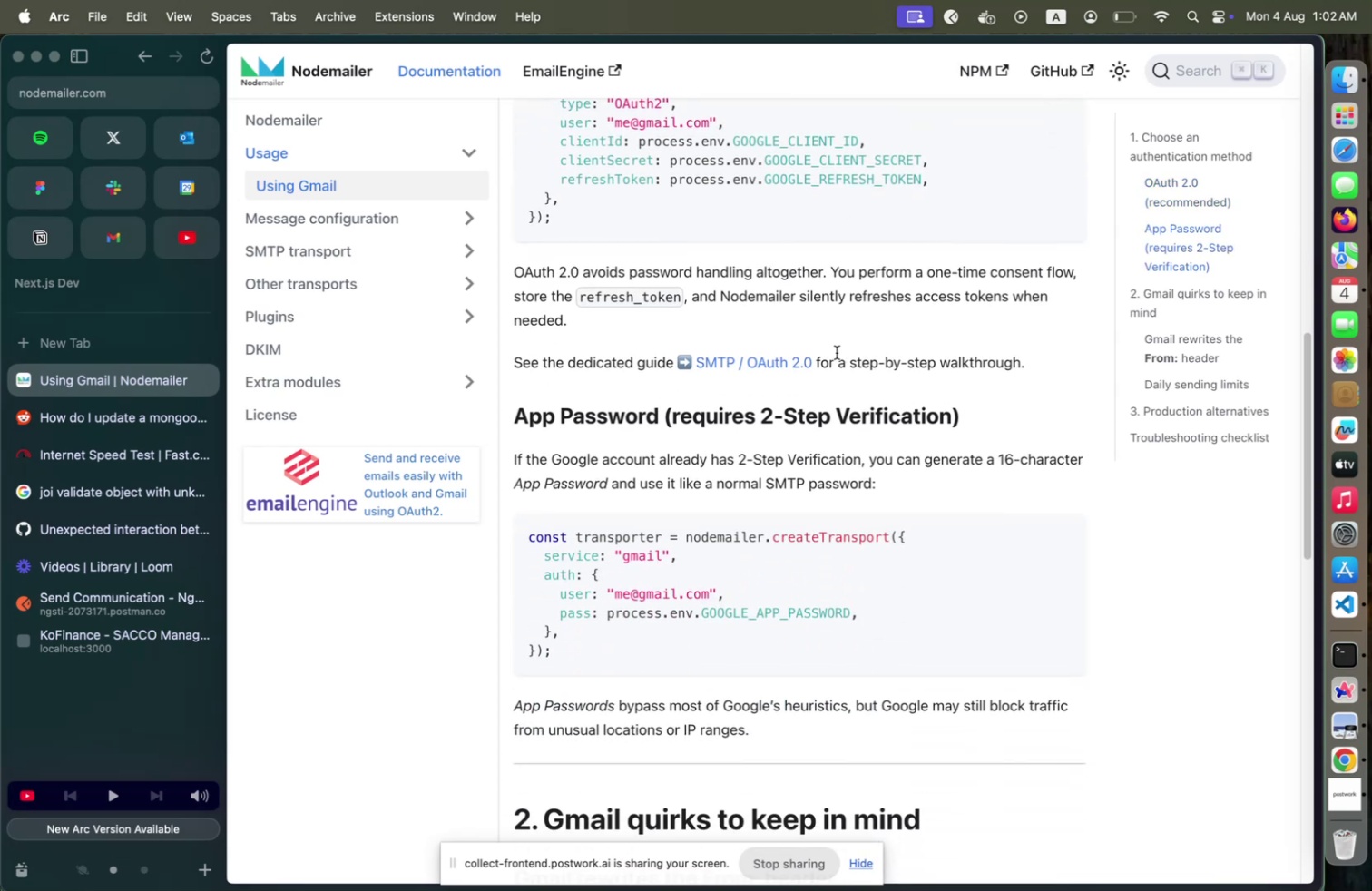 
wait(11.03)
 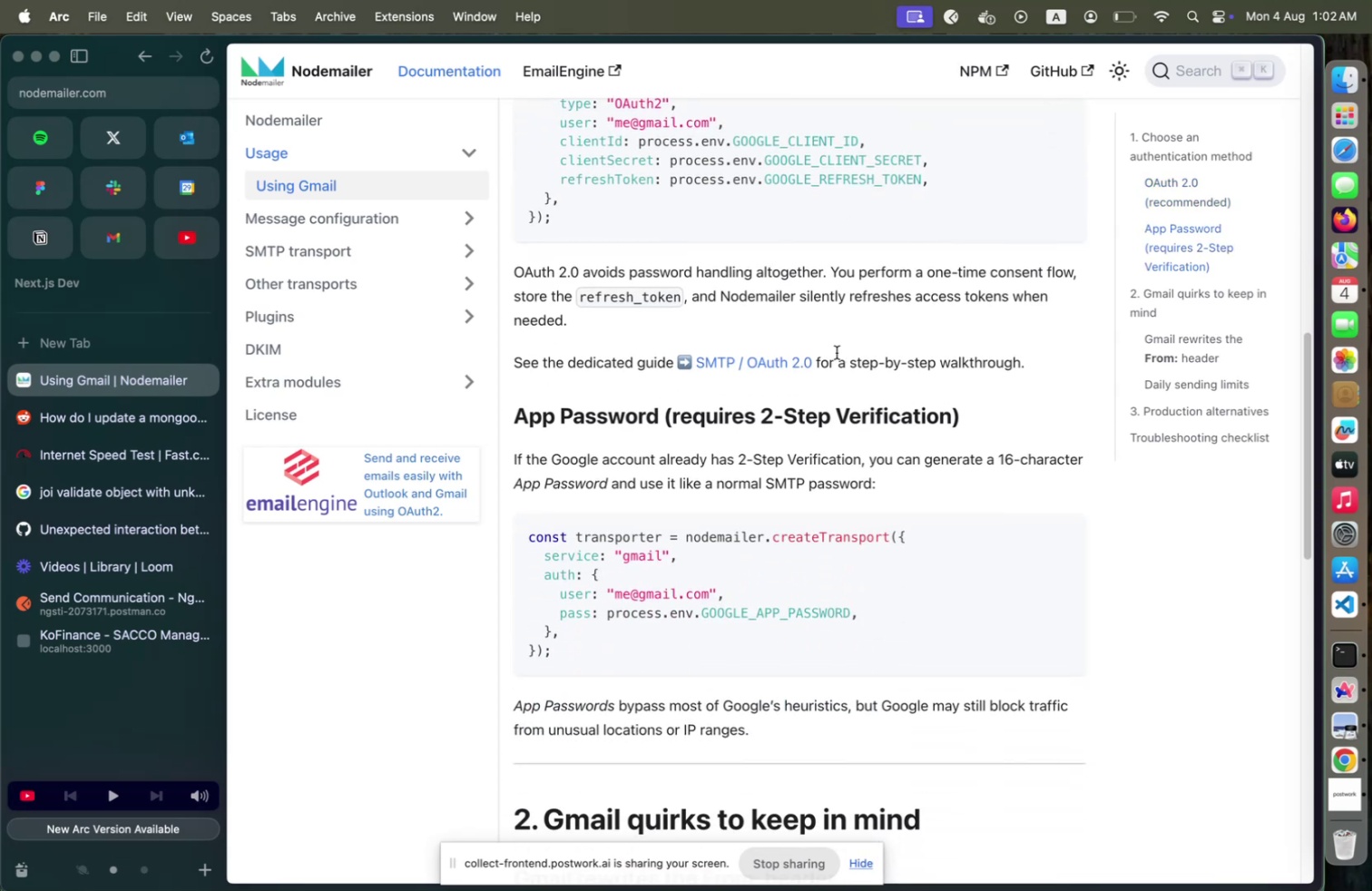 
scroll: coordinate [837, 352], scroll_direction: down, amount: 4.0
 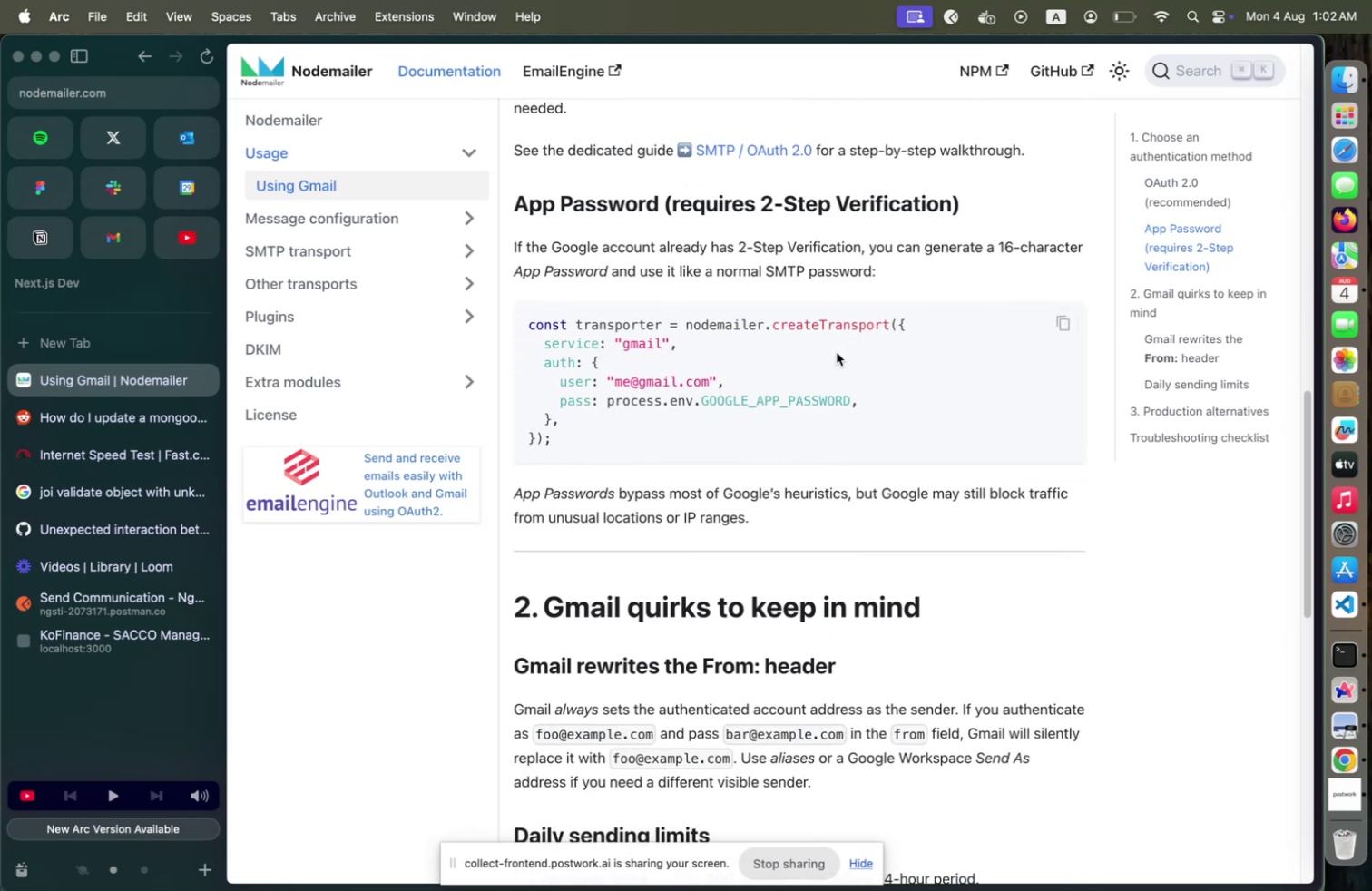 
wait(7.21)
 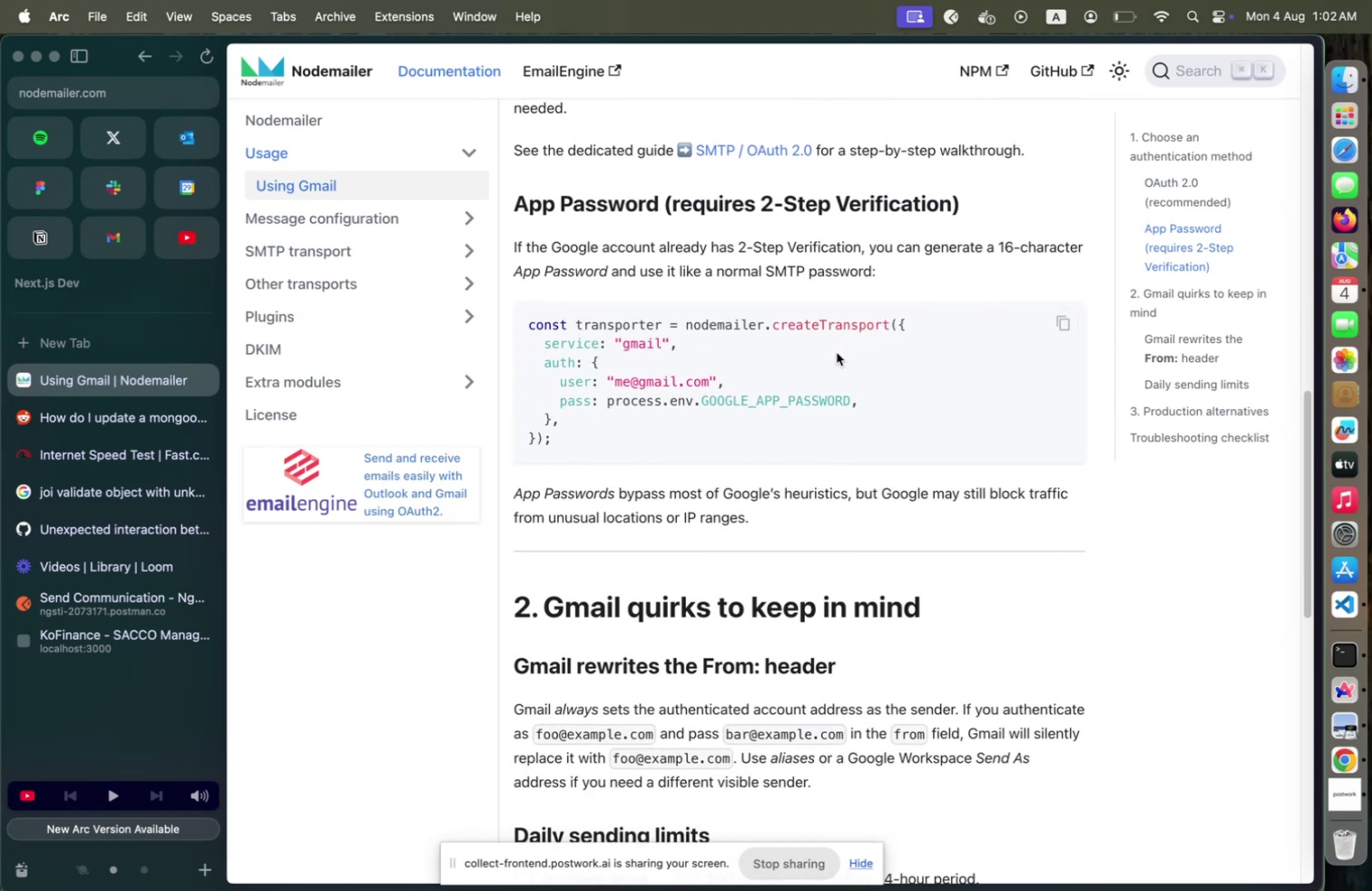 
scroll: coordinate [836, 352], scroll_direction: down, amount: 11.0
 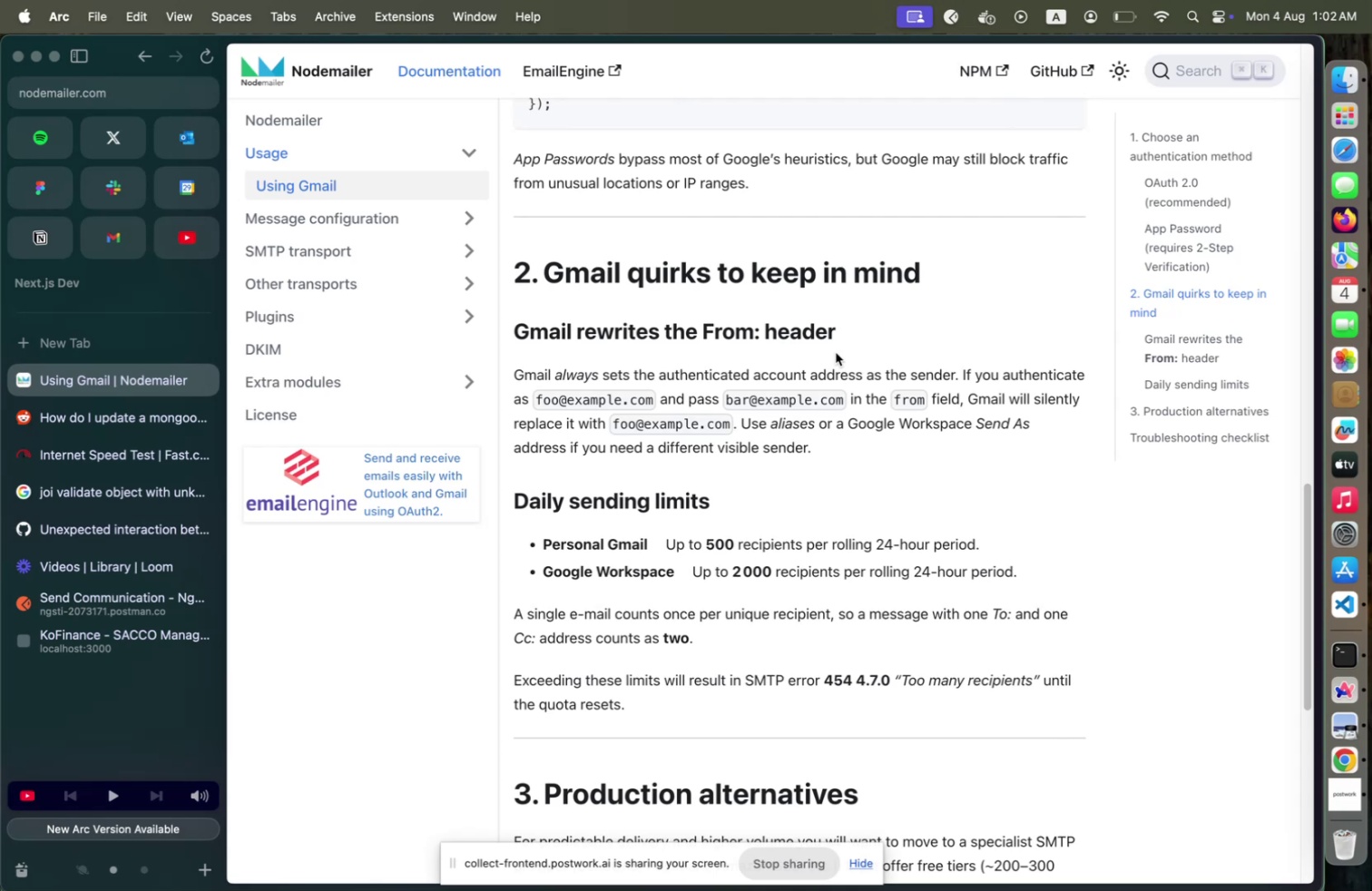 
wait(14.89)
 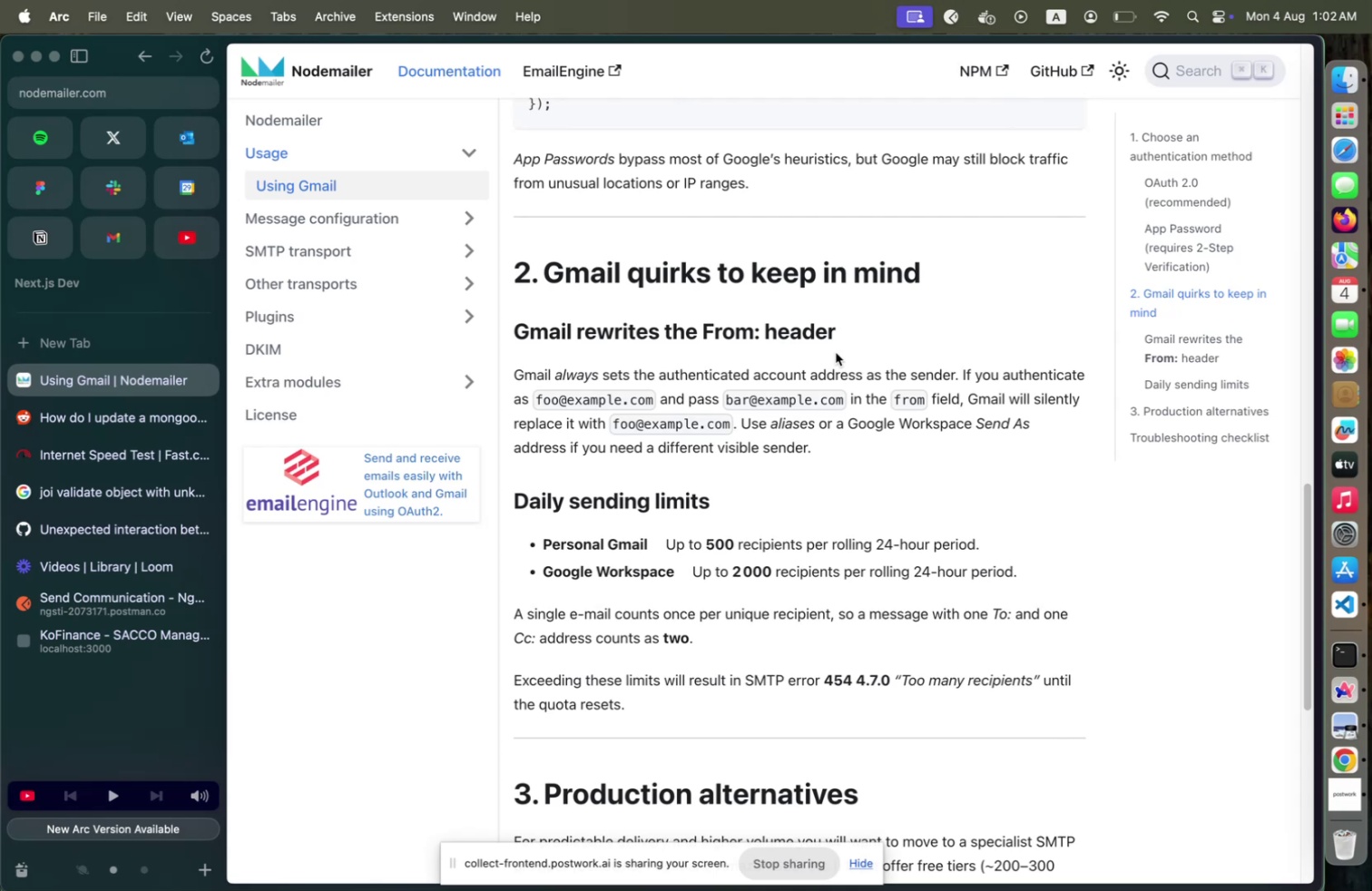 
scroll: coordinate [835, 353], scroll_direction: down, amount: 5.0
 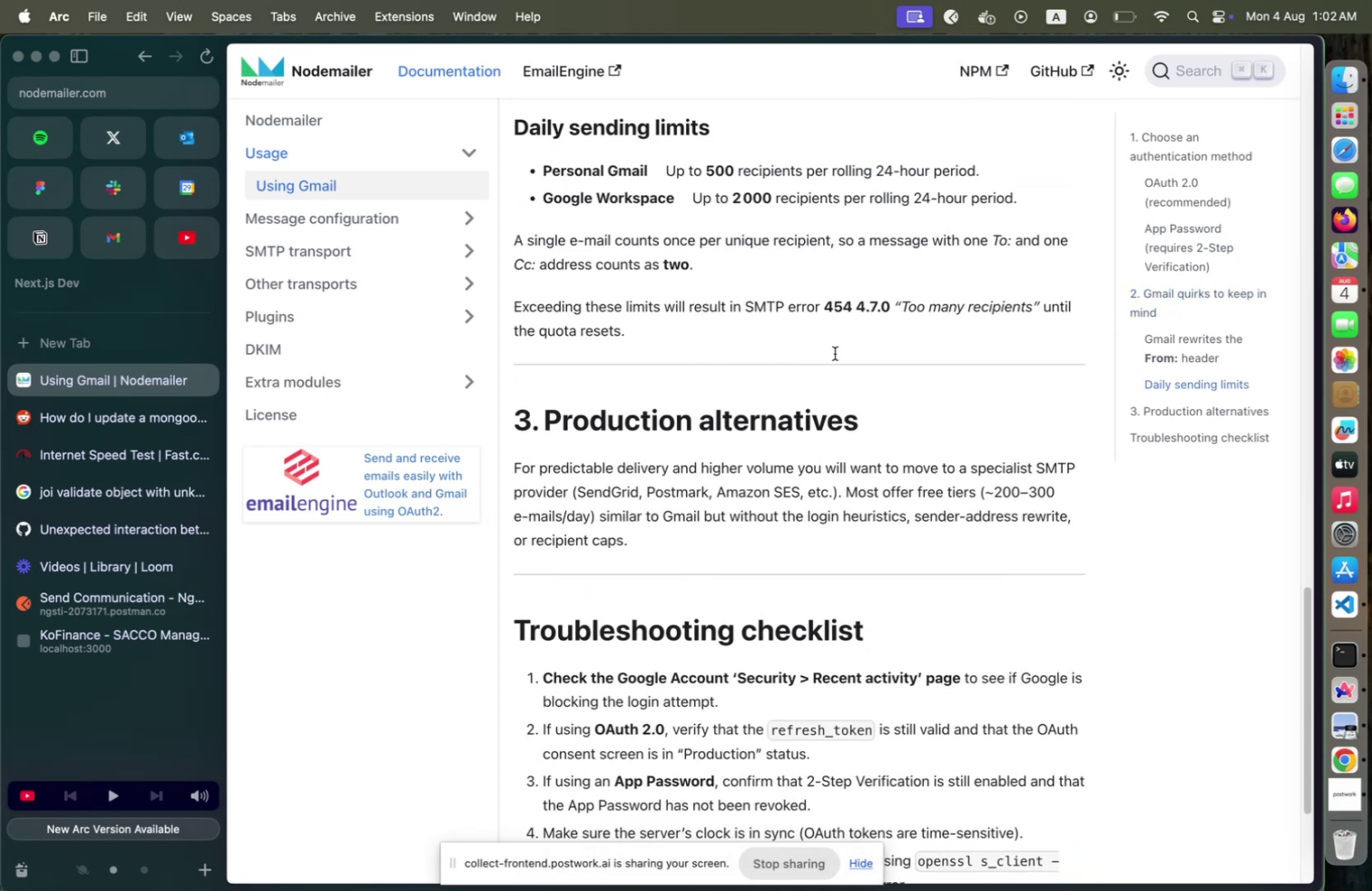 
scroll: coordinate [832, 355], scroll_direction: up, amount: 34.0
 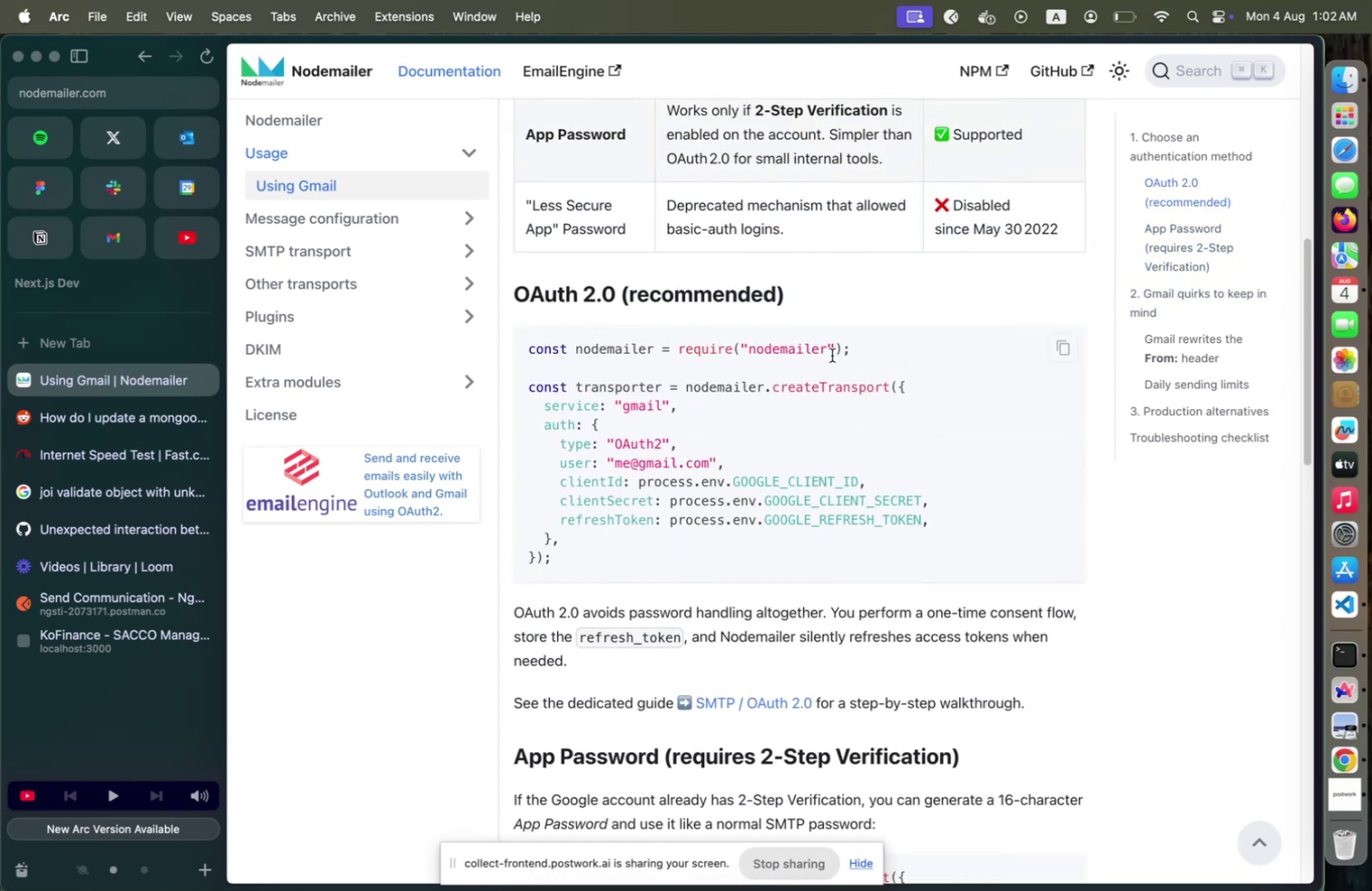 
wait(9.78)
 